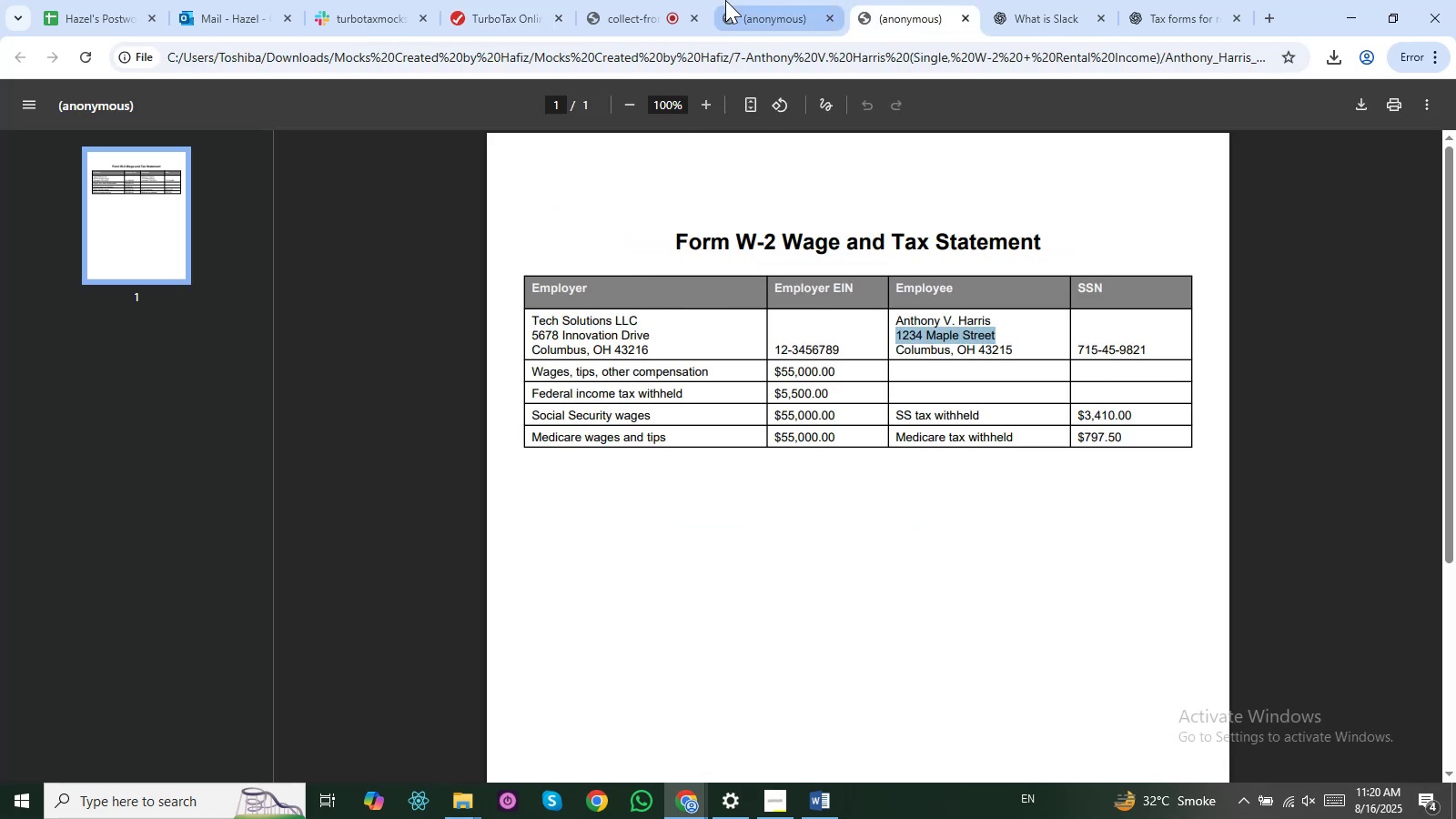 
left_click([728, 0])
 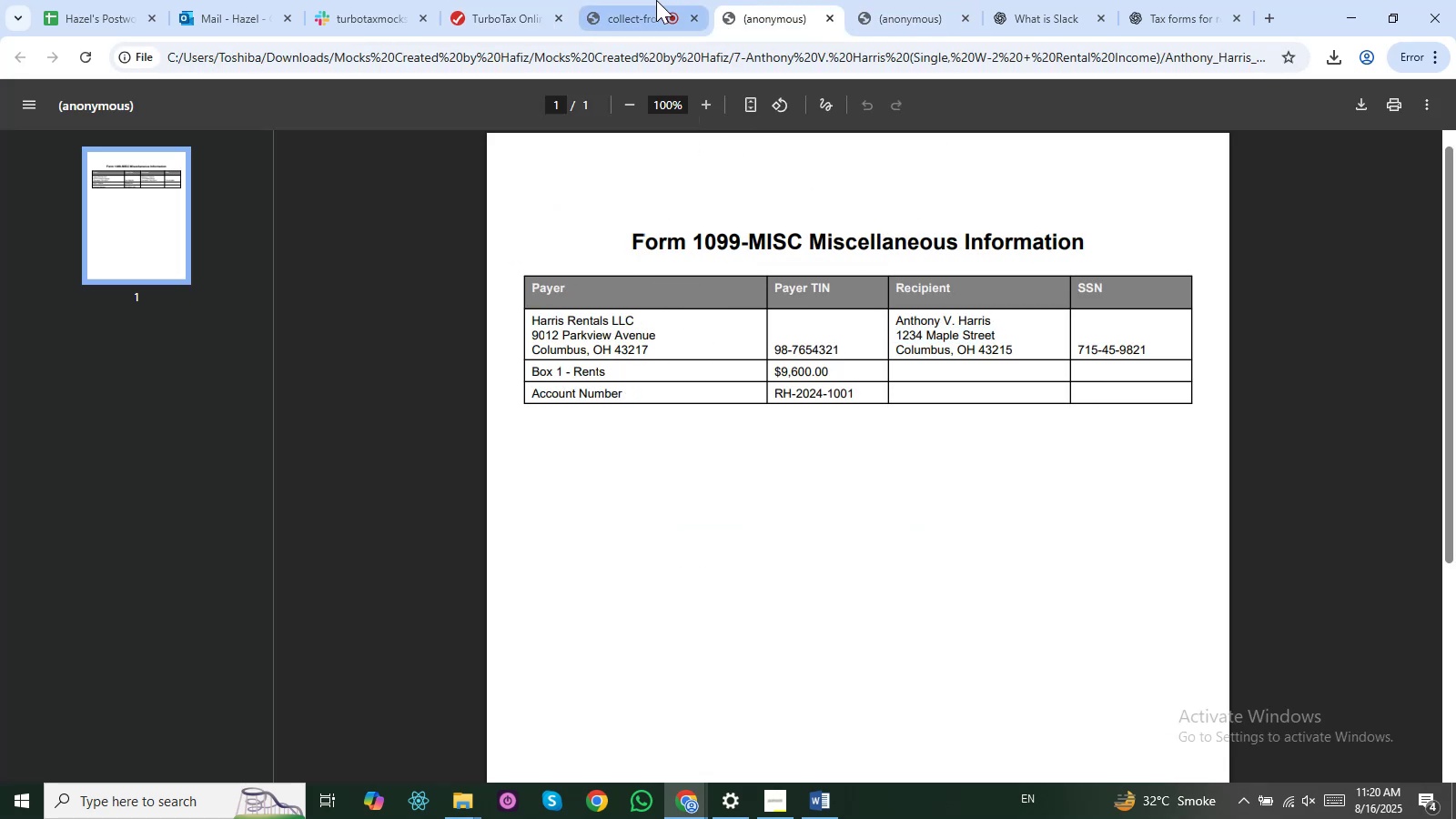 
left_click([656, 0])
 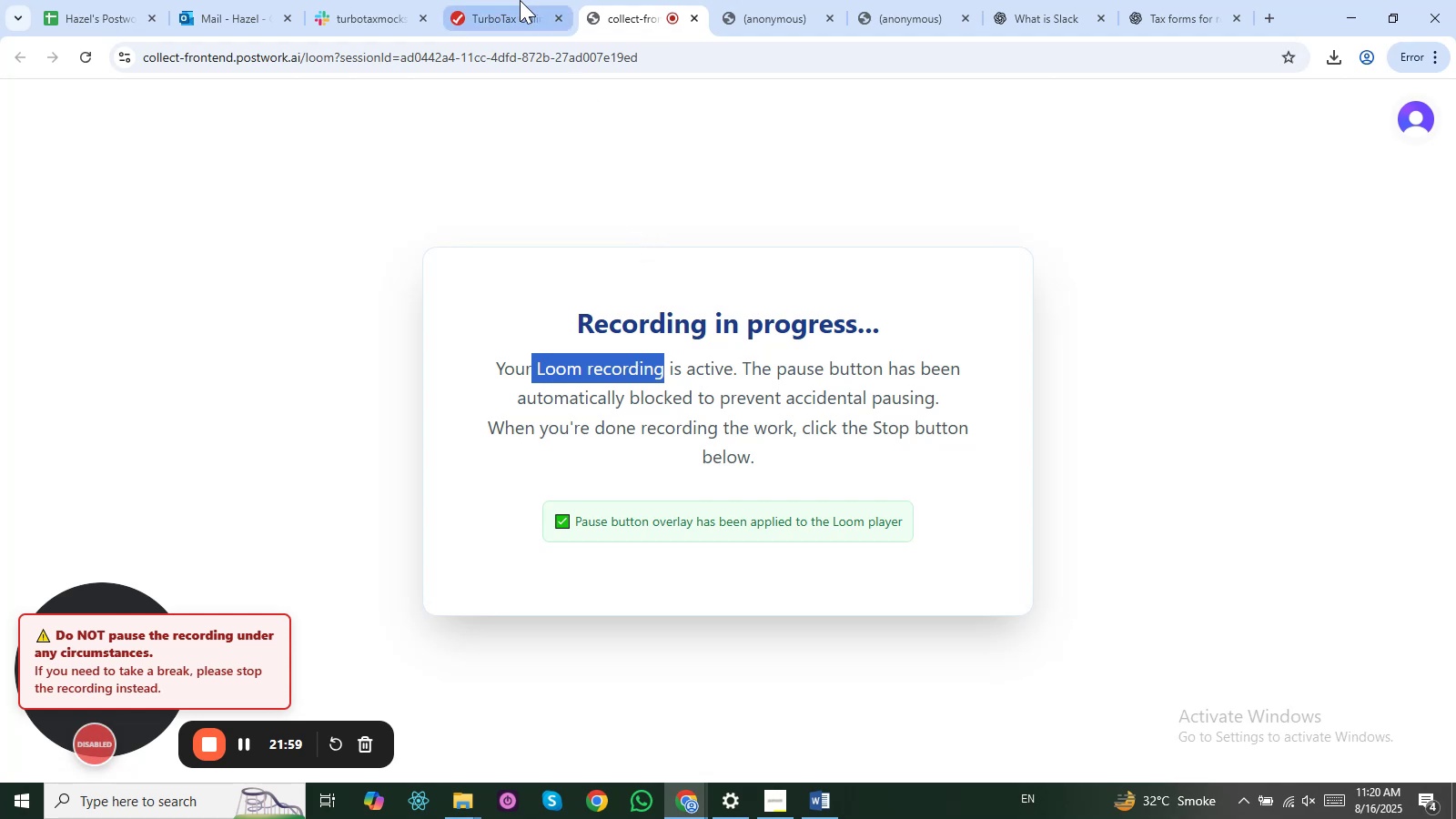 
left_click([520, 0])
 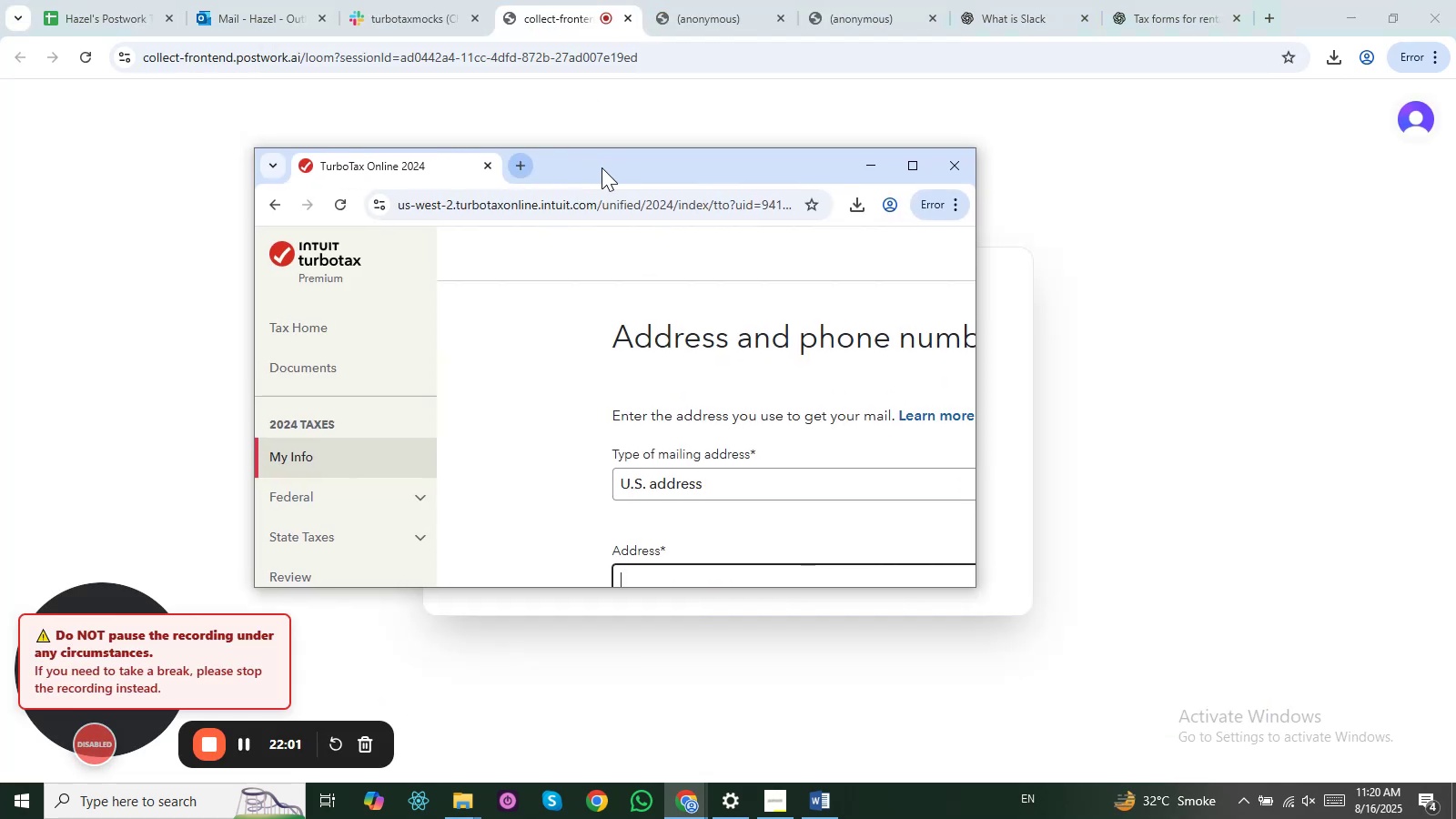 
double_click([602, 167])
 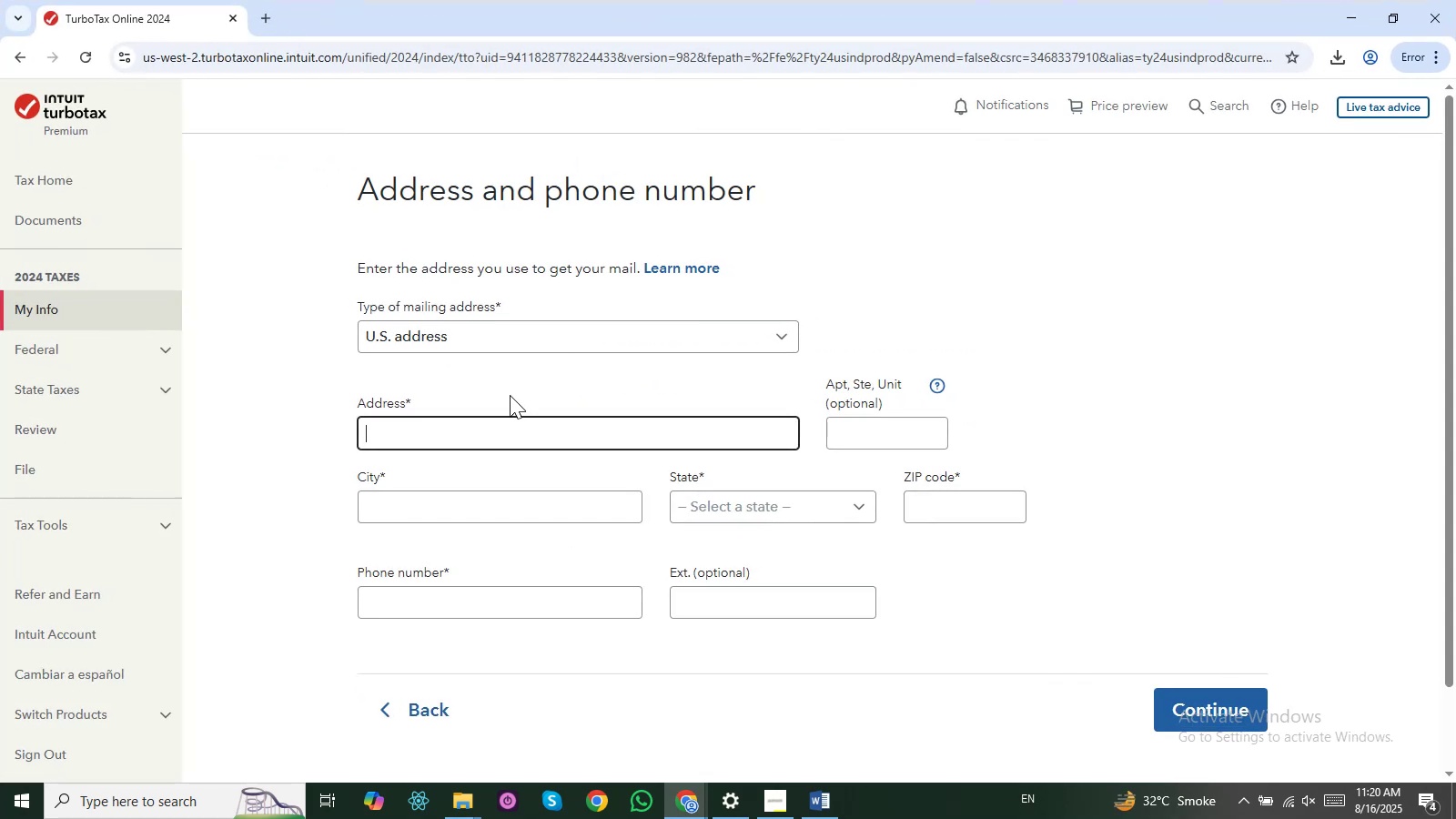 
key(Control+ControlLeft)
 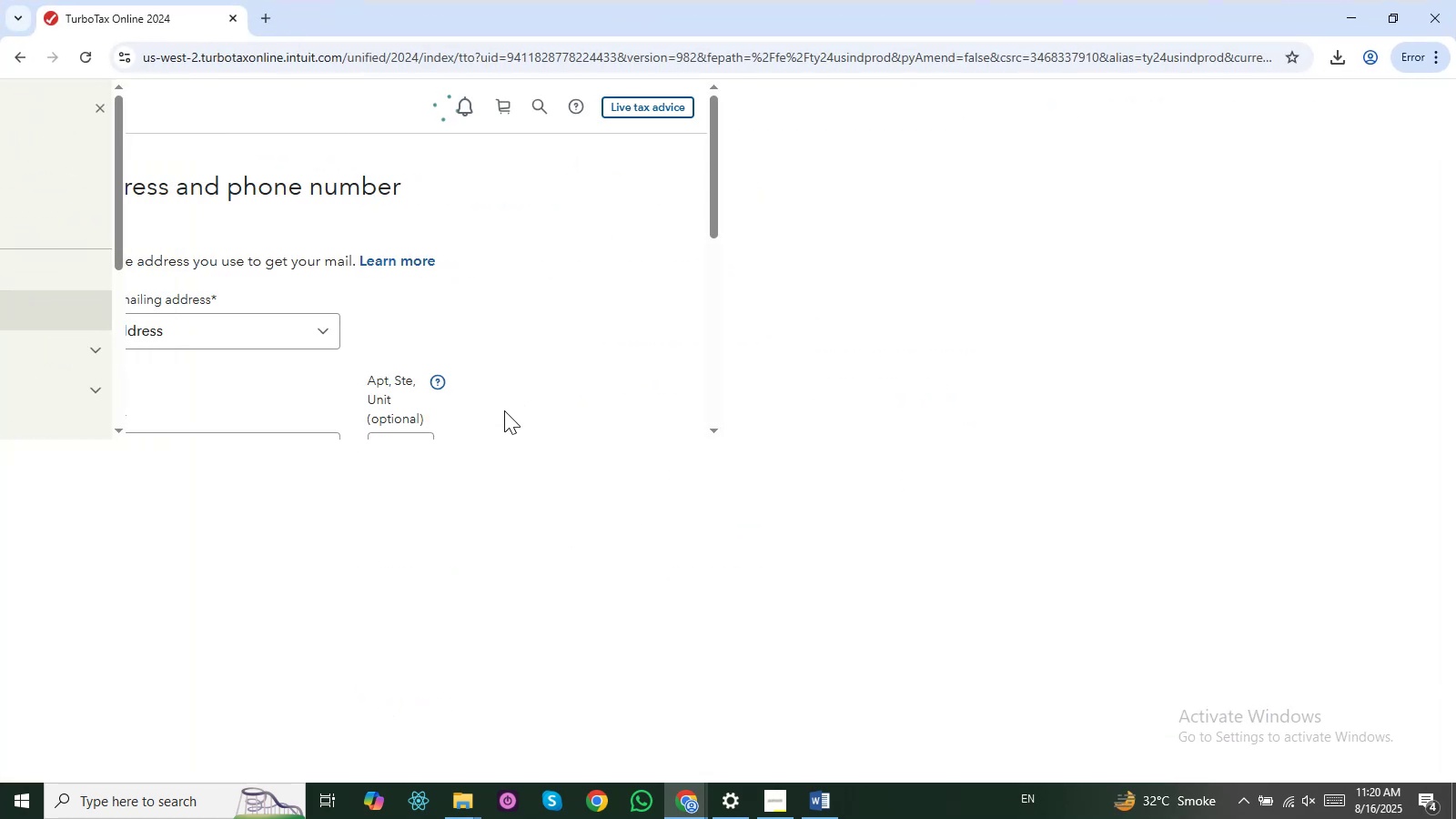 
key(Control+V)
 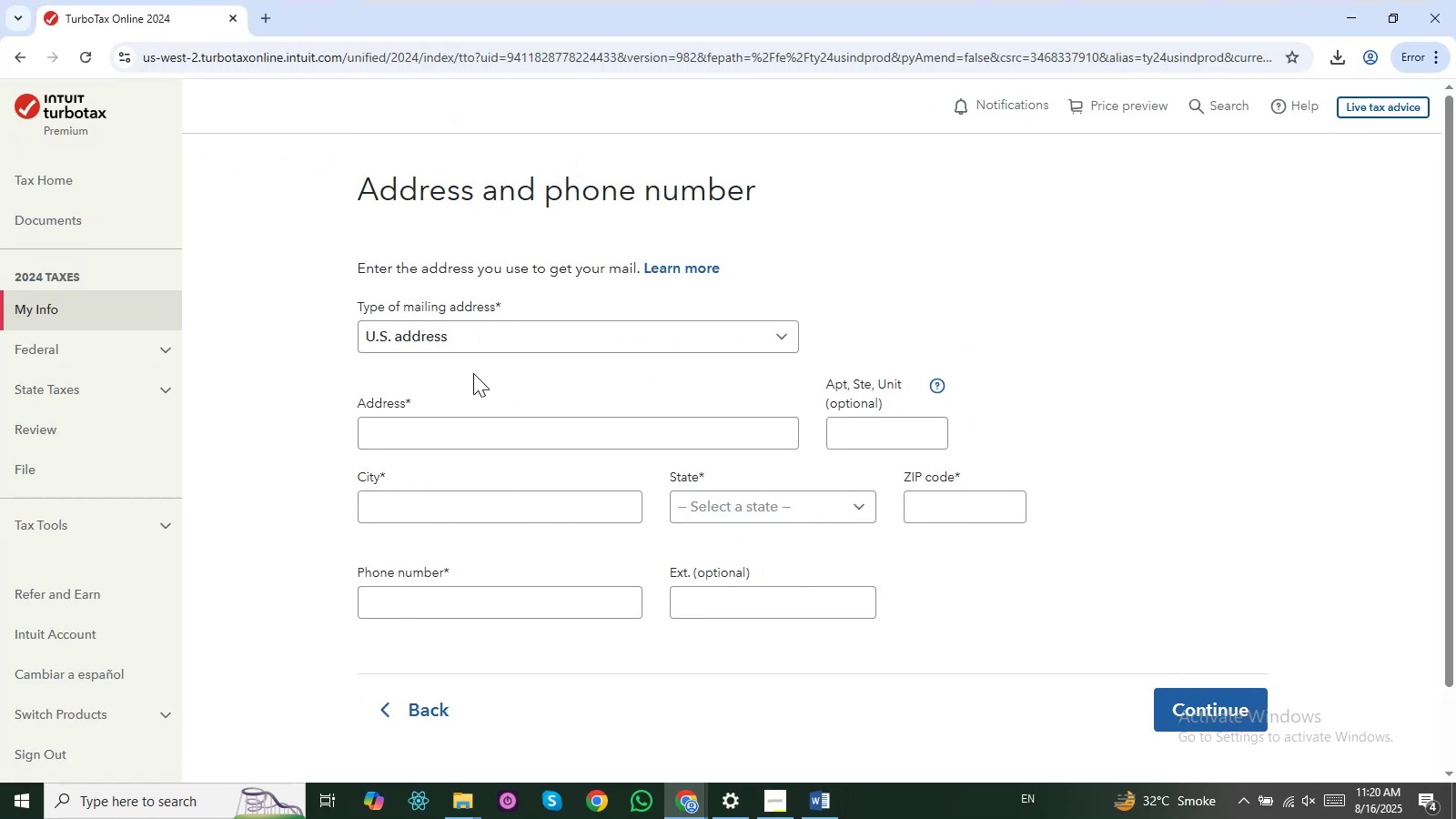 
left_click([481, 420])
 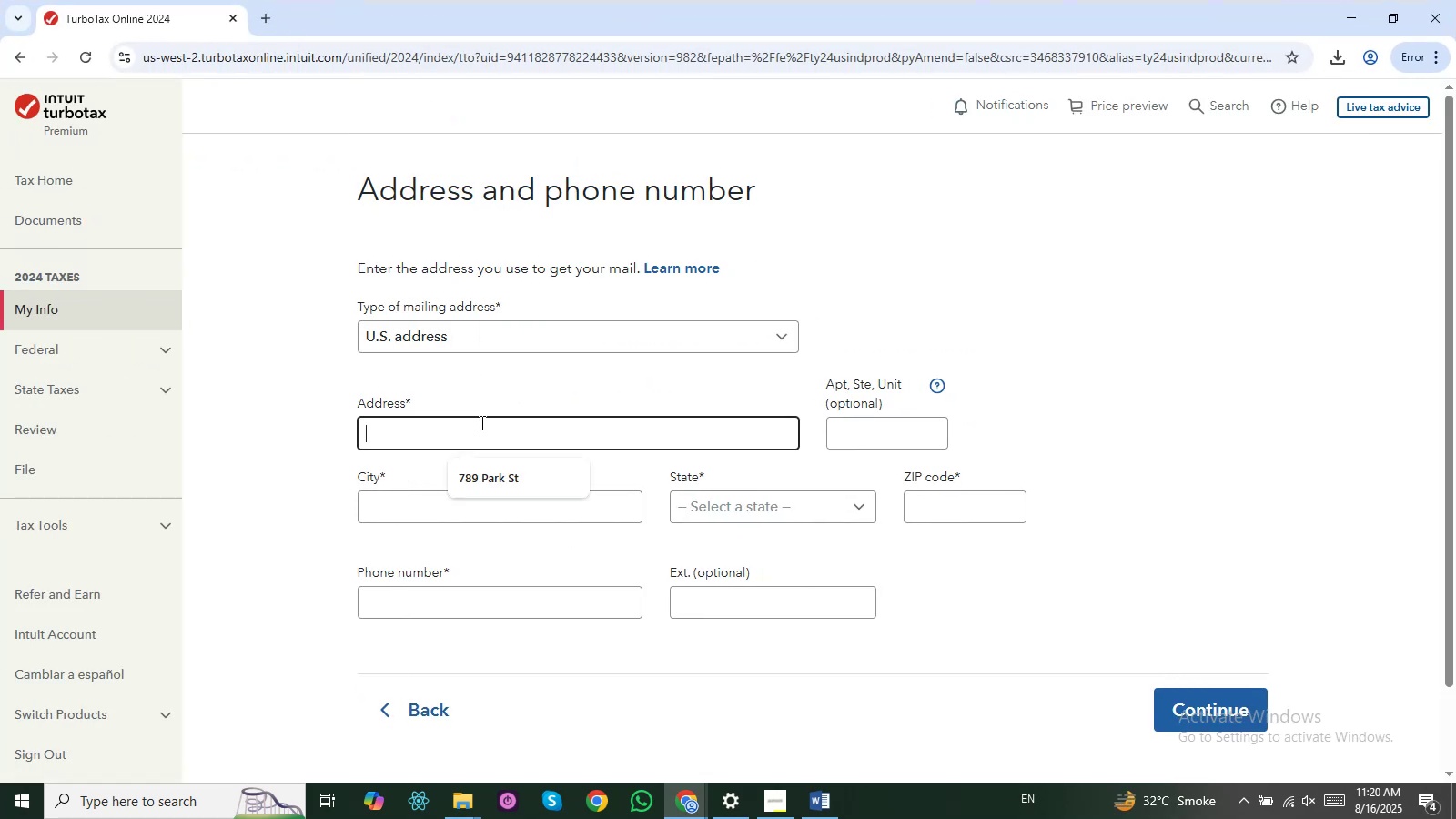 
key(Control+ControlLeft)
 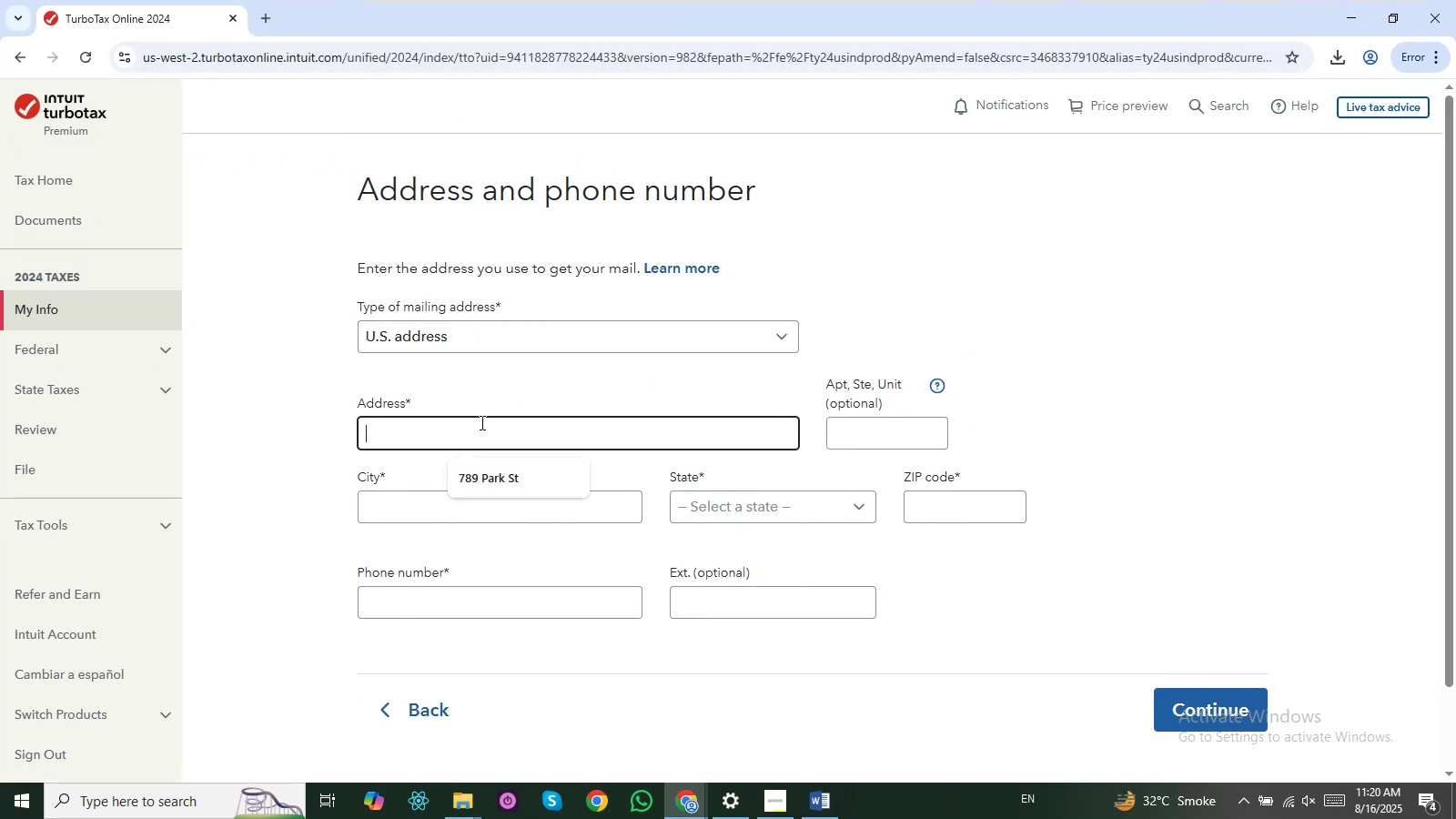 
key(Control+V)
 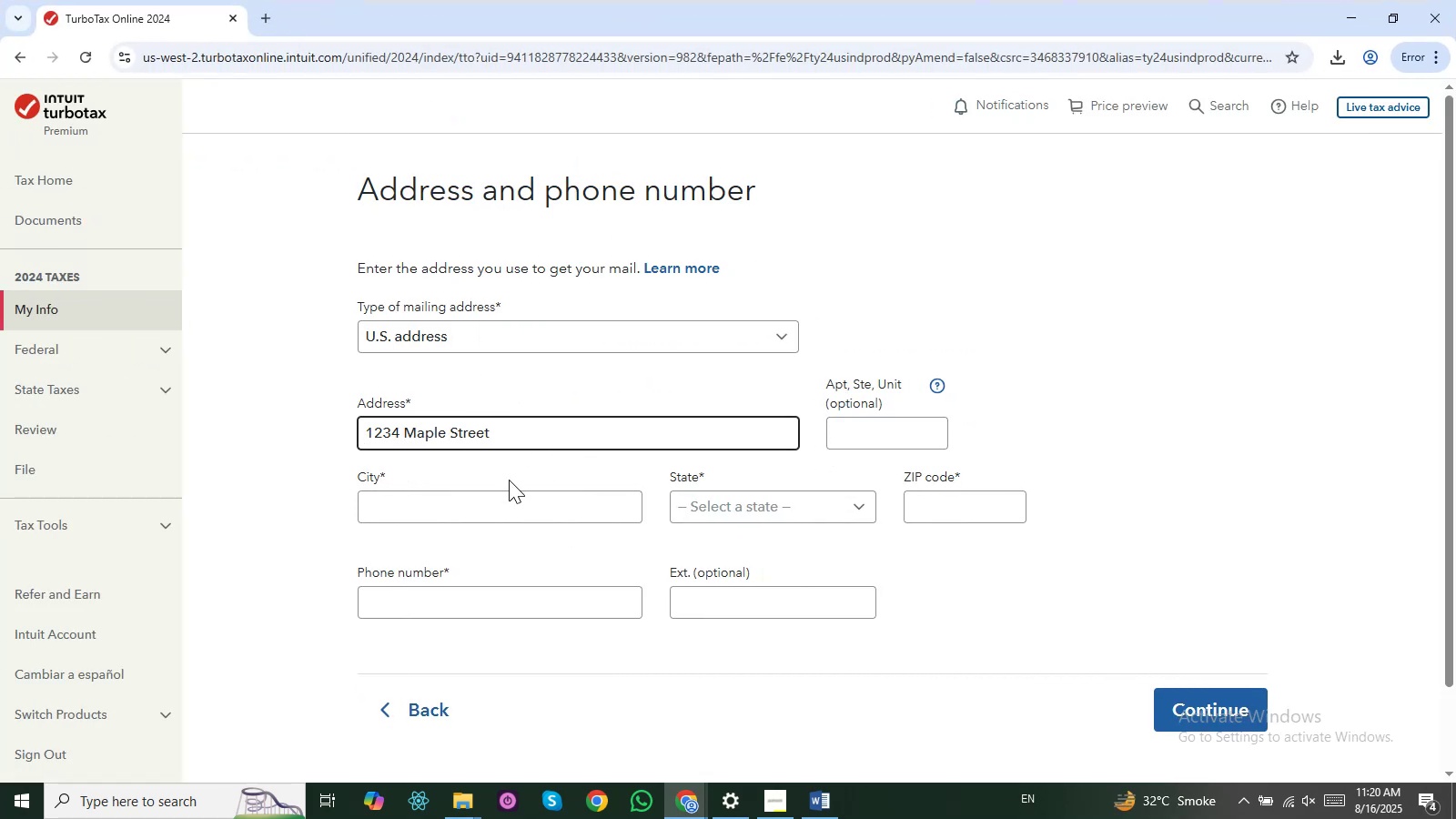 
left_click([500, 500])
 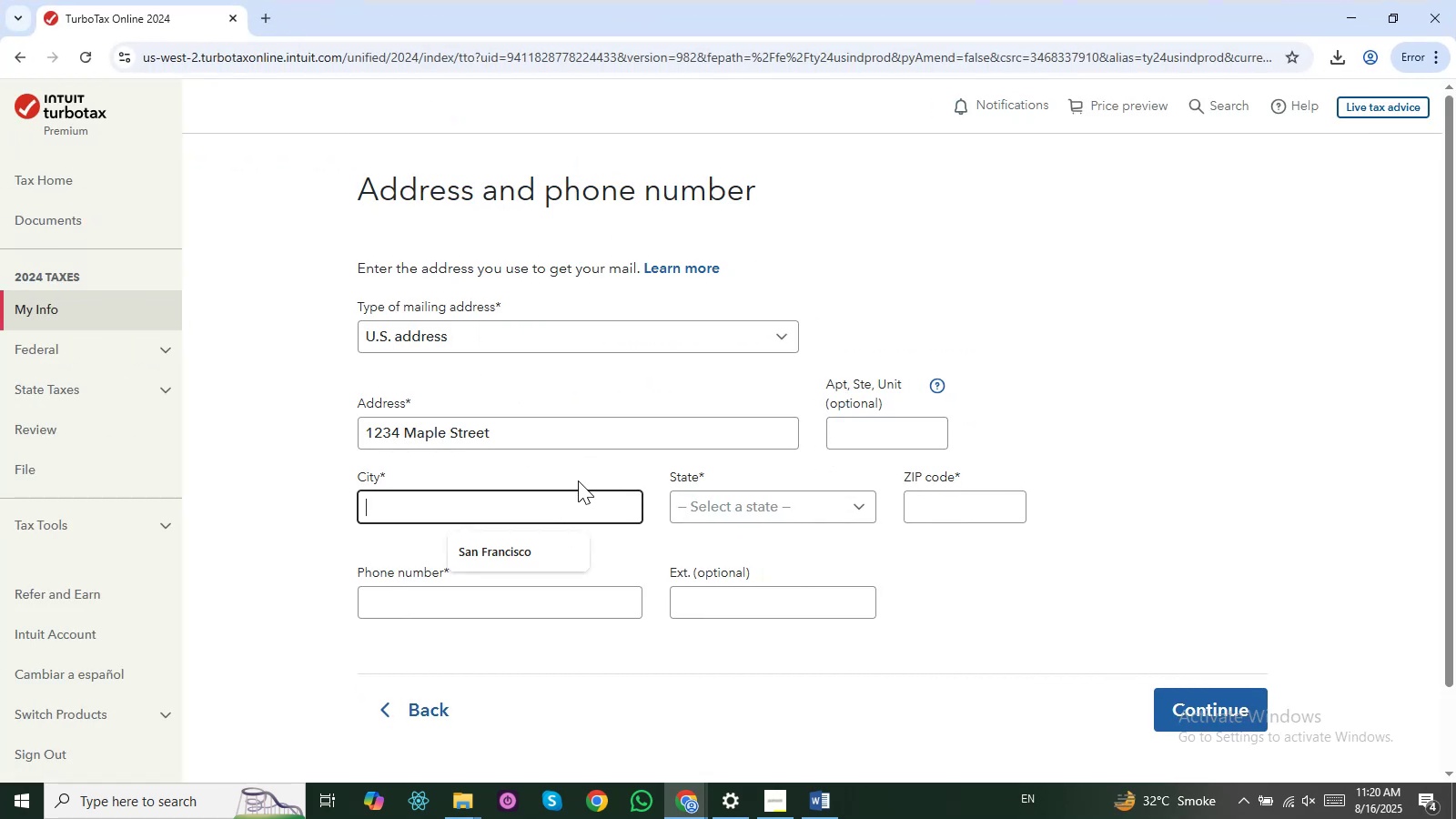 
key(Alt+AltLeft)
 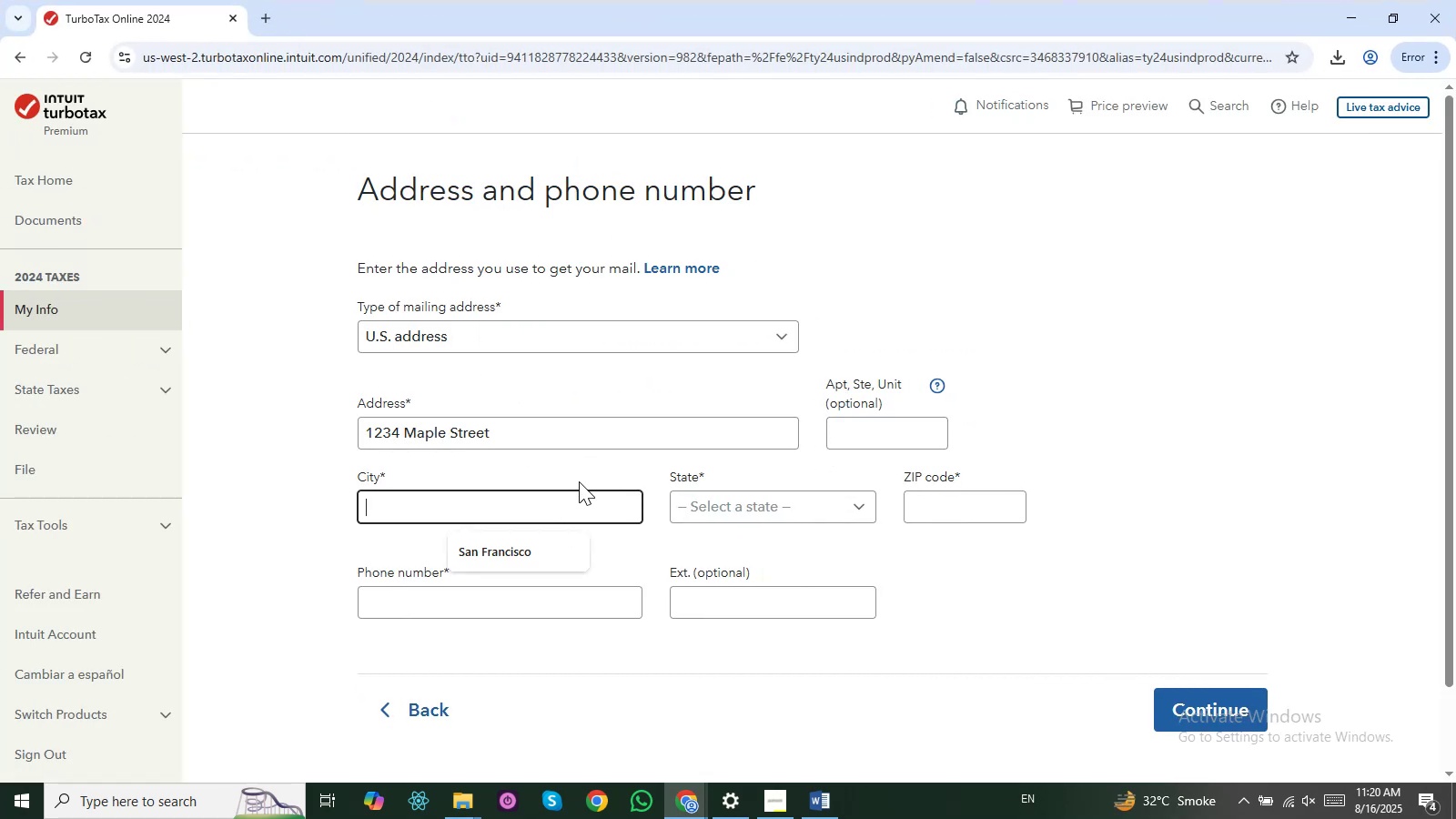 
key(Alt+Tab)
 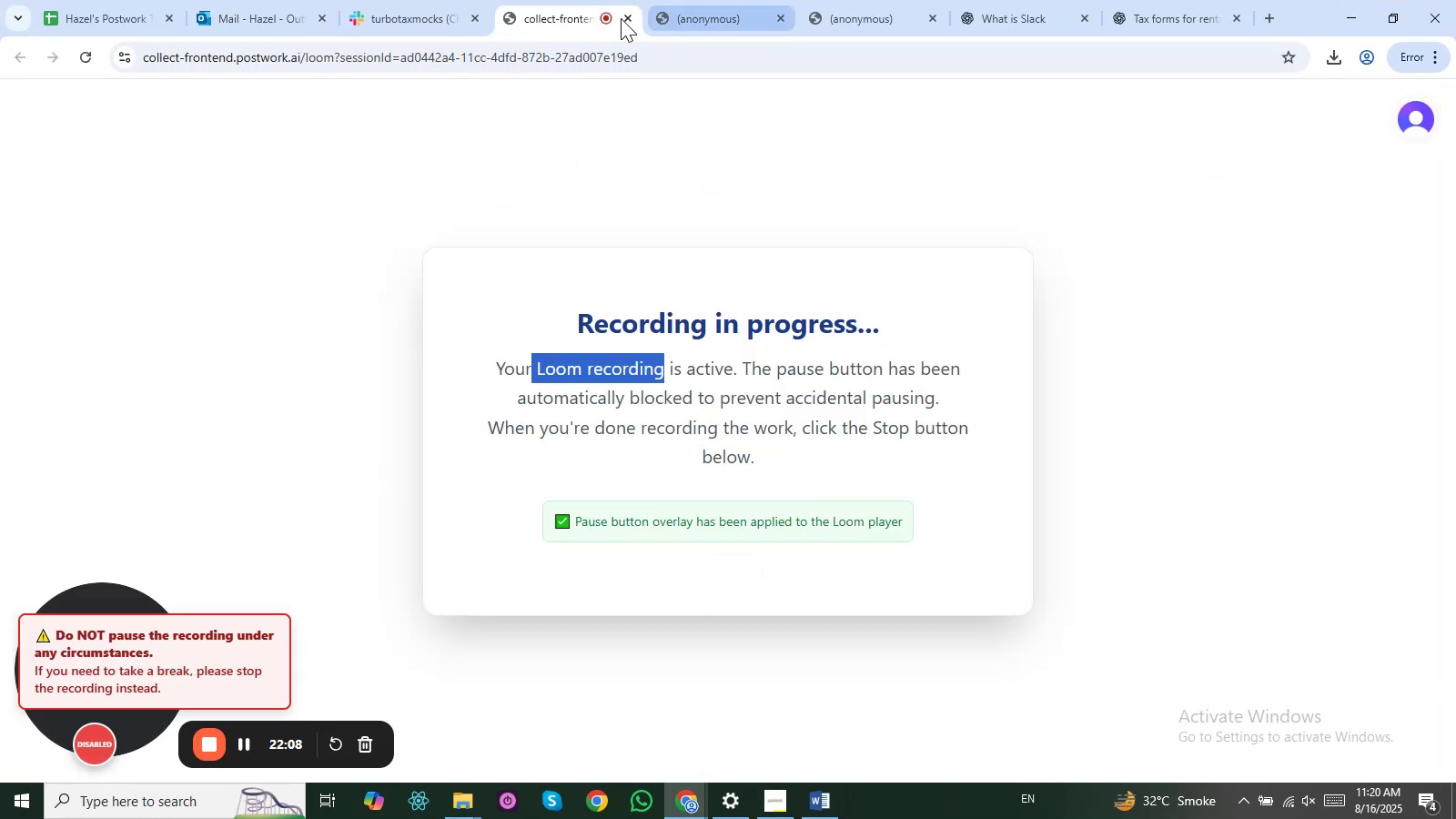 
left_click([673, 0])
 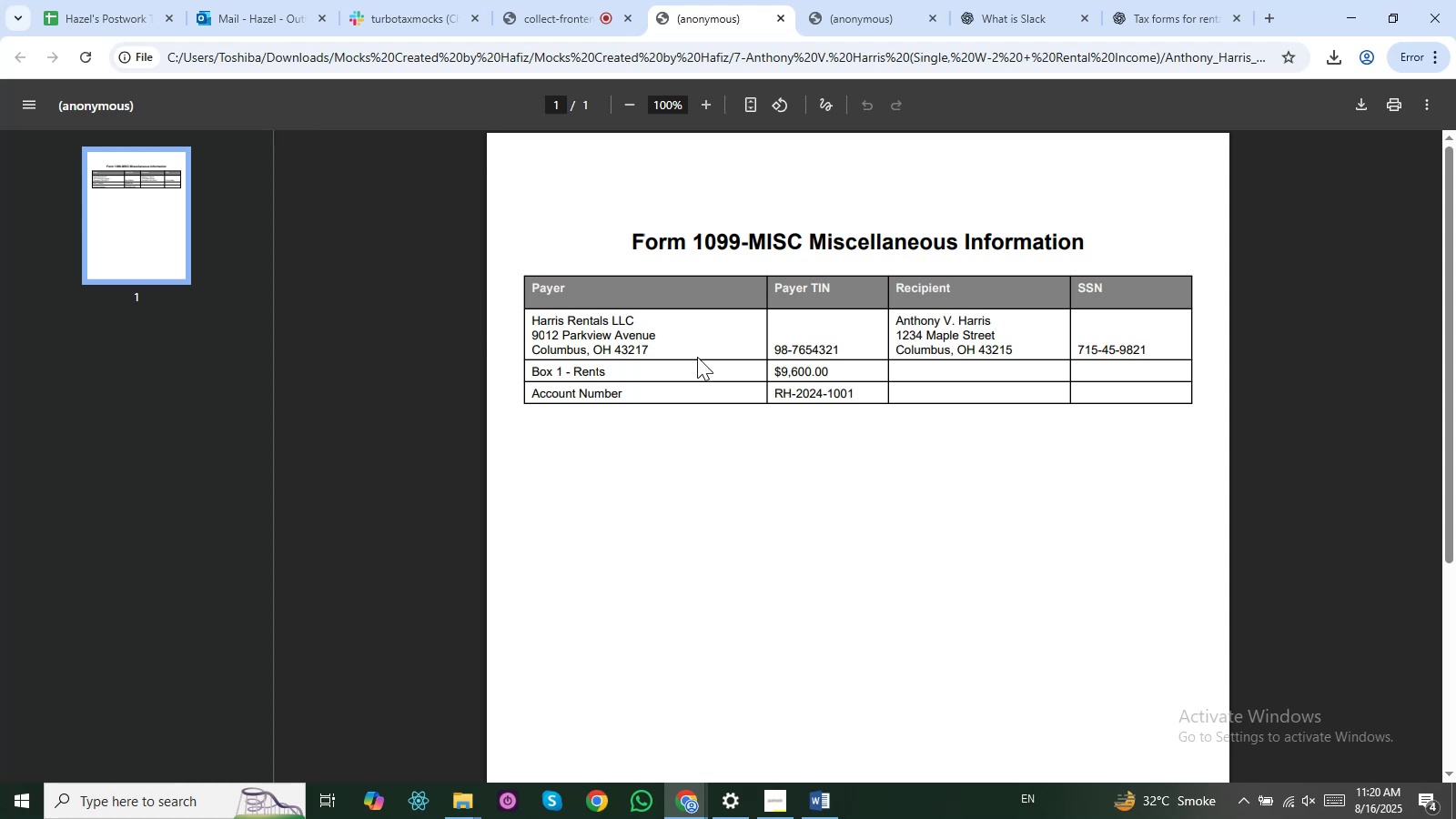 
key(Alt+AltLeft)
 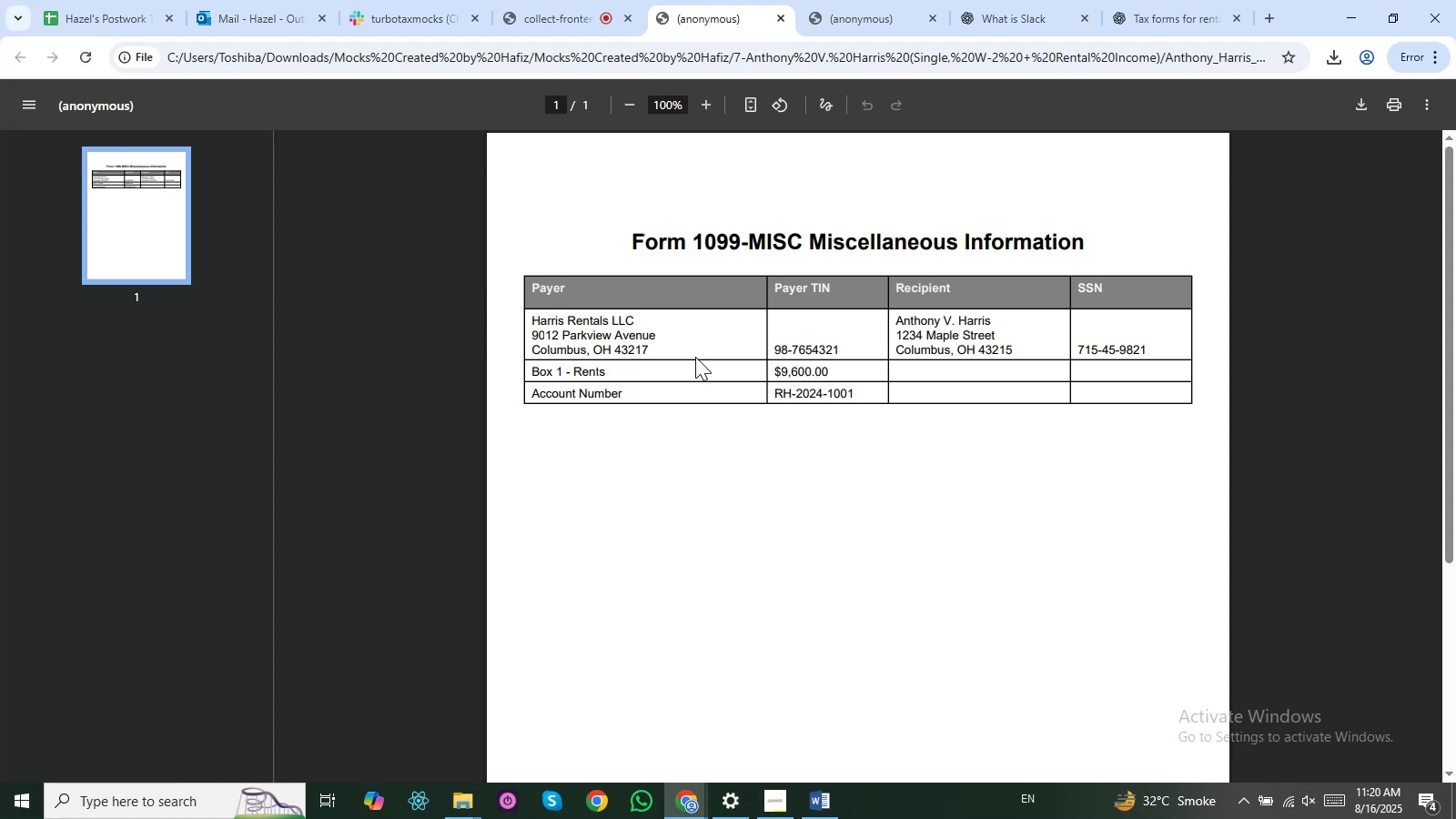 
key(Alt+Tab)
 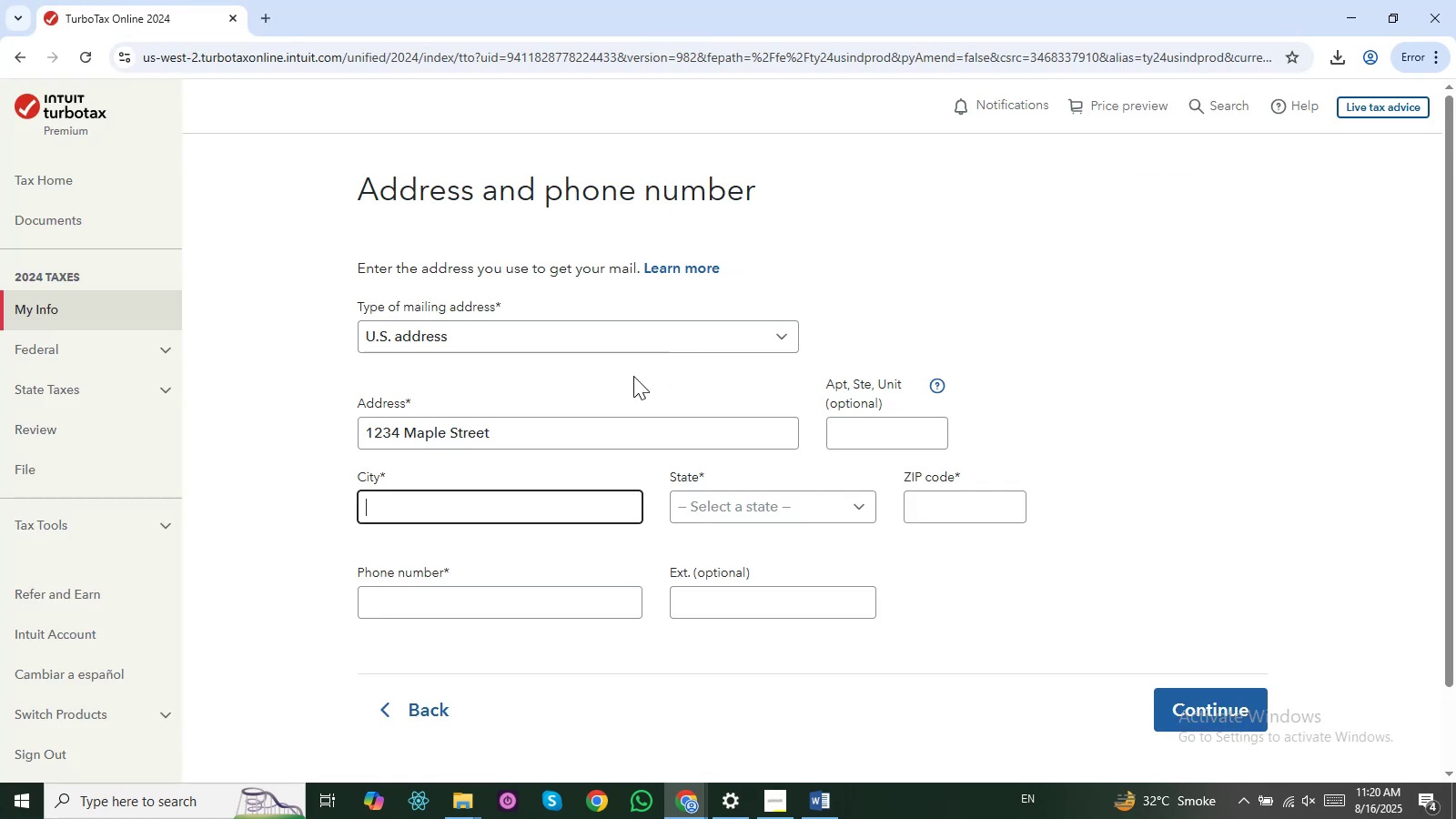 
key(Alt+AltLeft)
 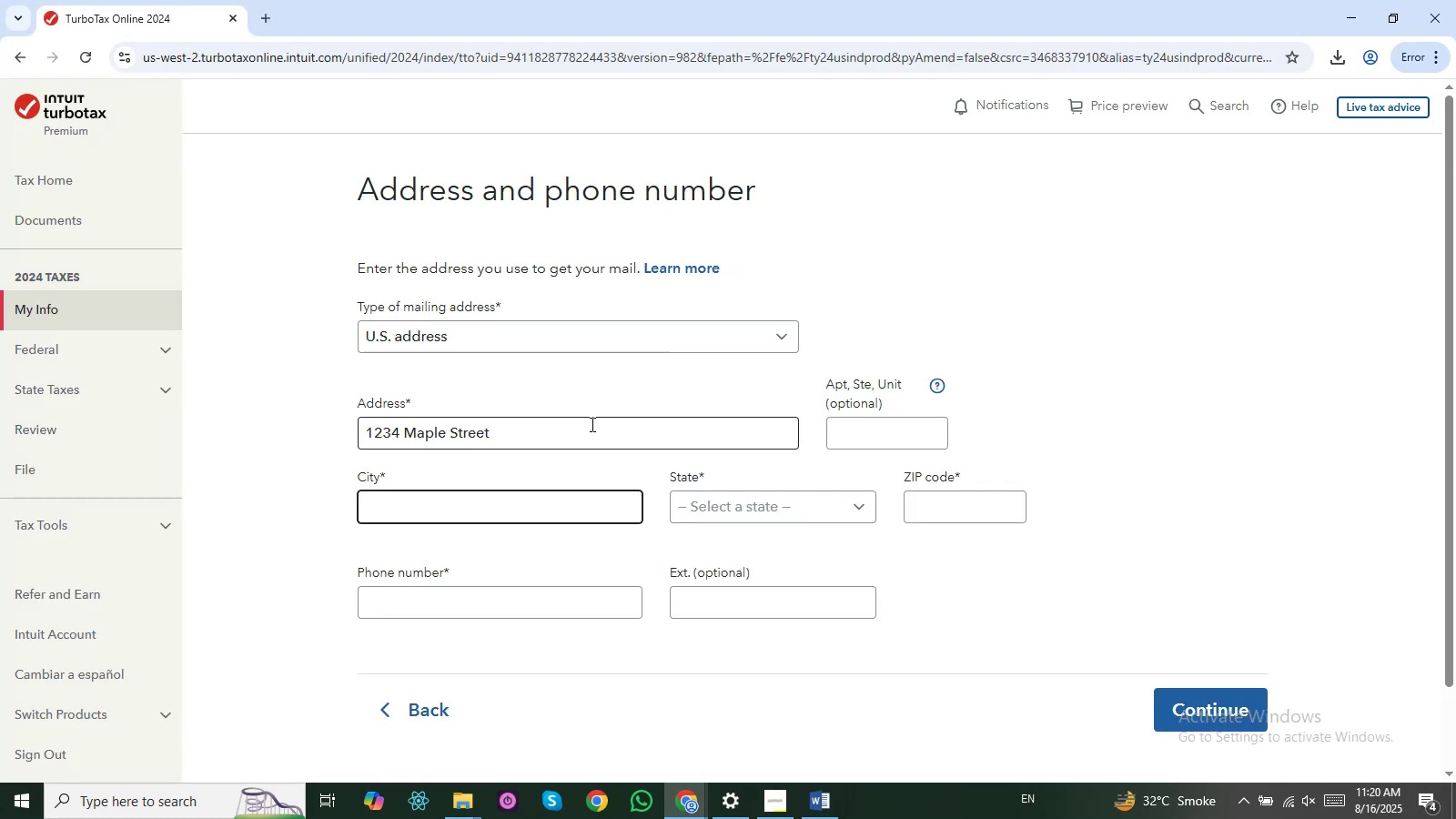 
key(Alt+Tab)
 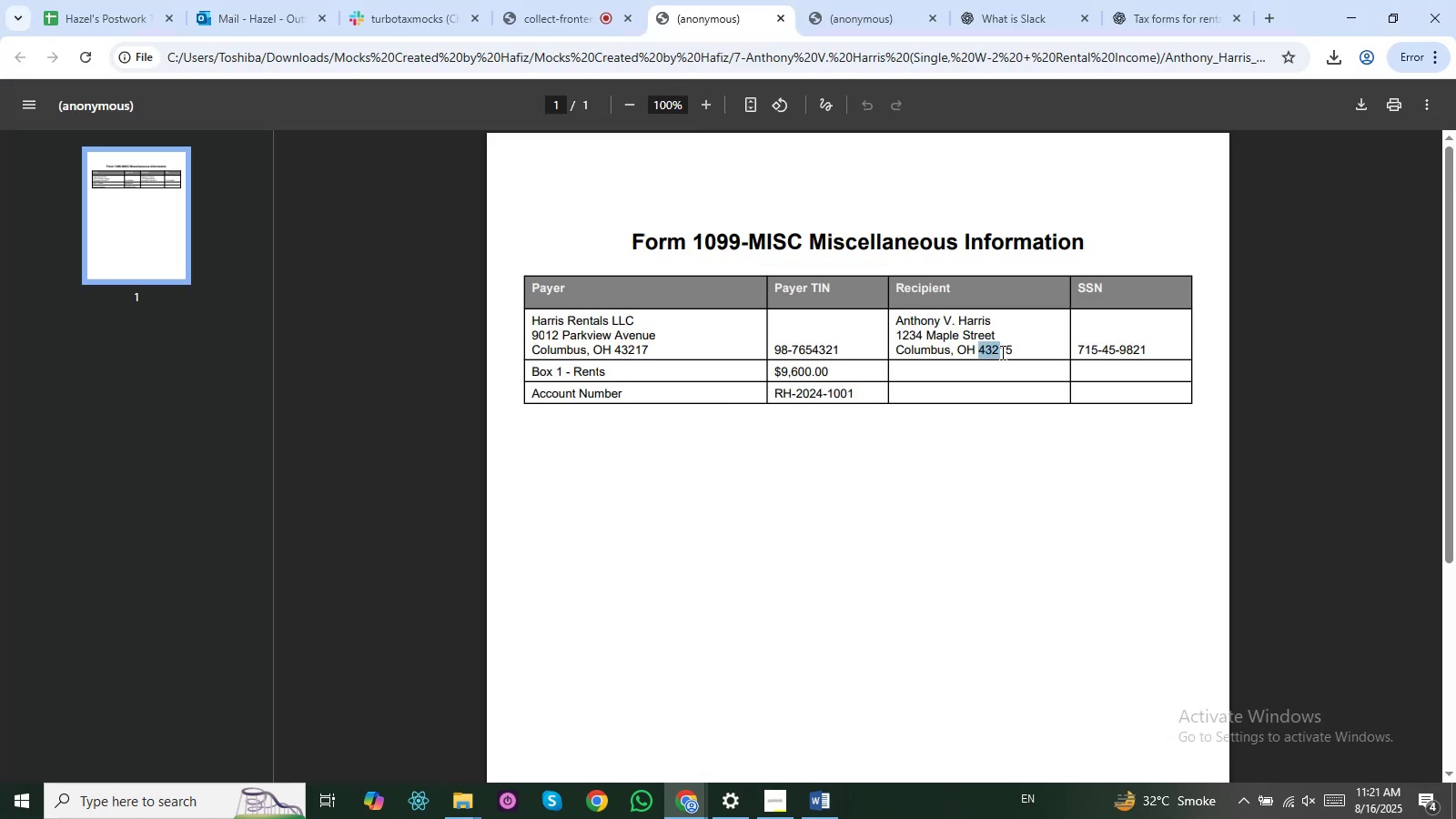 
wait(5.46)
 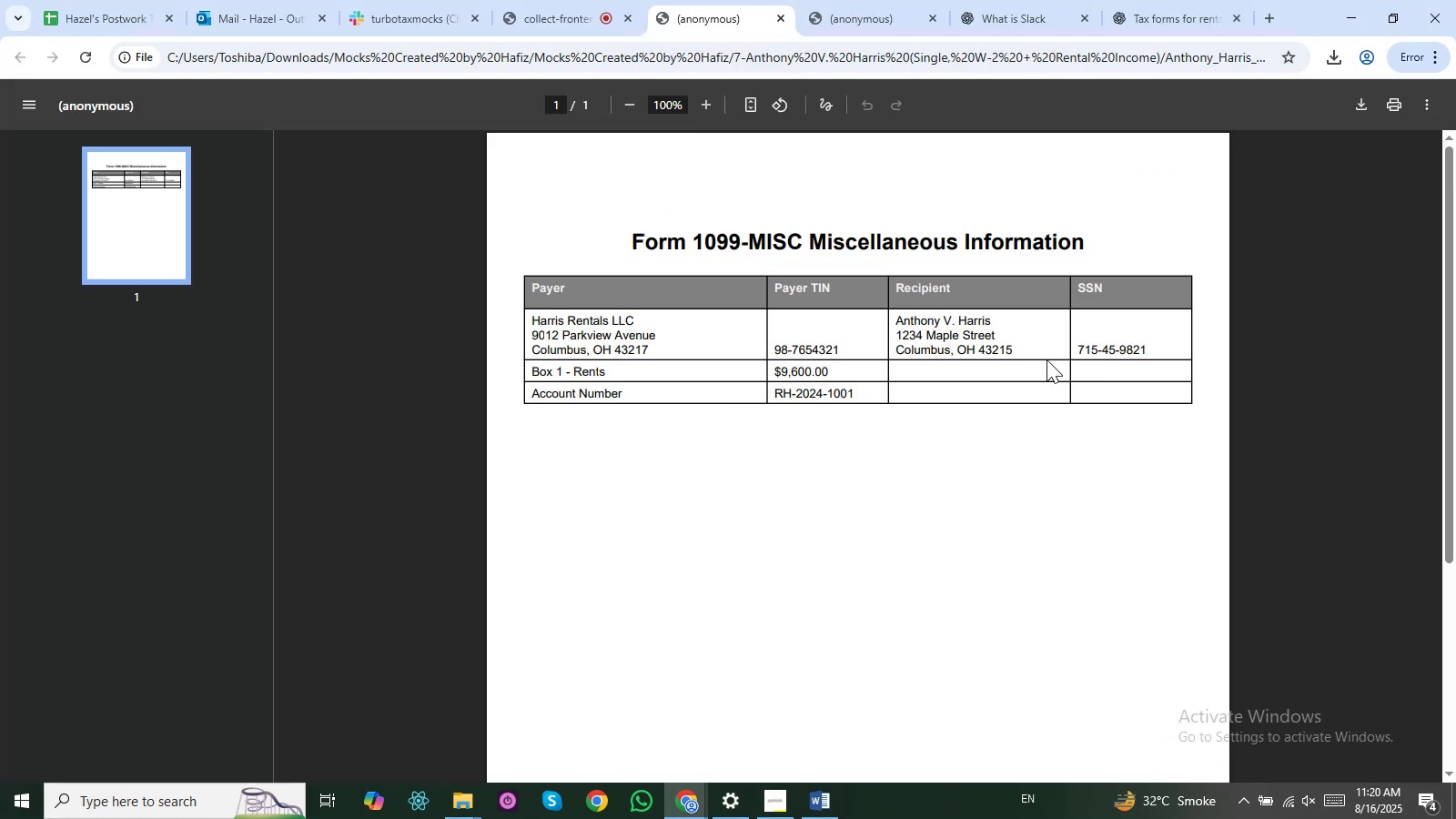 
key(Control+C)
 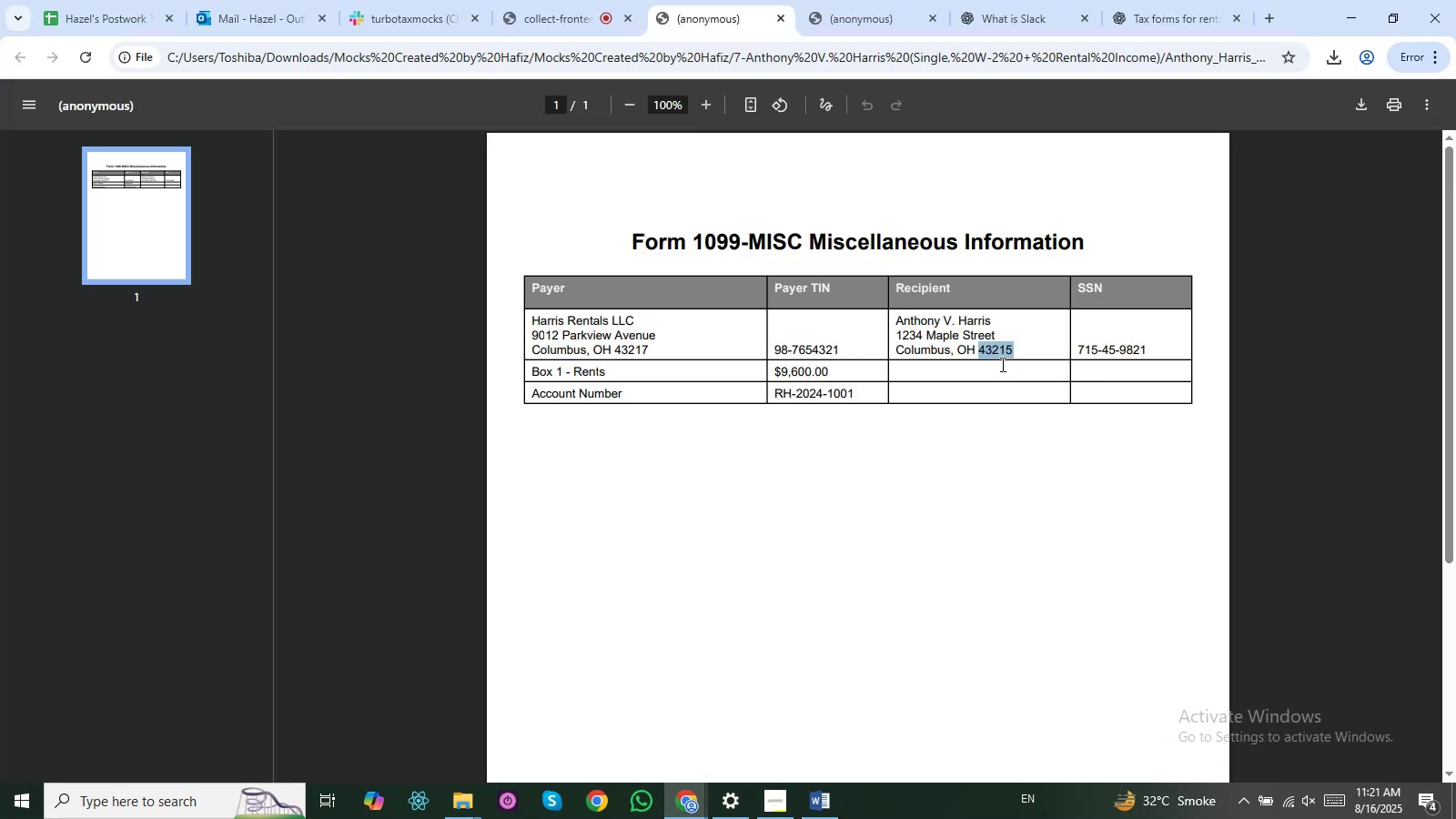 
key(Alt+AltLeft)
 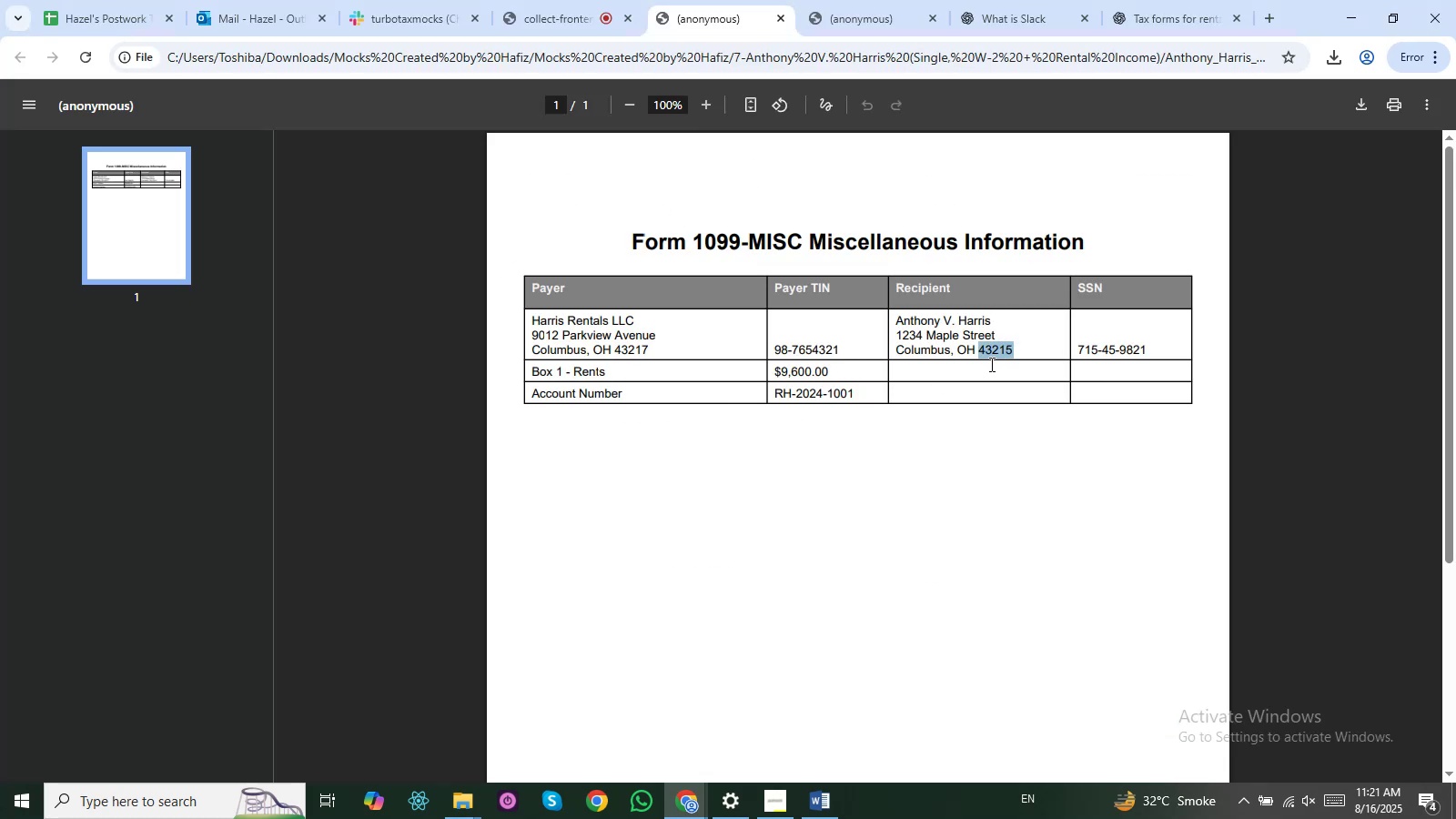 
key(Alt+Tab)
 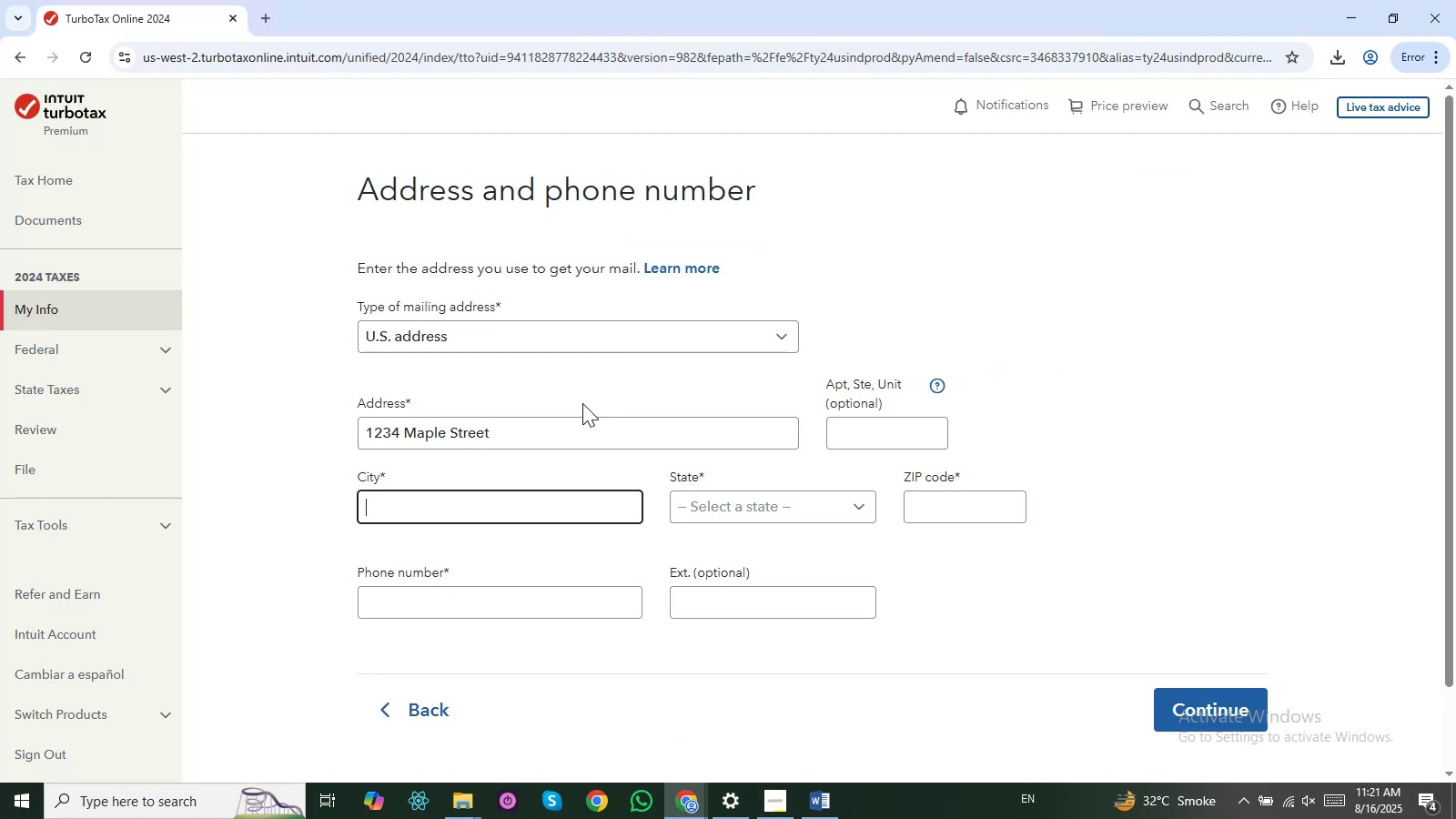 
key(Control+ControlLeft)
 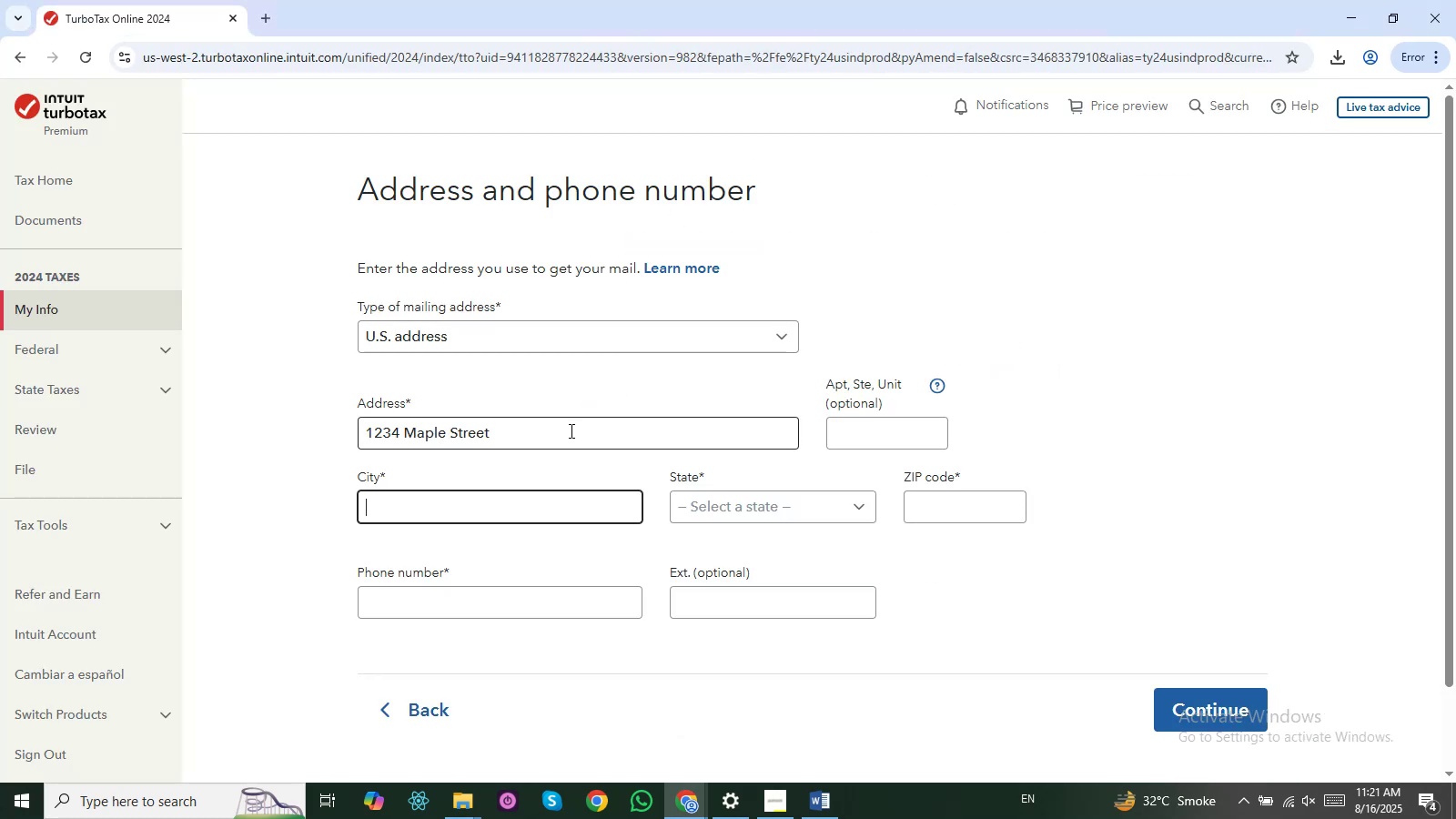 
key(Control+V)
 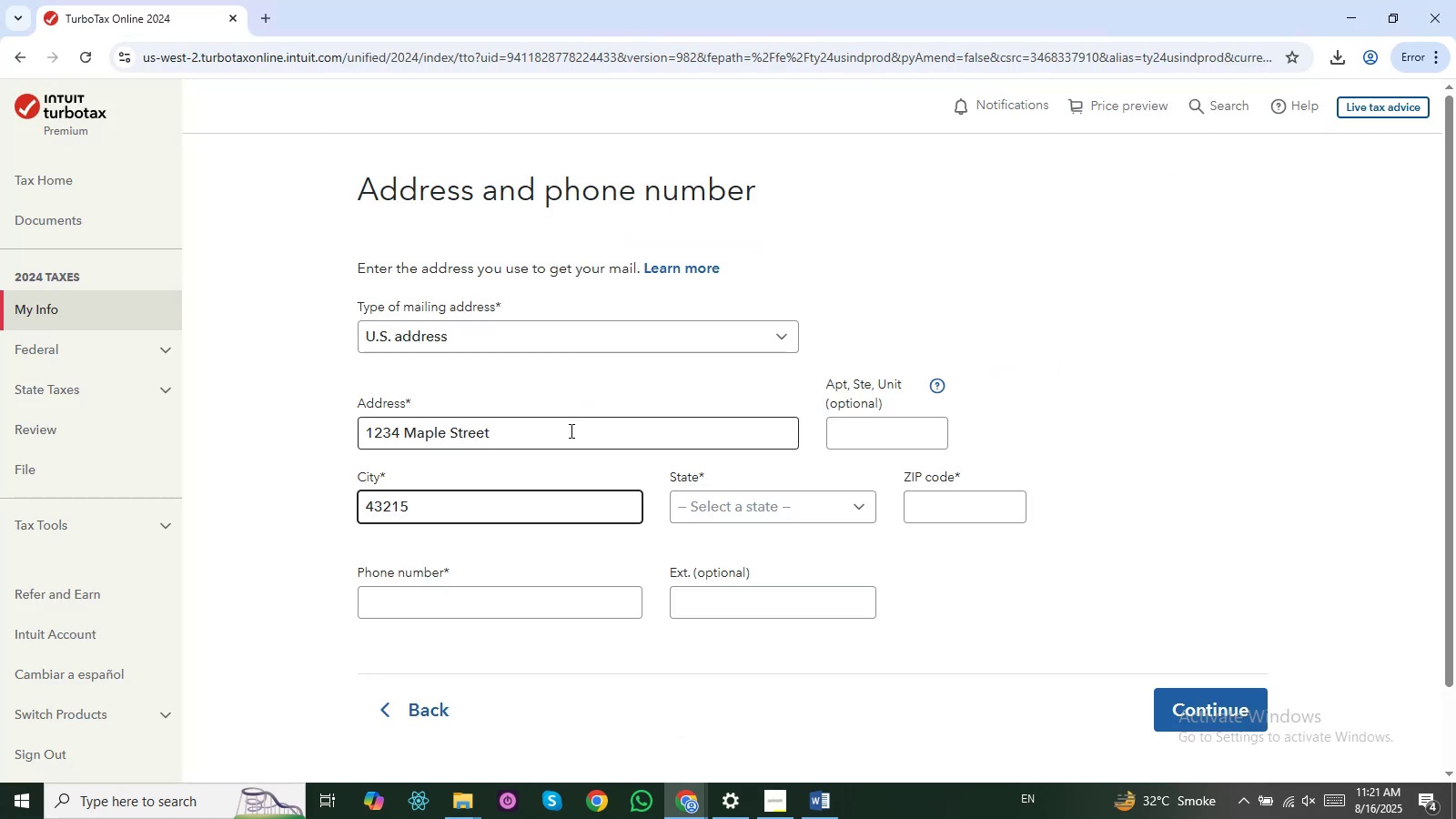 
key(Control+A)
 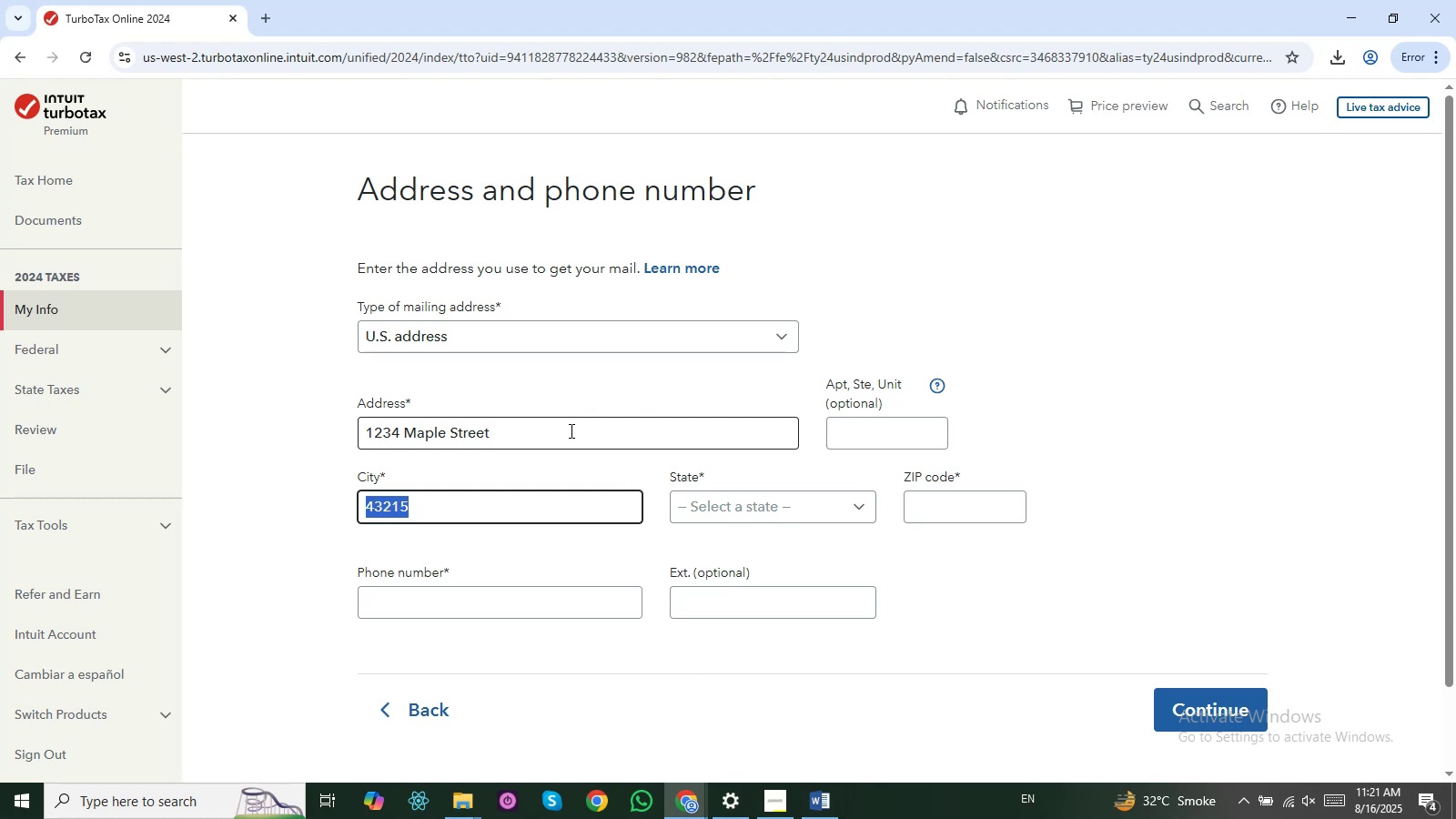 
key(Control+X)
 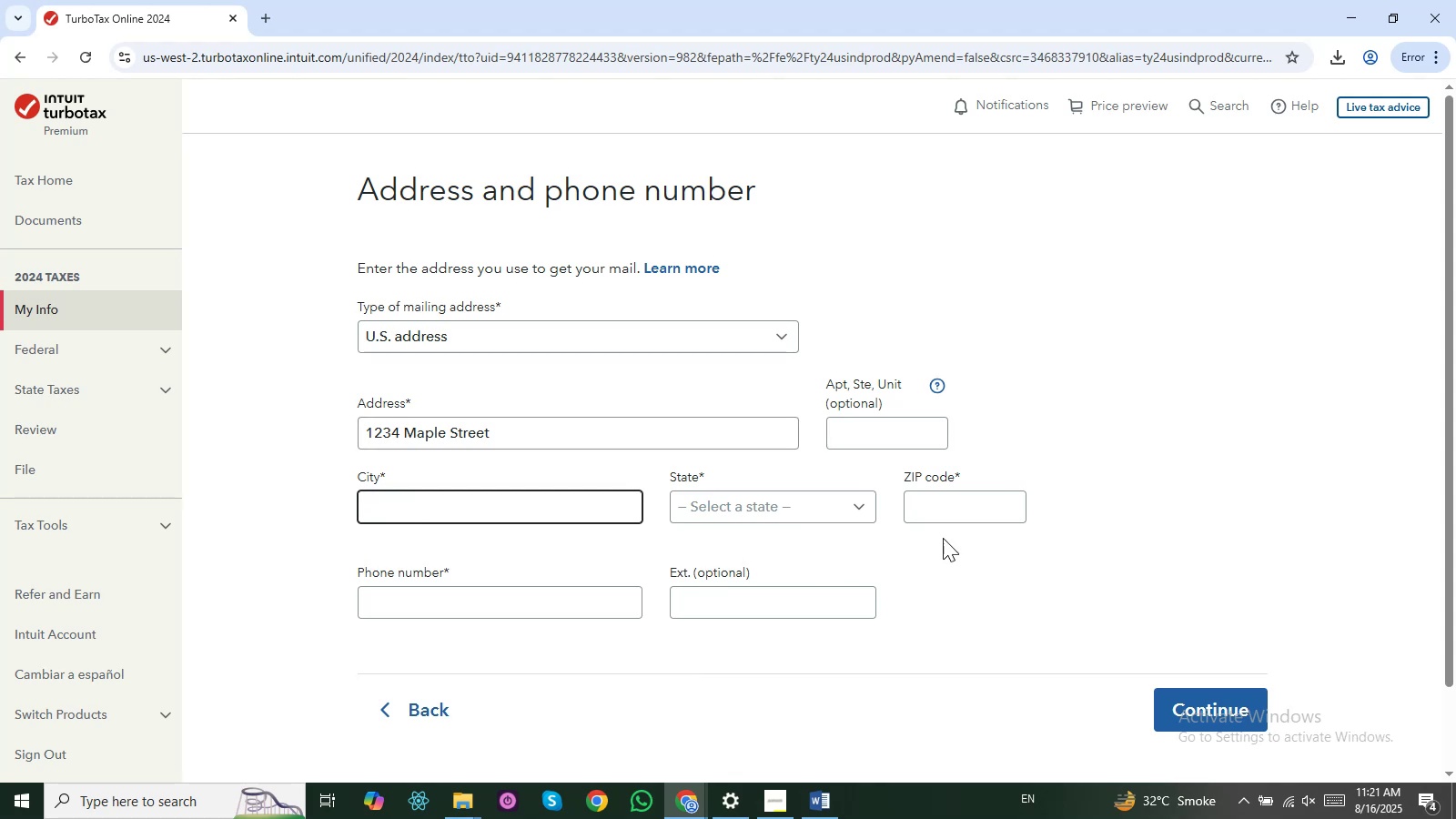 
key(Control+ControlLeft)
 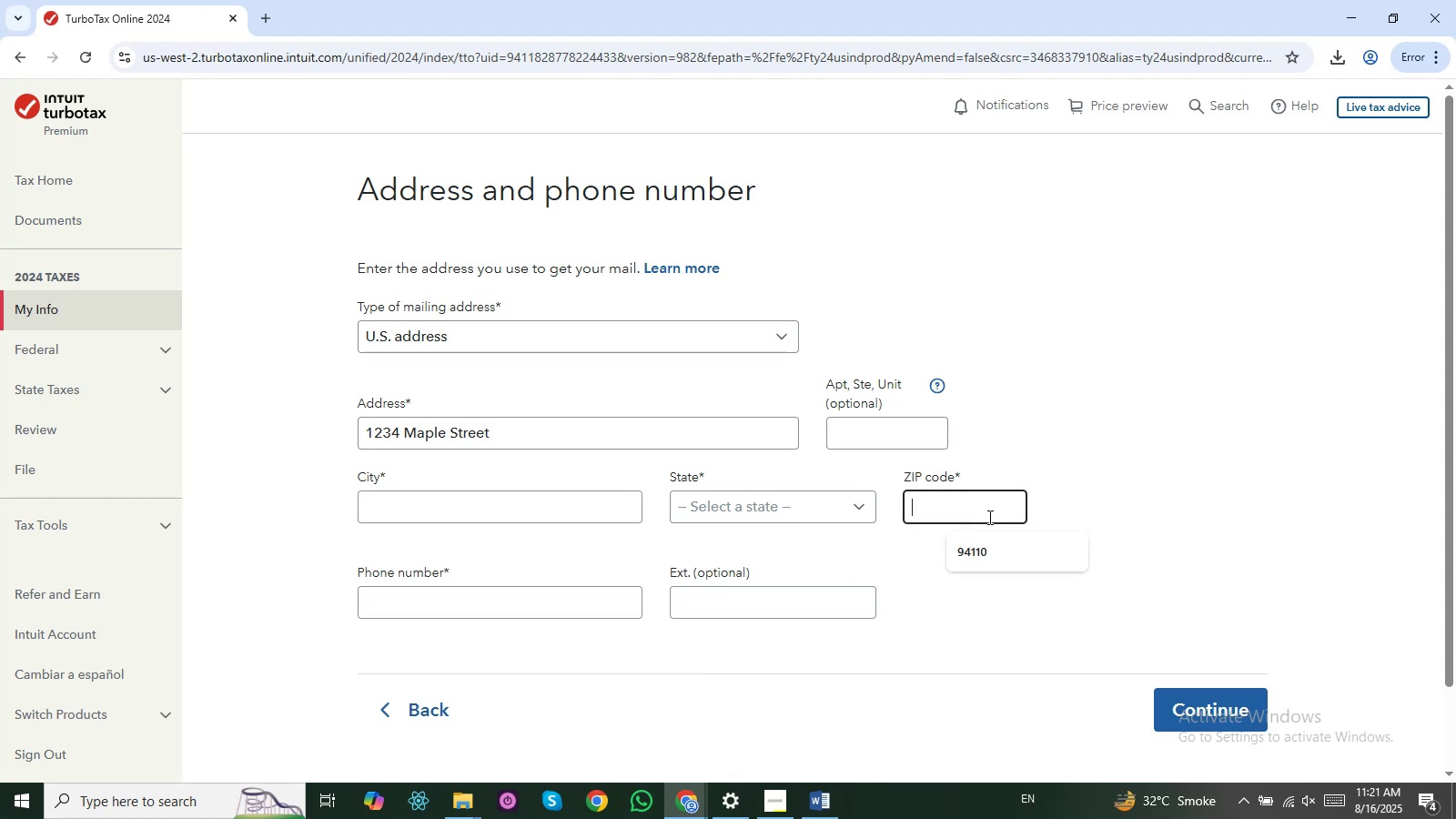 
left_click([988, 517])
 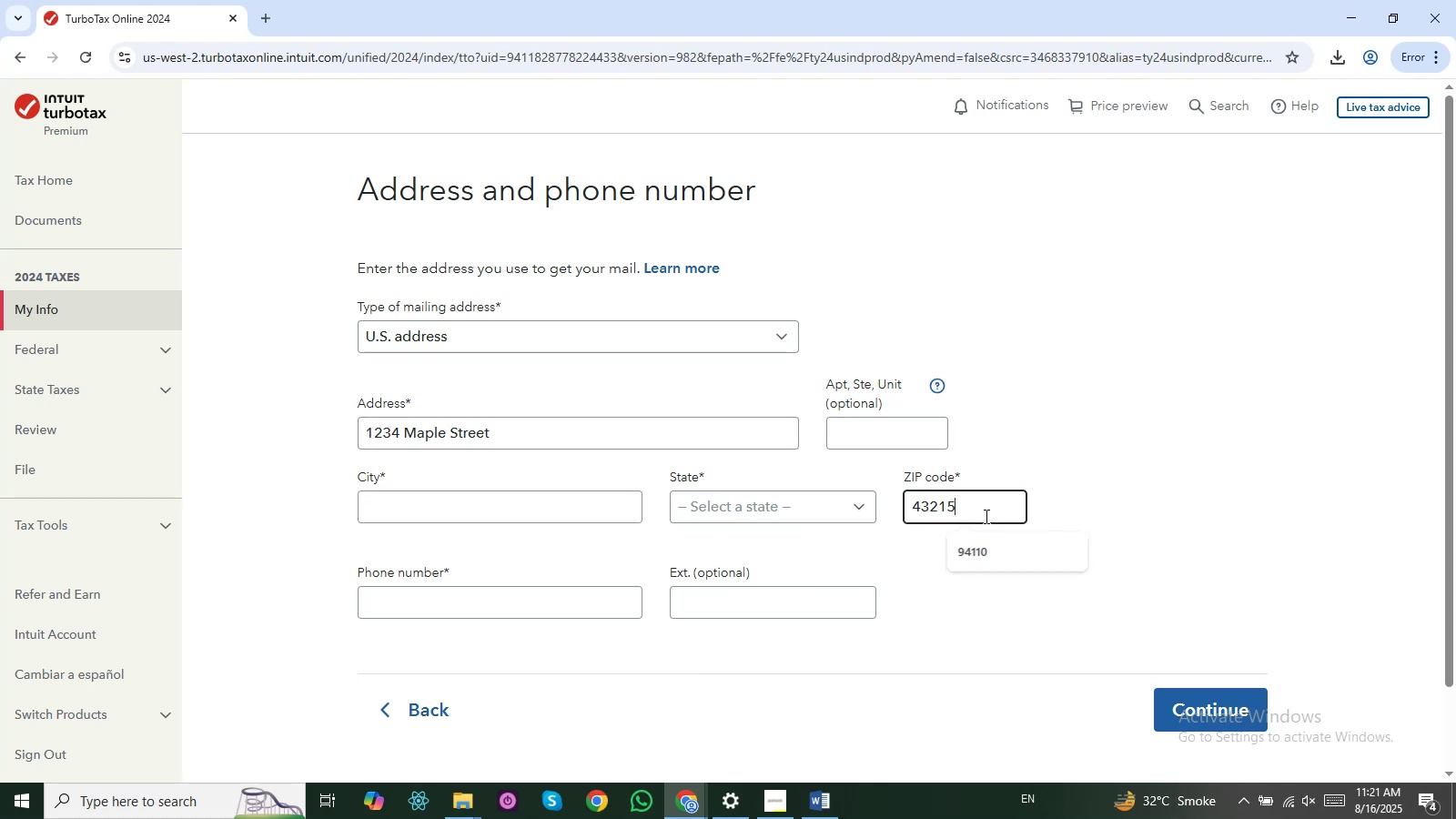 
key(Control+V)
 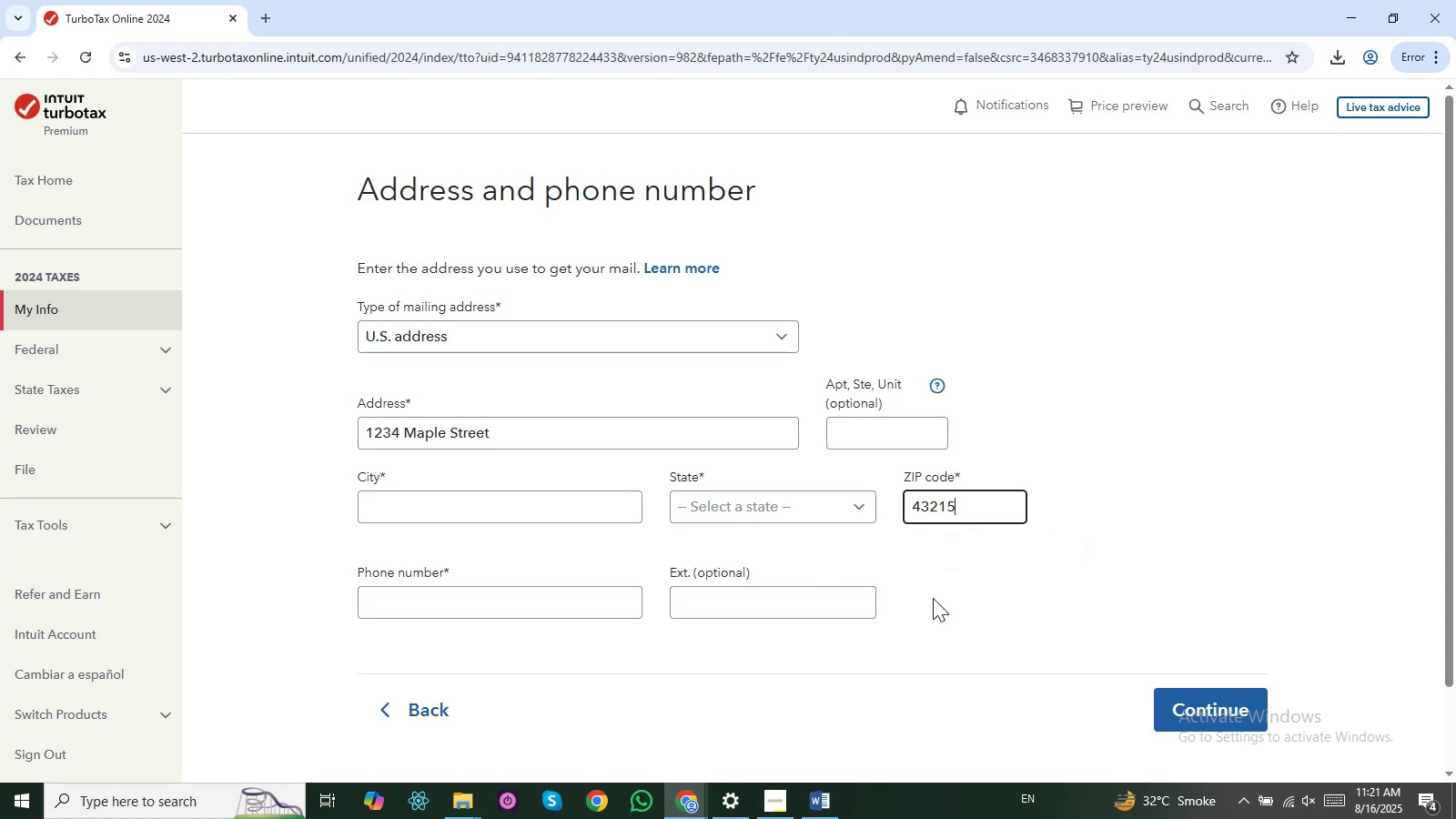 
key(Enter)
 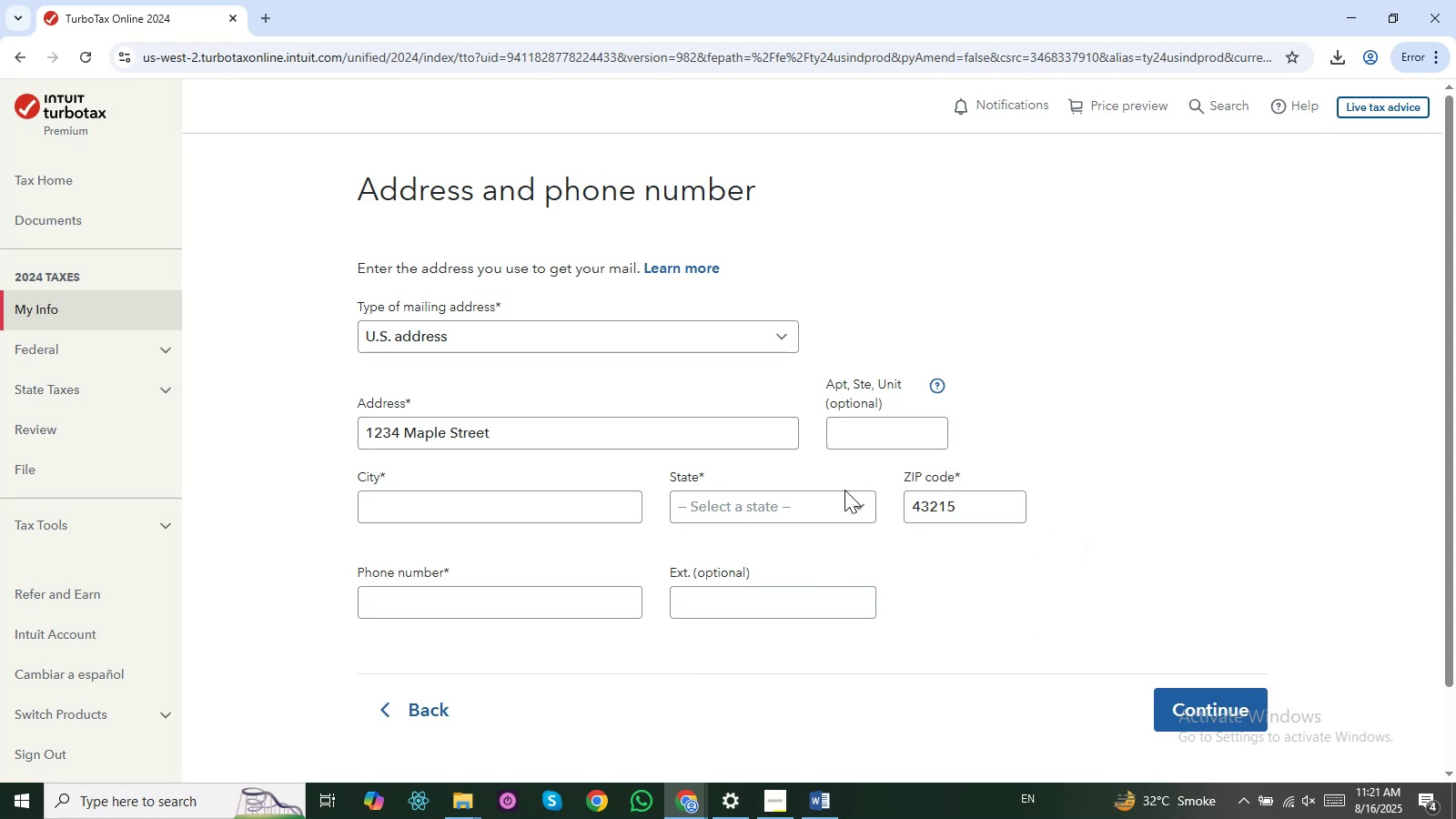 
wait(5.29)
 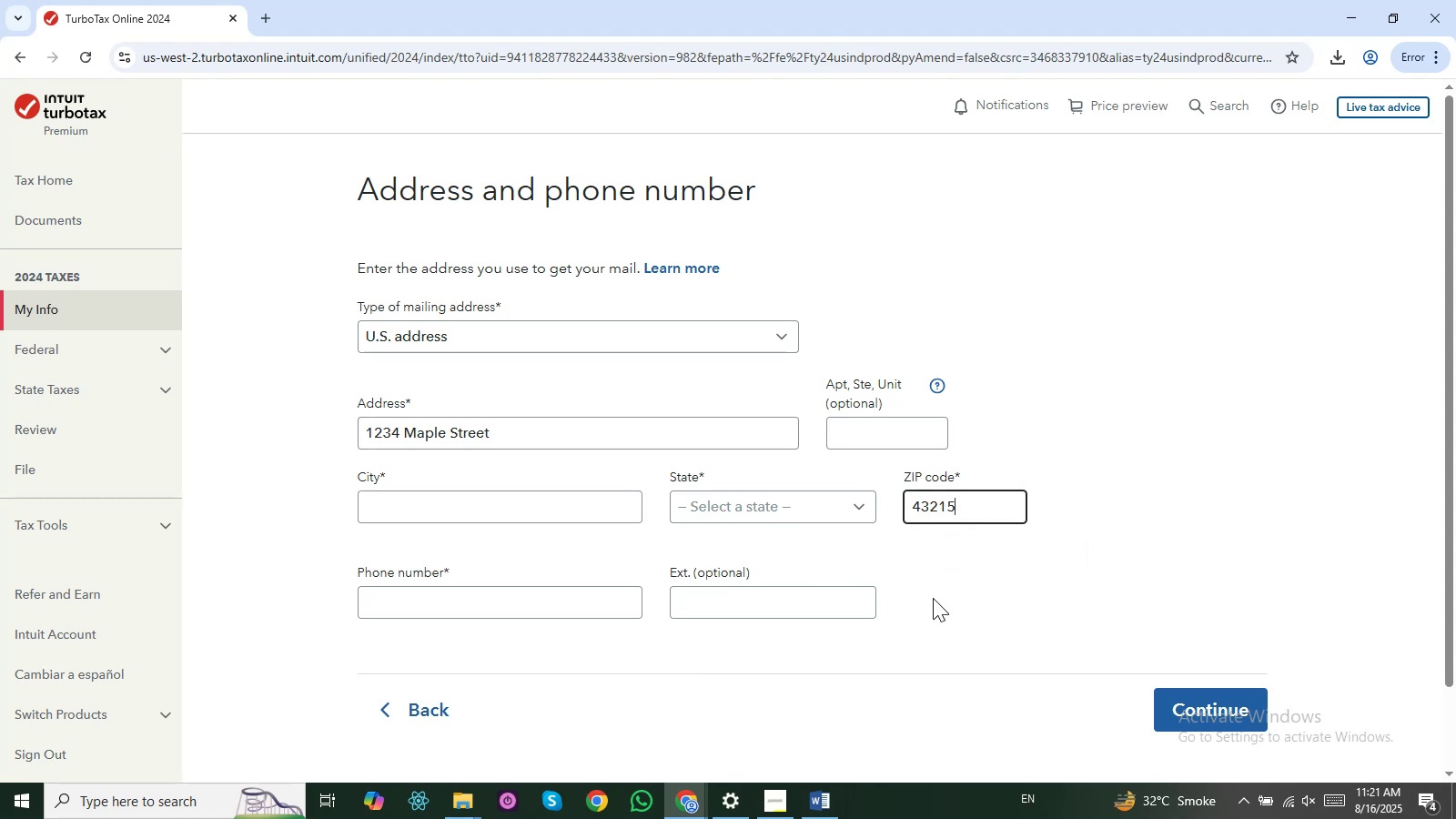 
left_click([510, 493])
 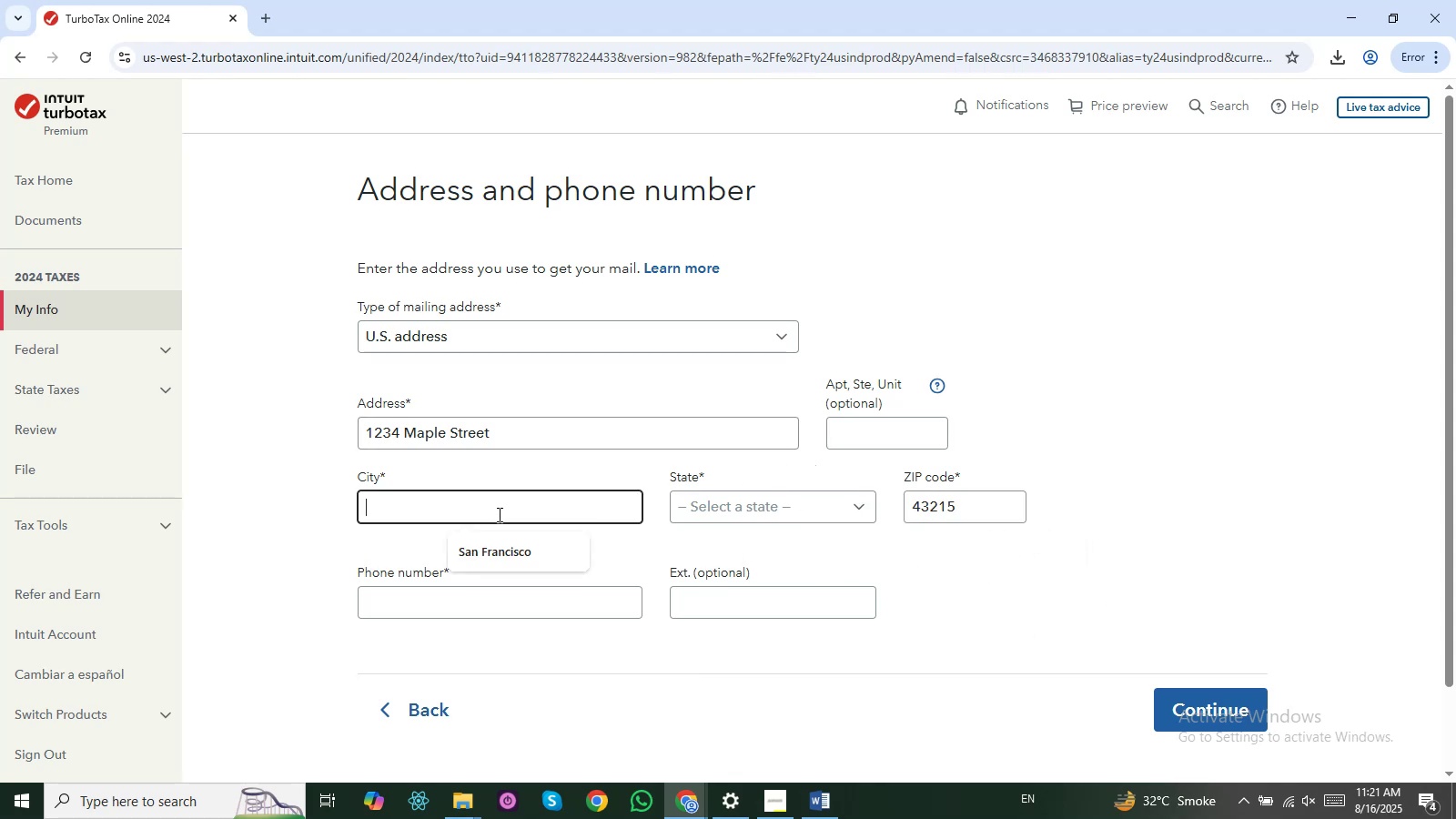 
key(Alt+AltLeft)
 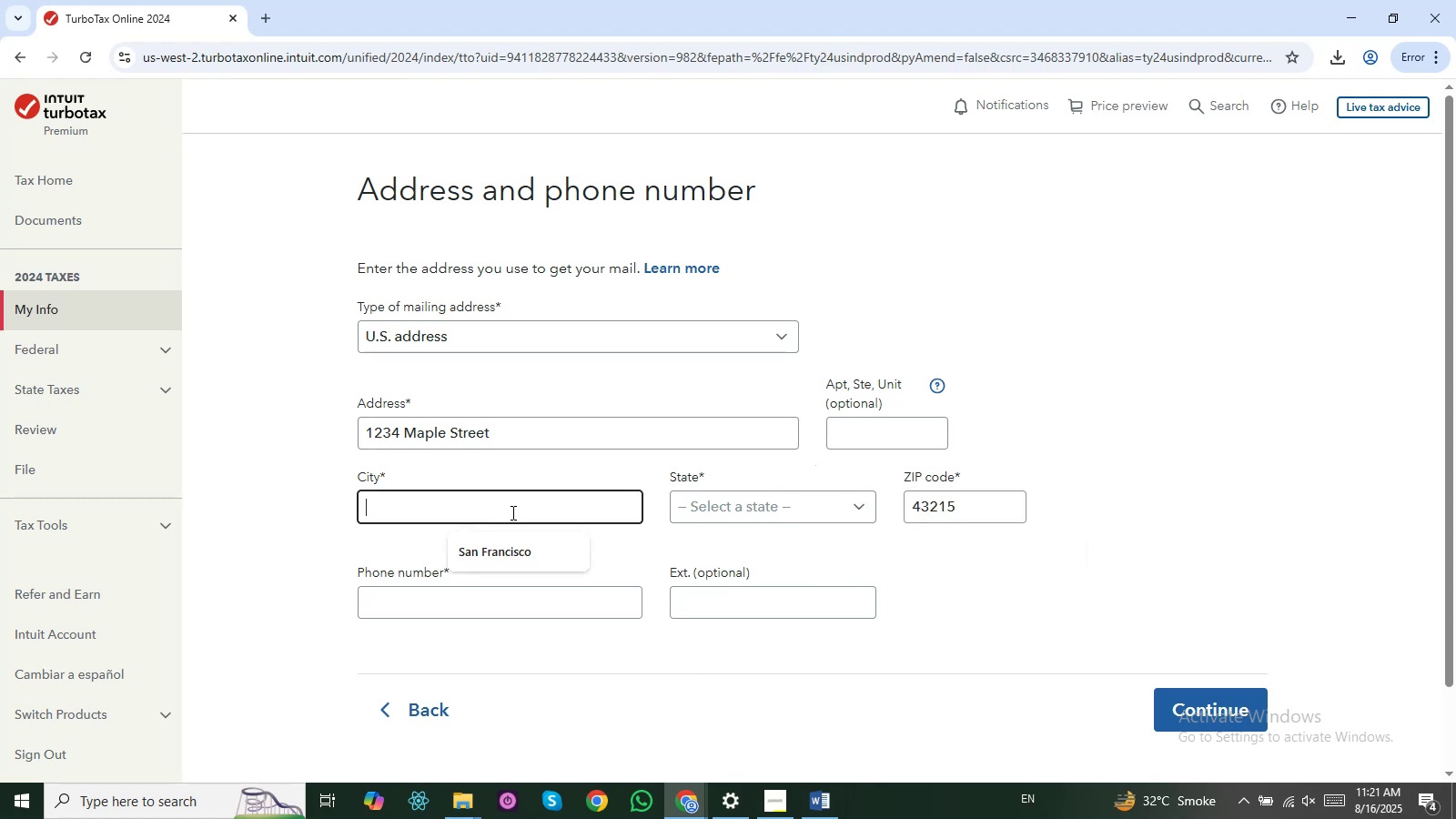 
key(Alt+Tab)
 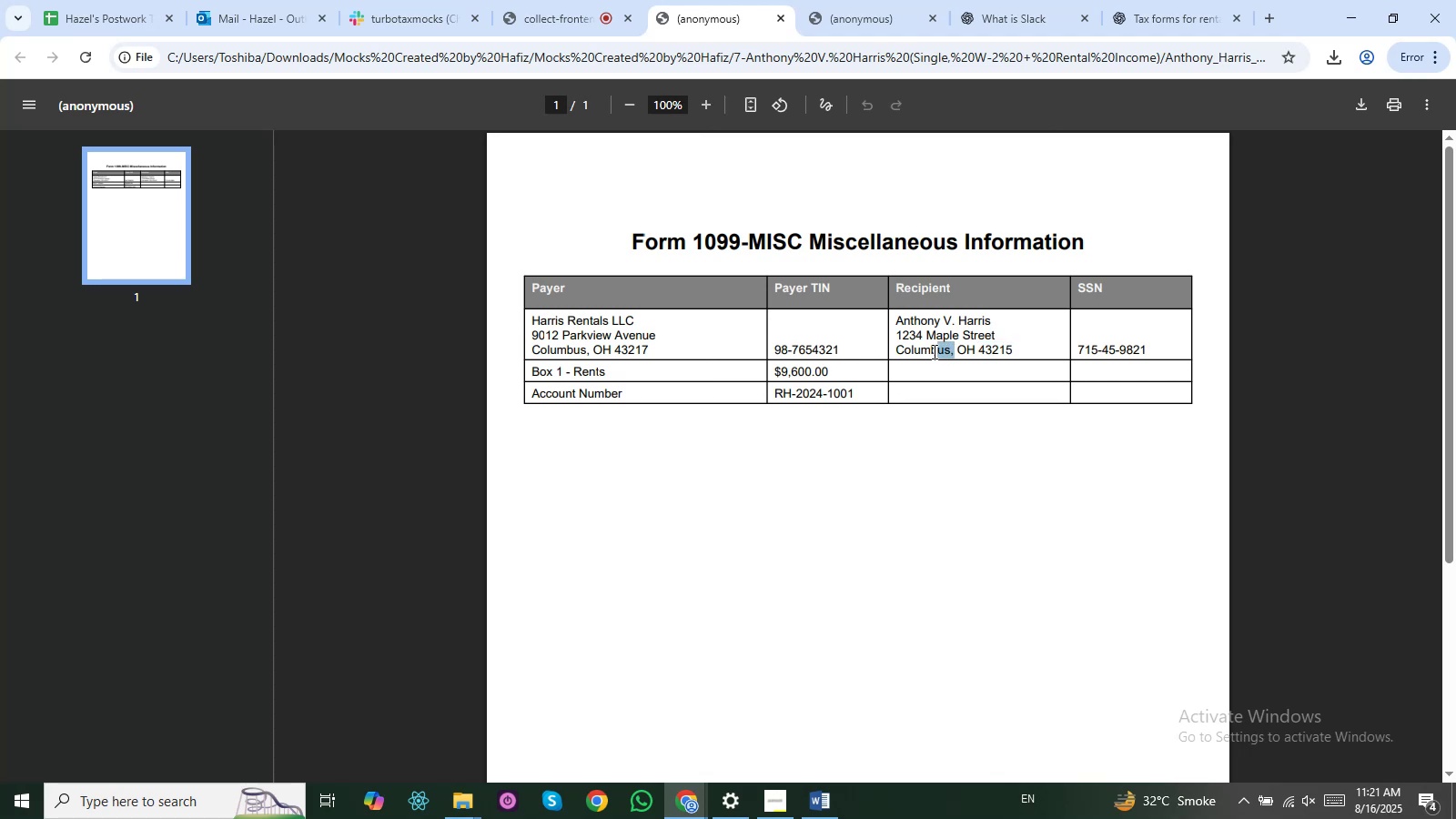 
left_click([895, 387])
 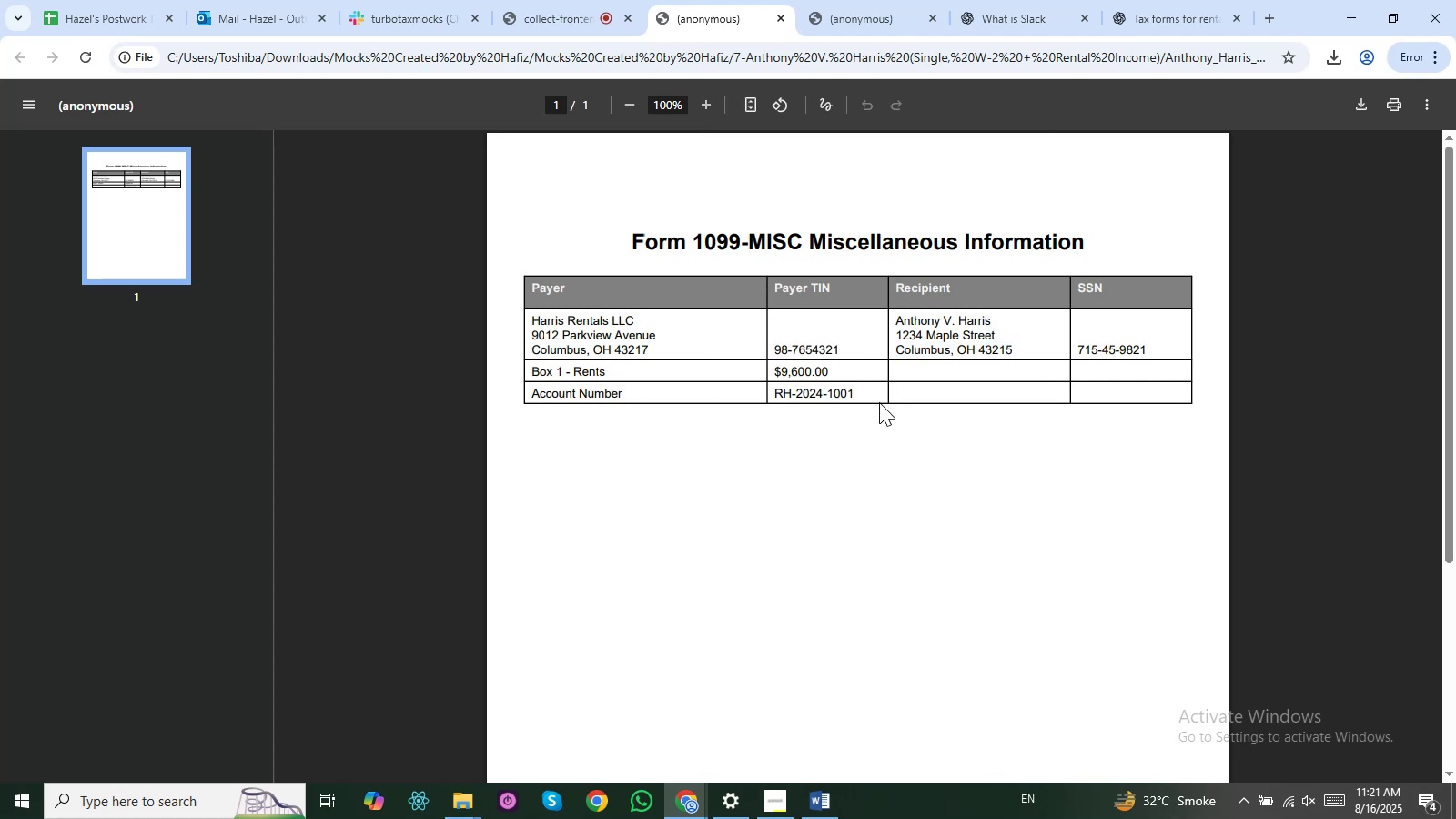 
key(Alt+AltLeft)
 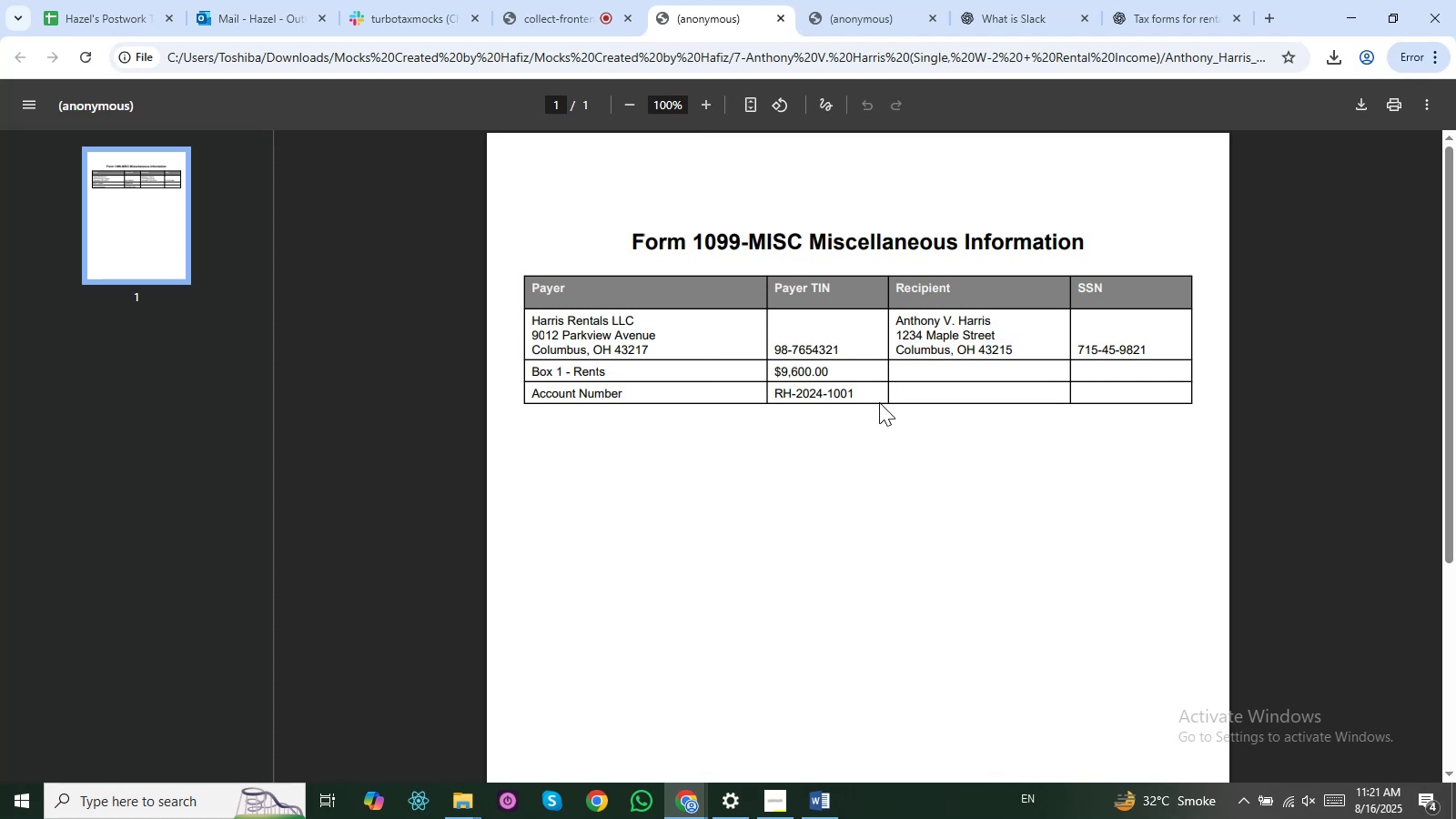 
key(Alt+Tab)
 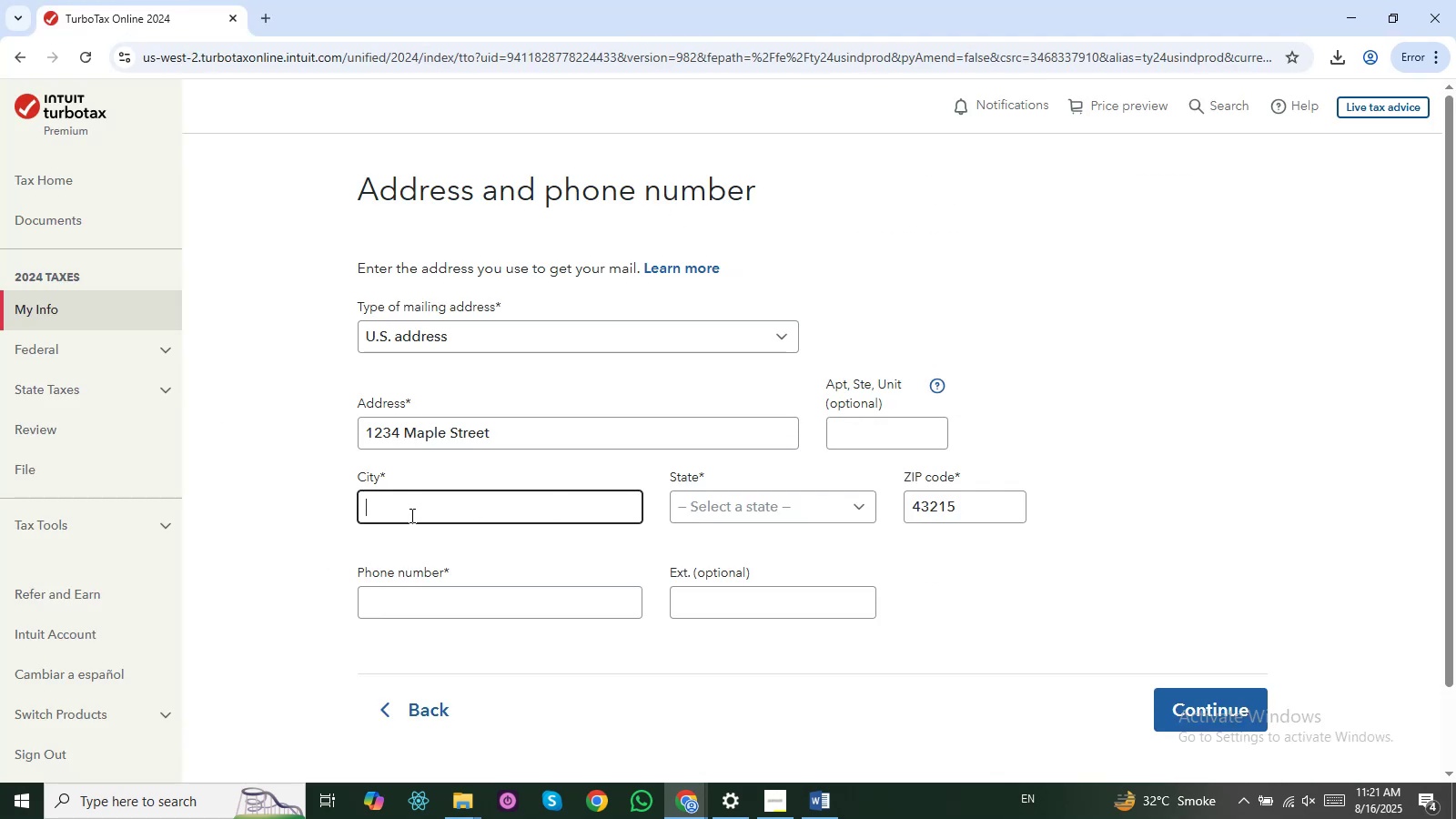 
key(Control+C)
 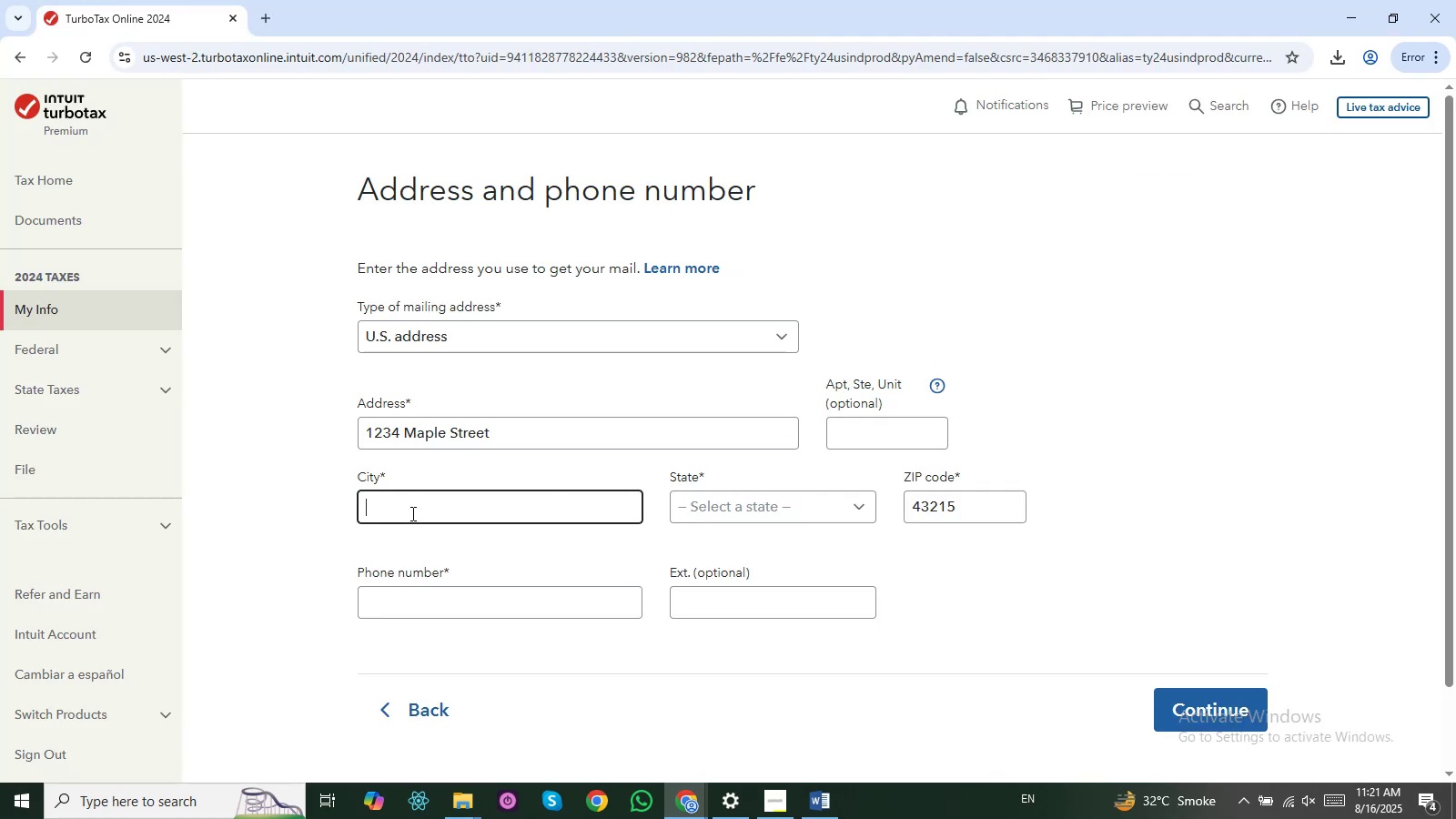 
type(o)
key(Backspace)
type(Coloumbus)
 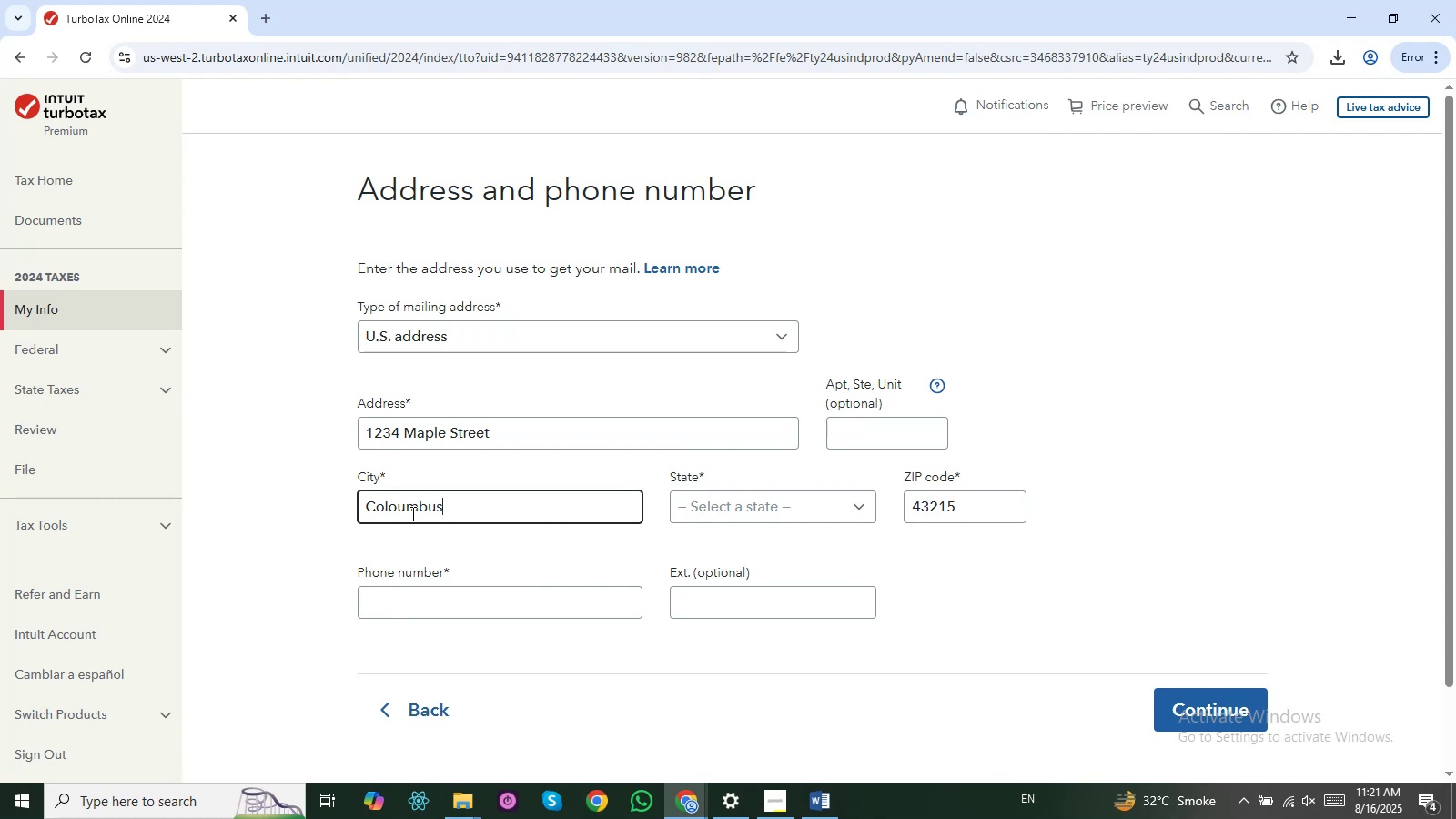 
key(Alt+AltLeft)
 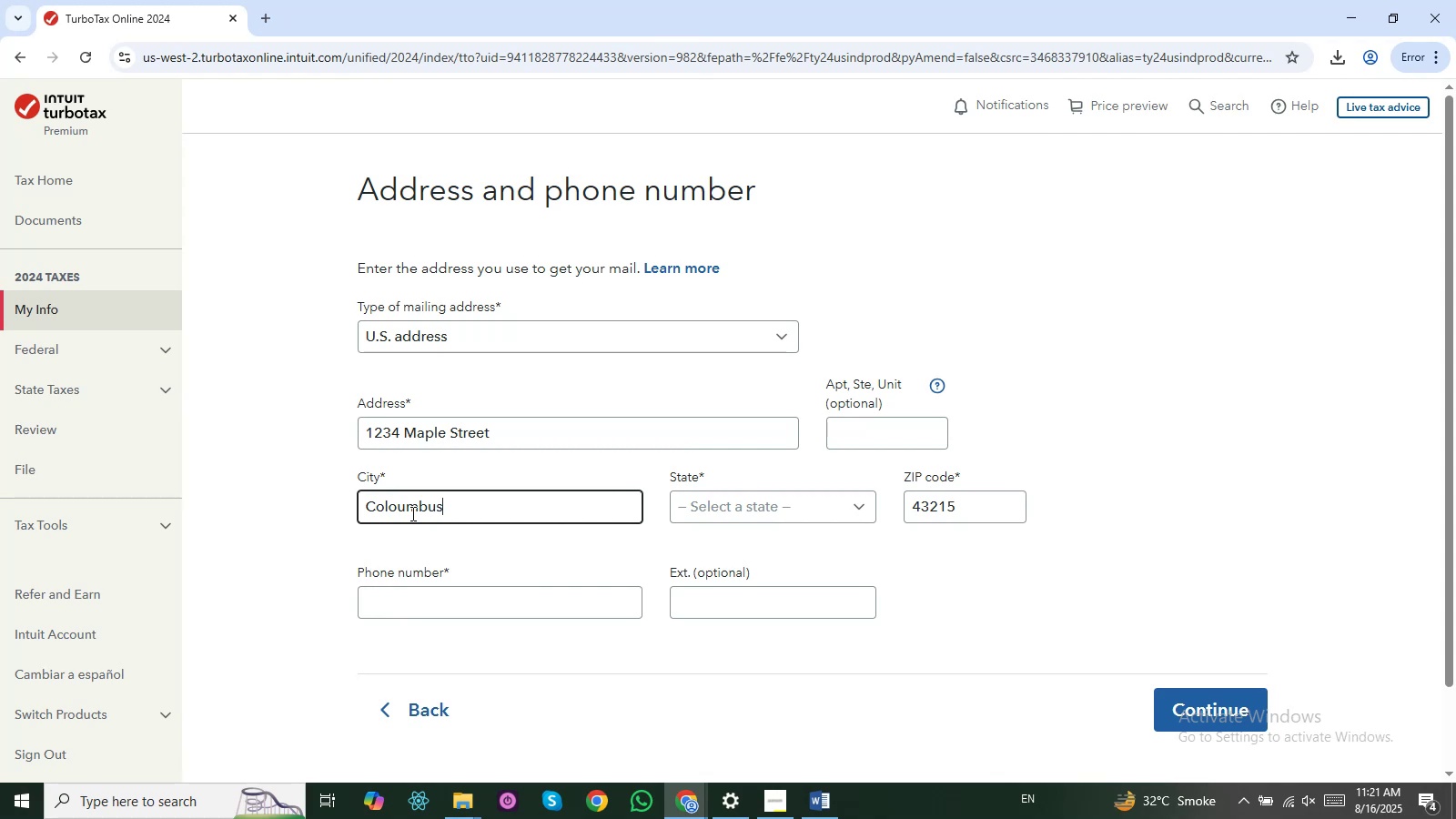 
key(Alt+Tab)
 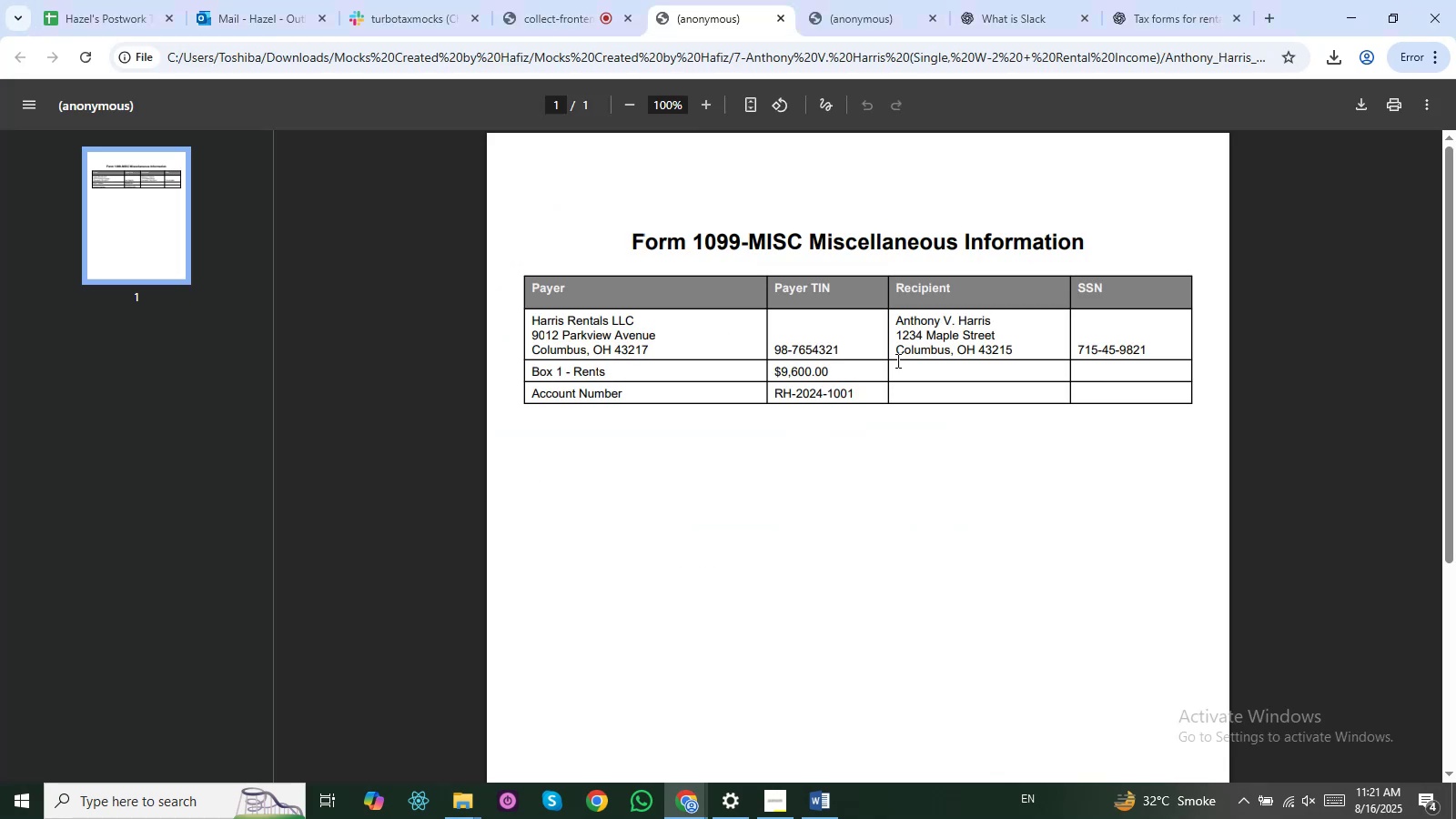 
key(Alt+AltLeft)
 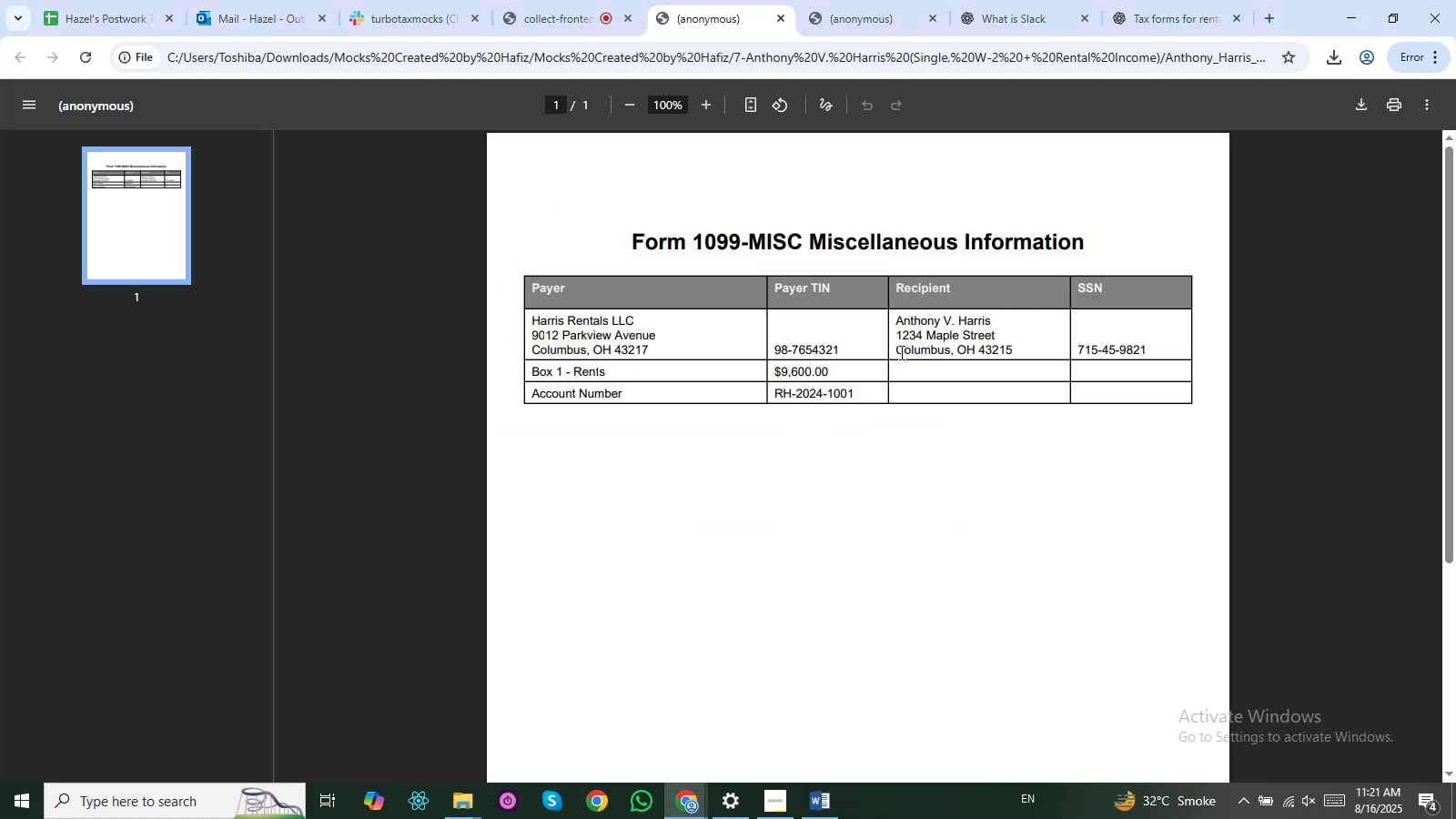 
key(Alt+Tab)
 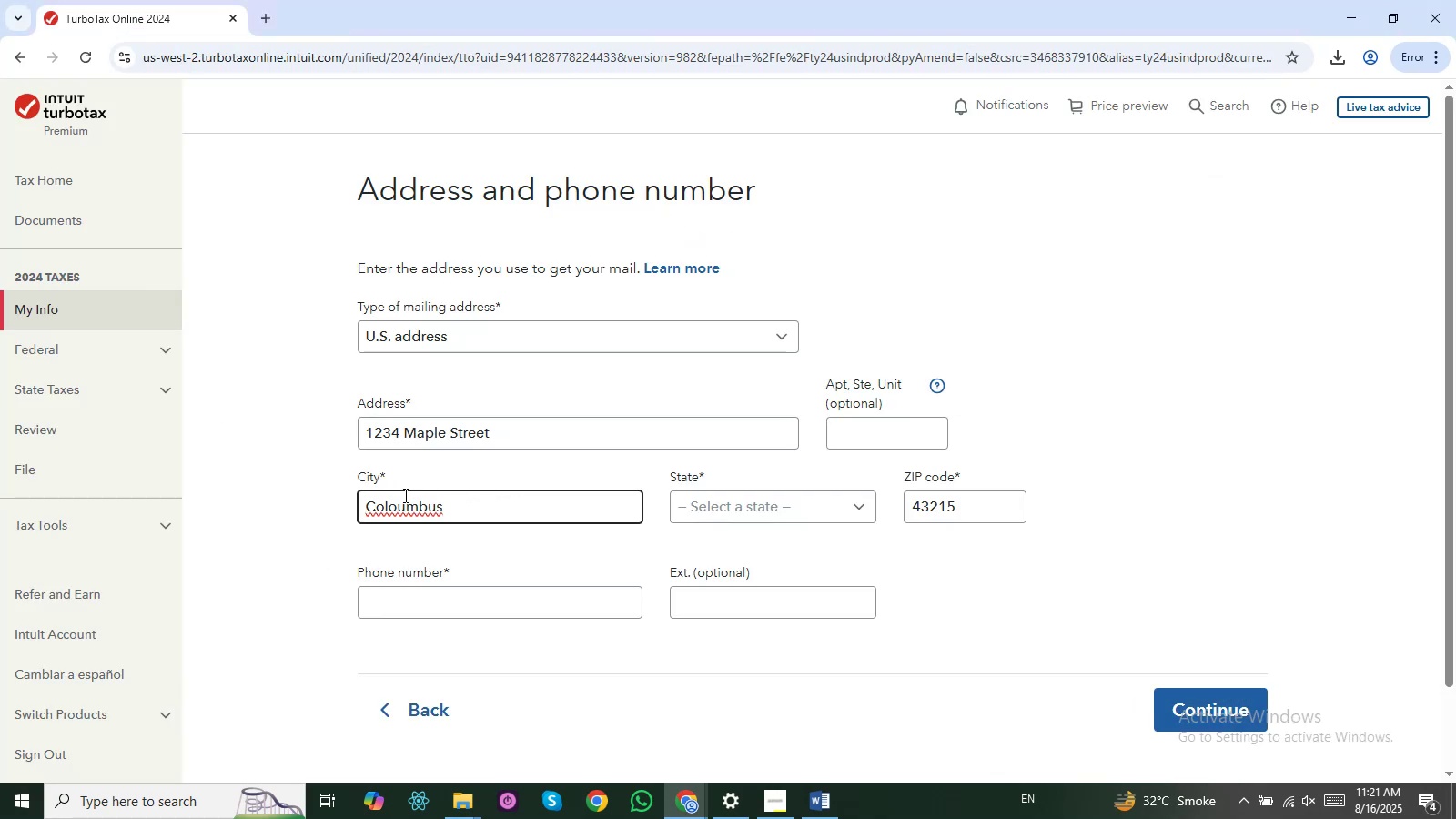 
left_click([405, 500])
 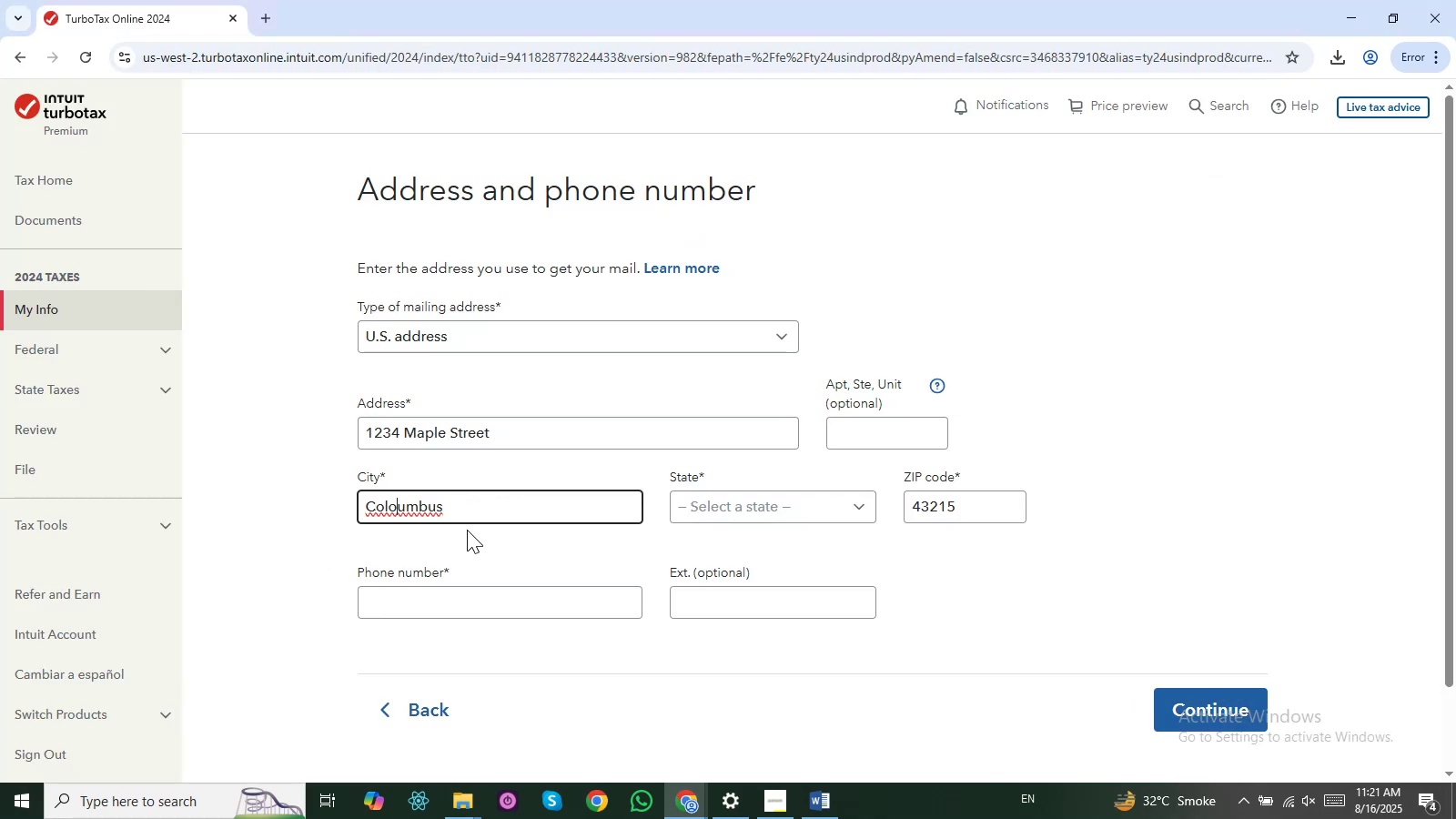 
key(Backspace)
 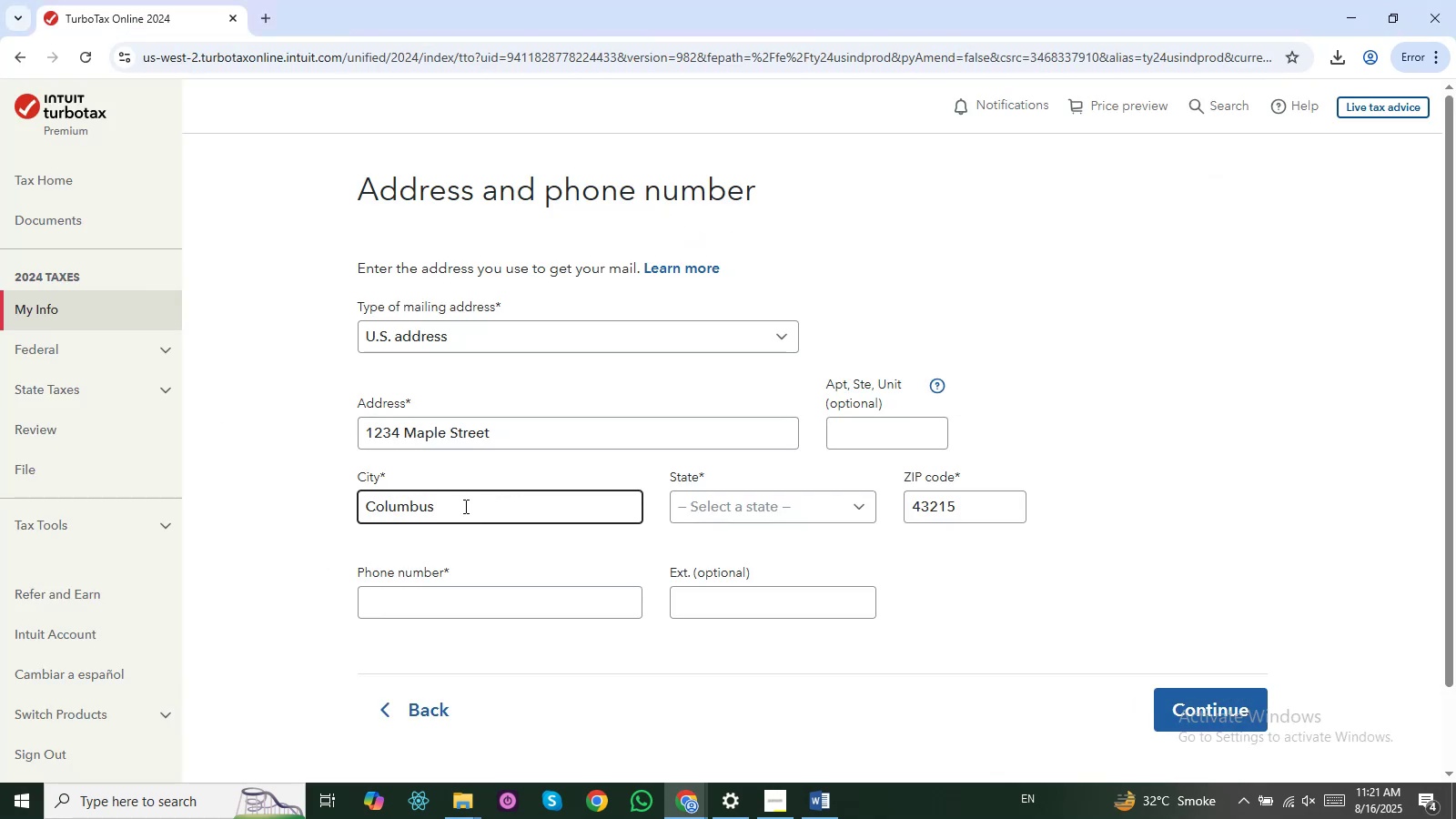 
left_click([464, 506])
 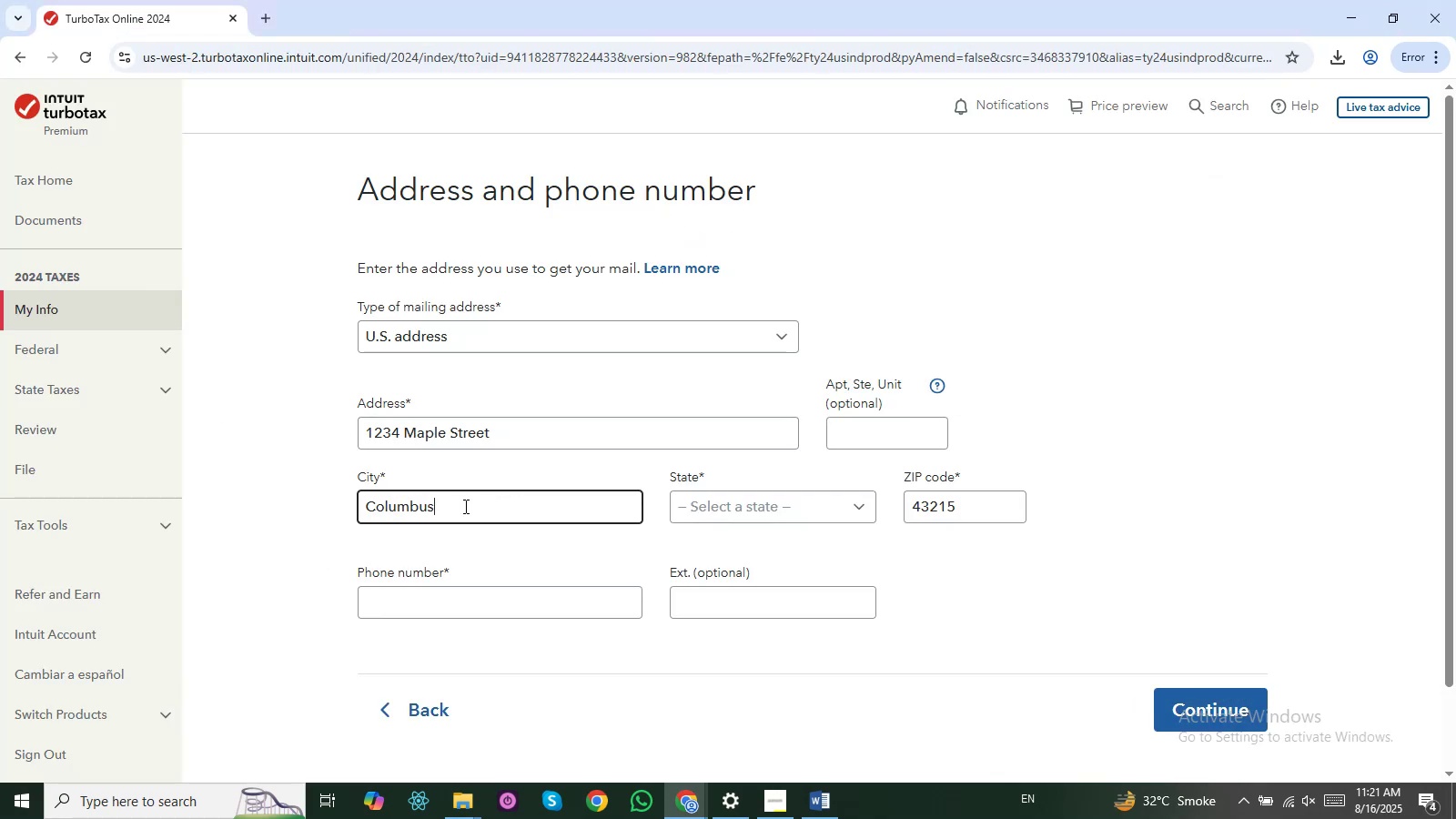 
key(Alt+AltLeft)
 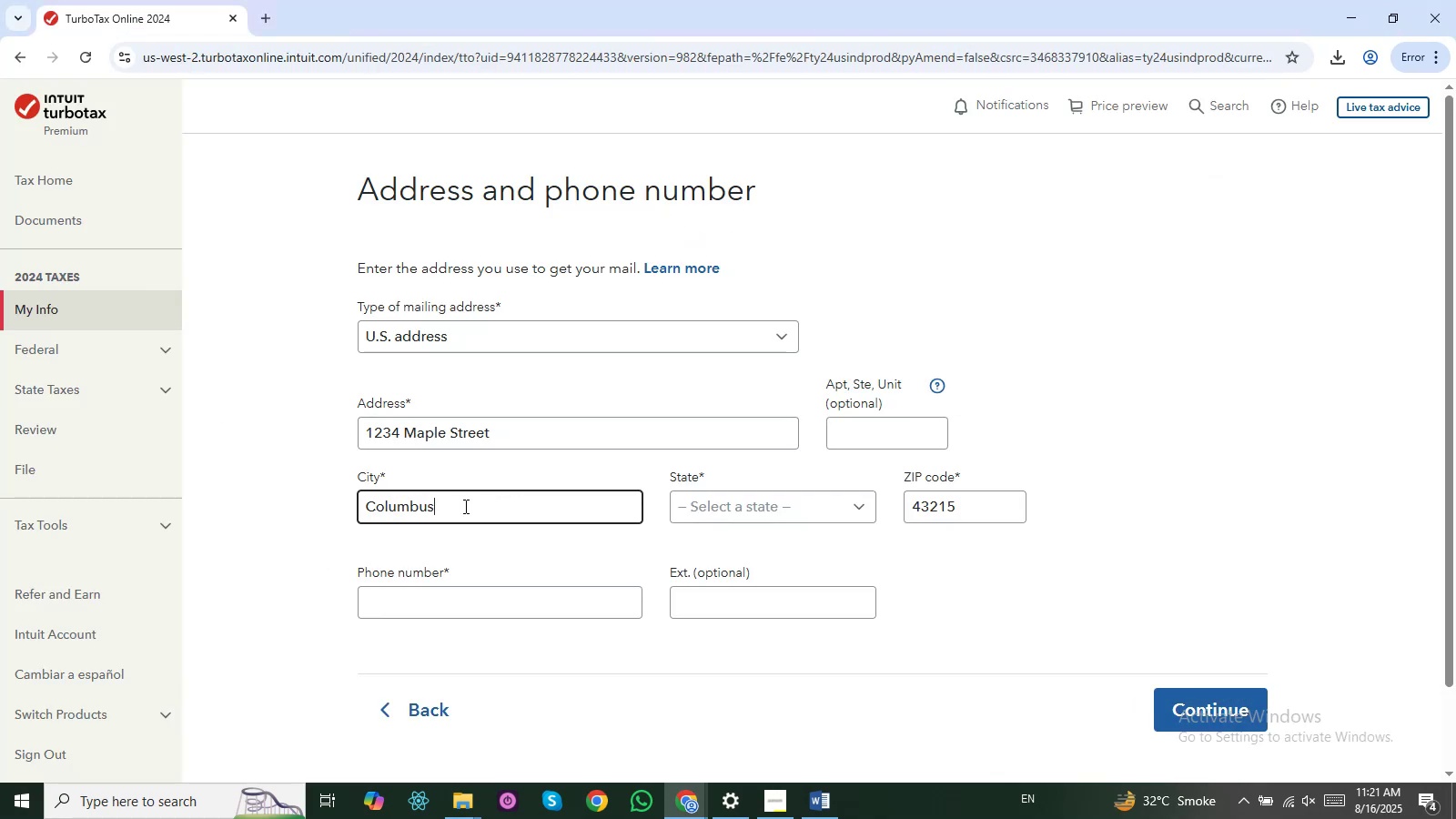 
key(Alt+Tab)
 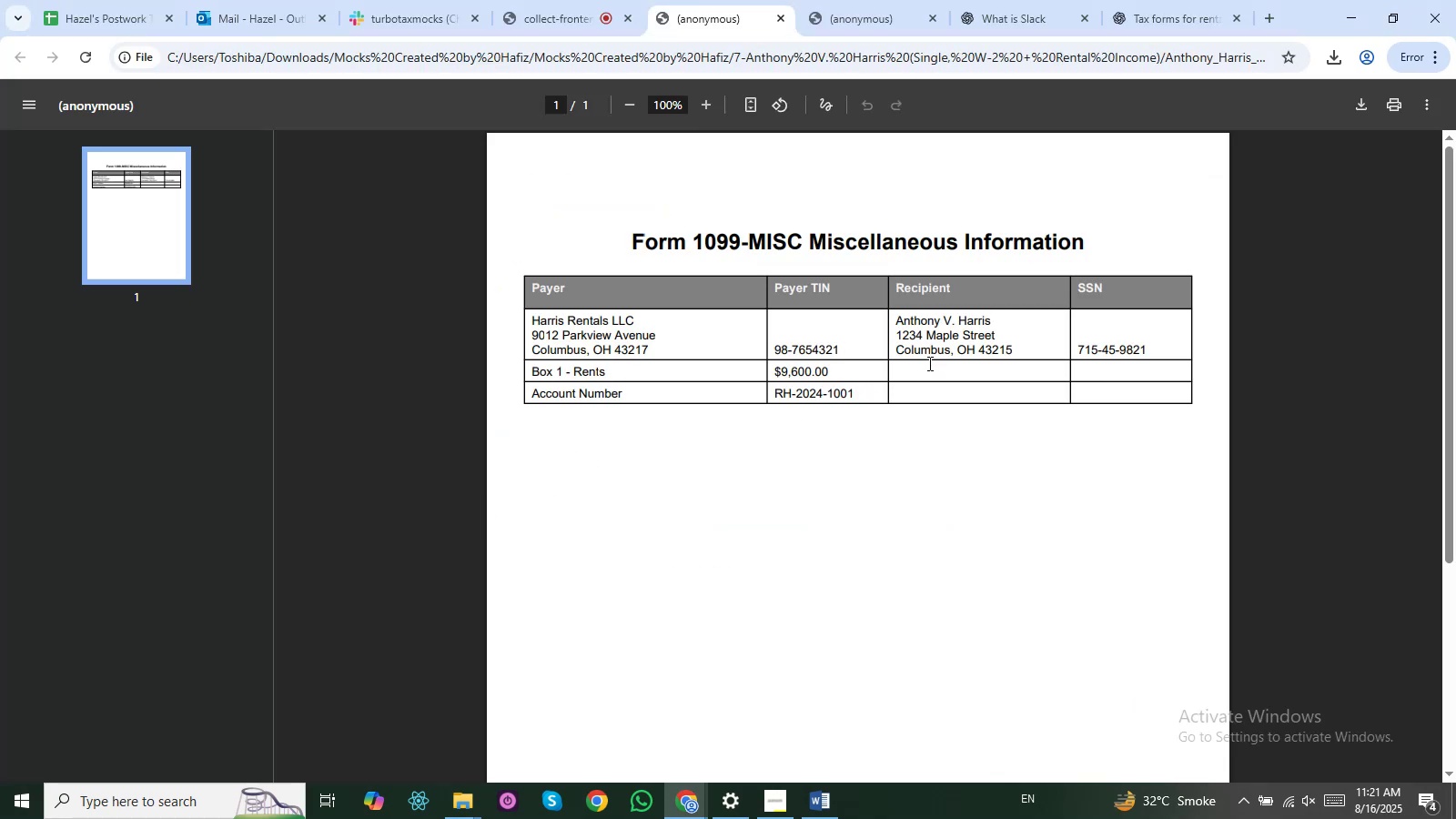 
key(Alt+AltLeft)
 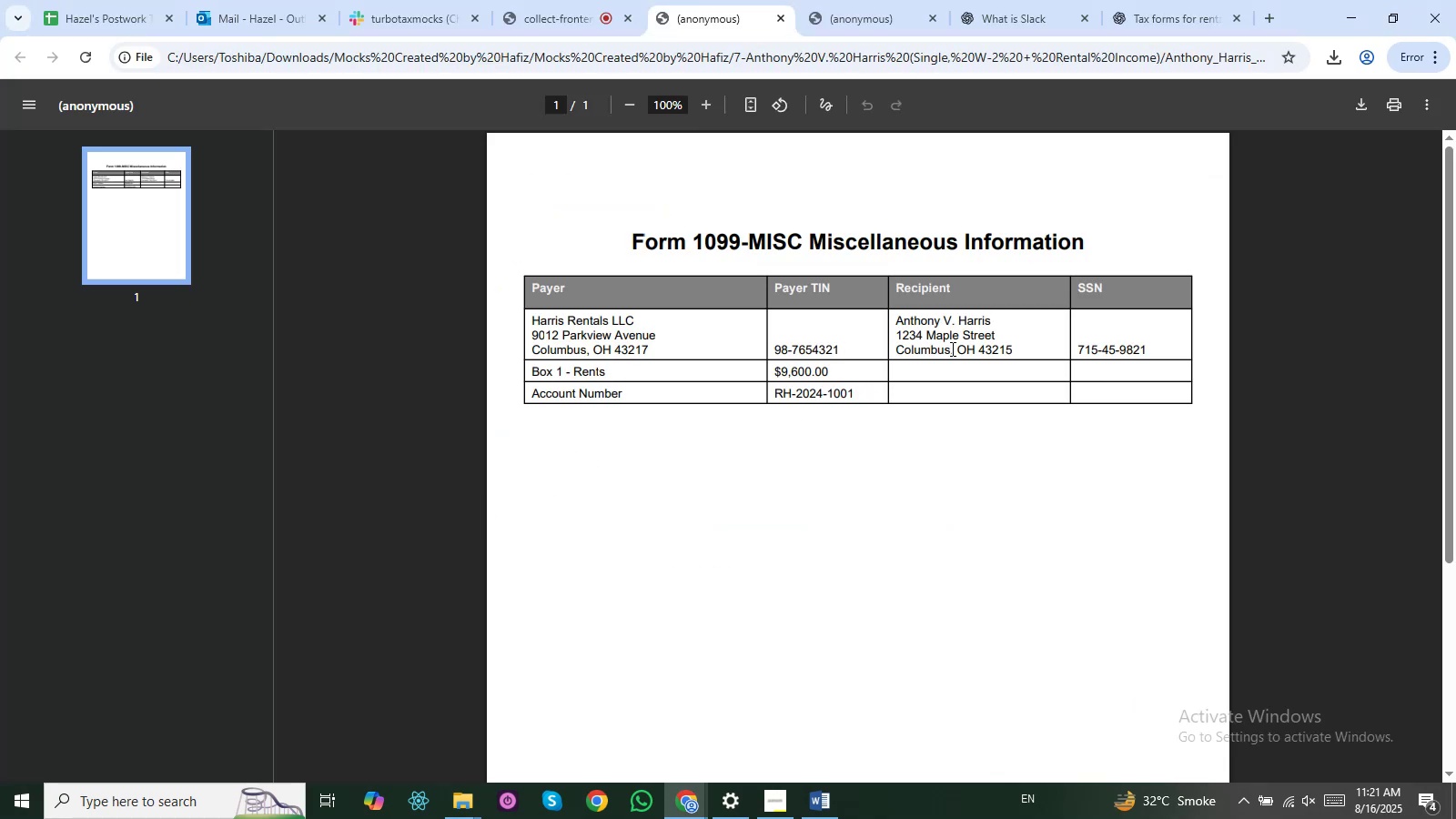 
key(Alt+Tab)
 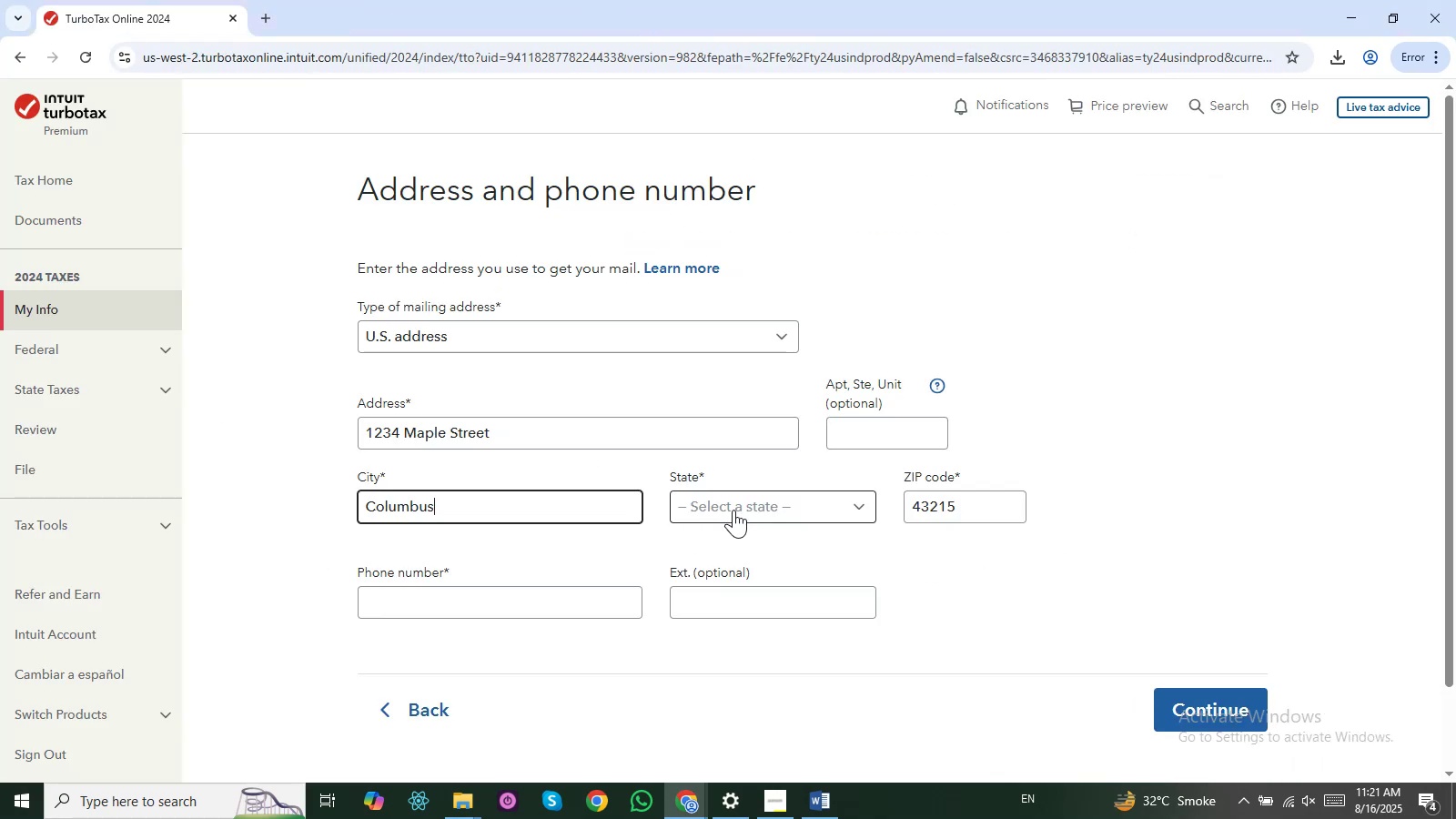 
left_click([734, 510])
 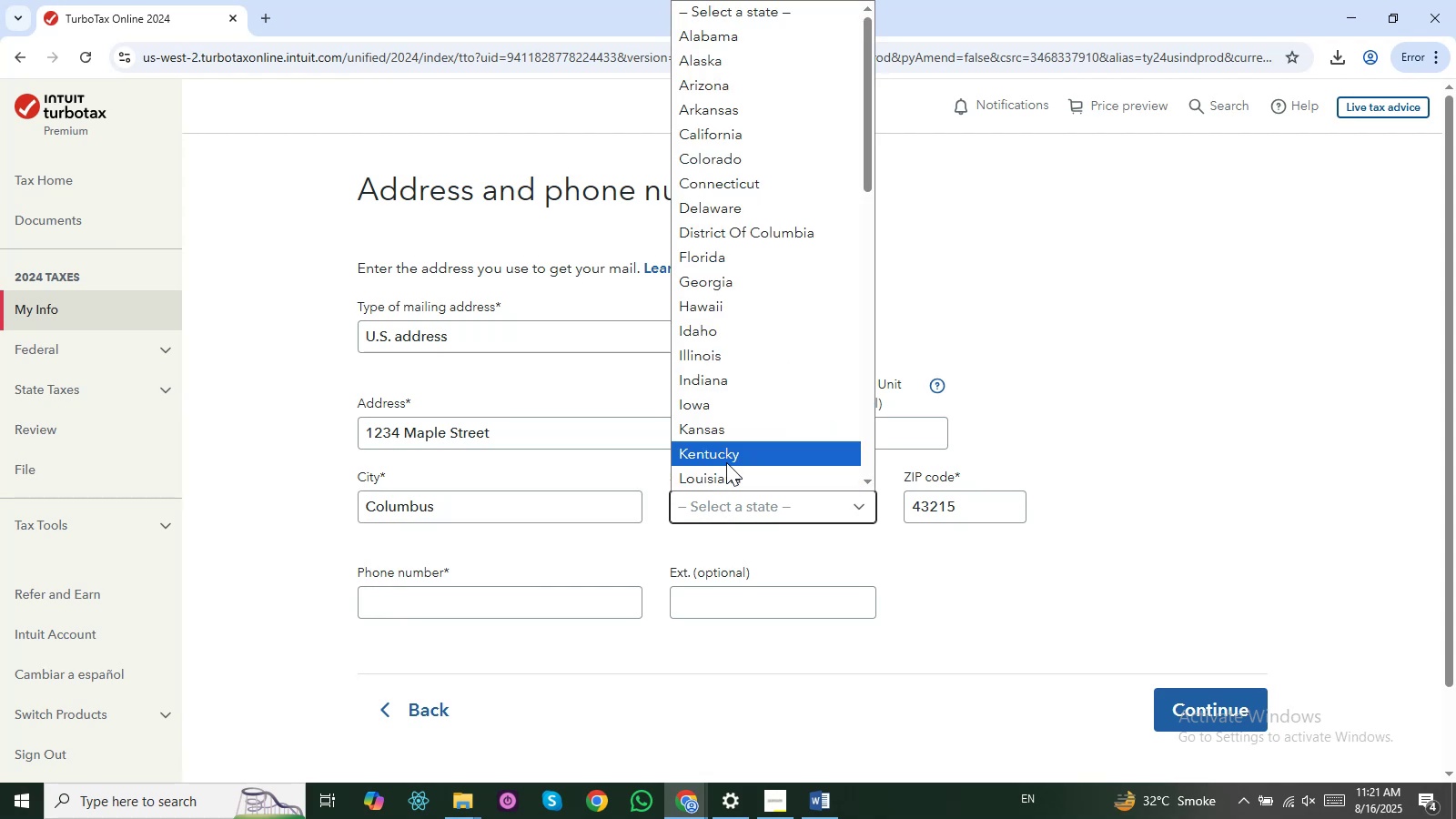 
type(ooo)
 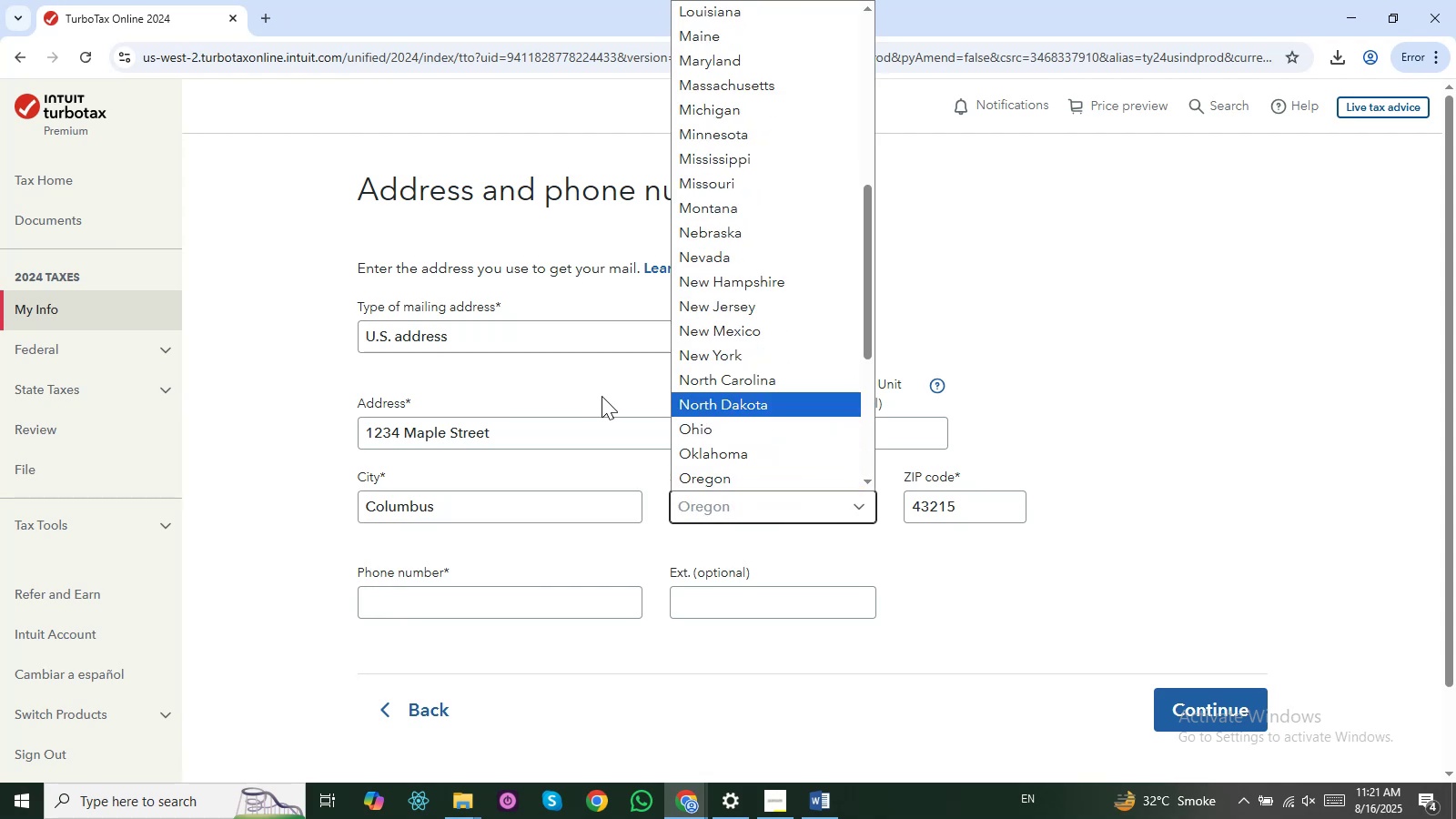 
left_click([761, 440])
 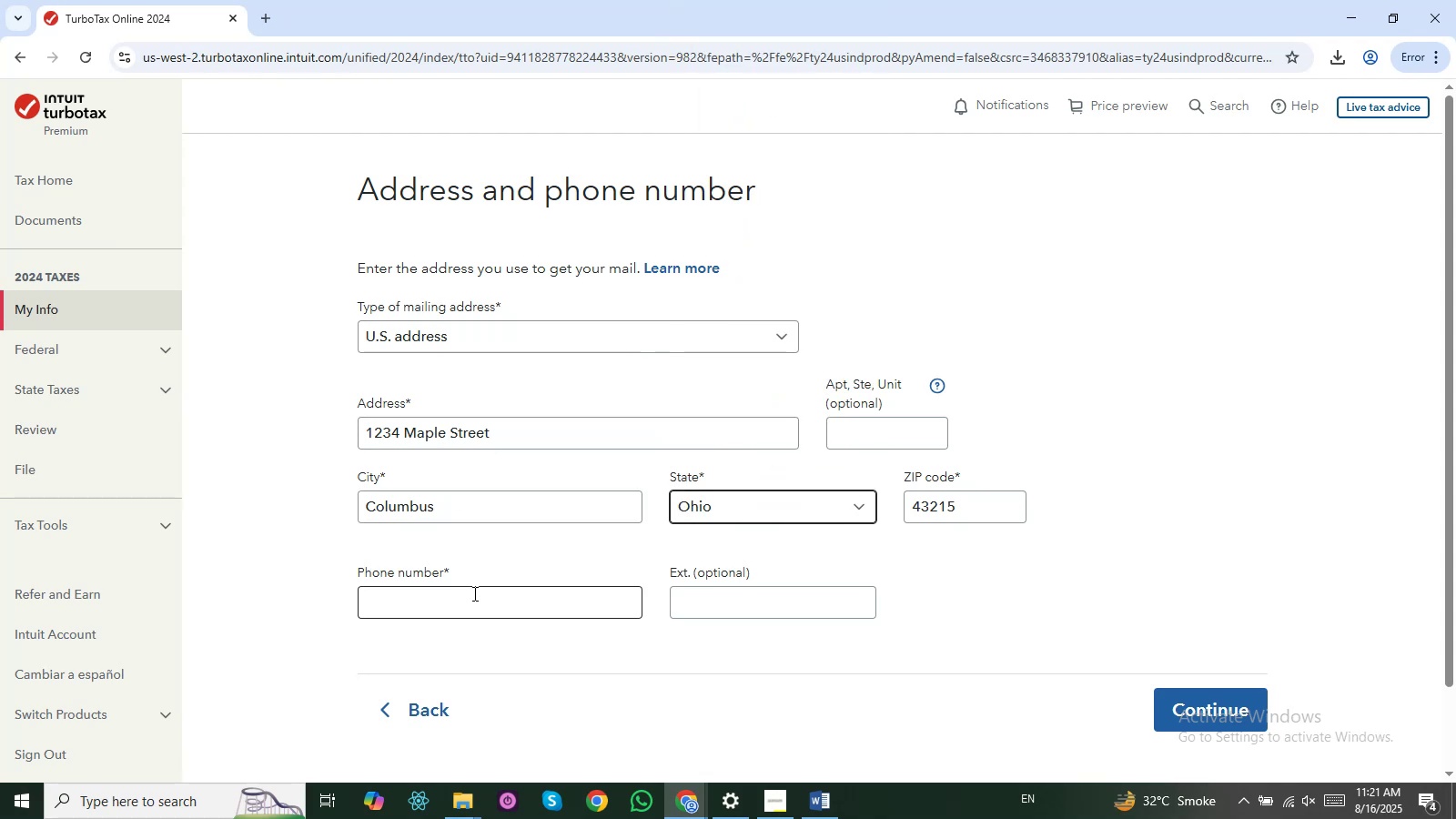 
left_click([473, 593])
 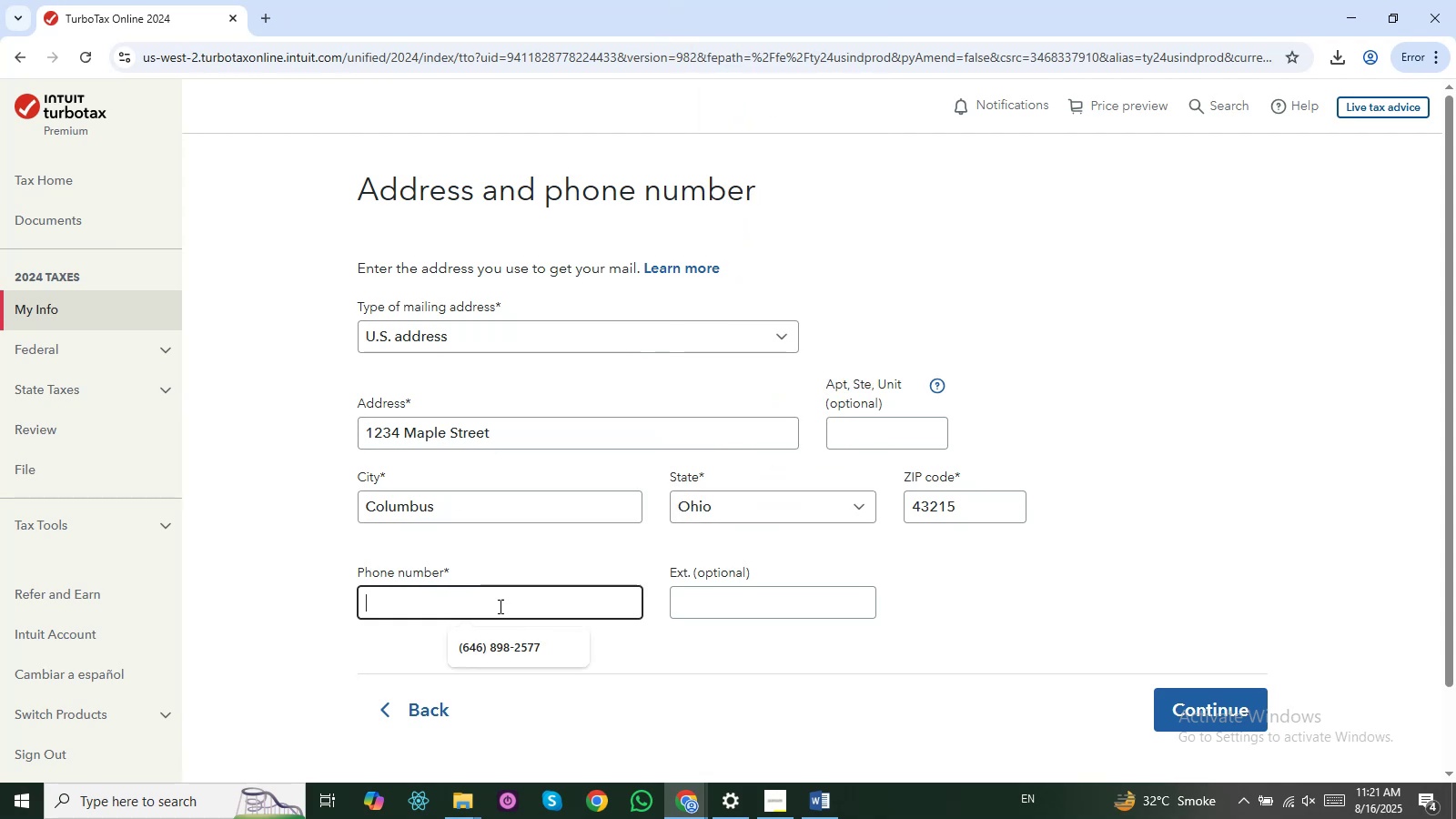 
key(Alt+AltLeft)
 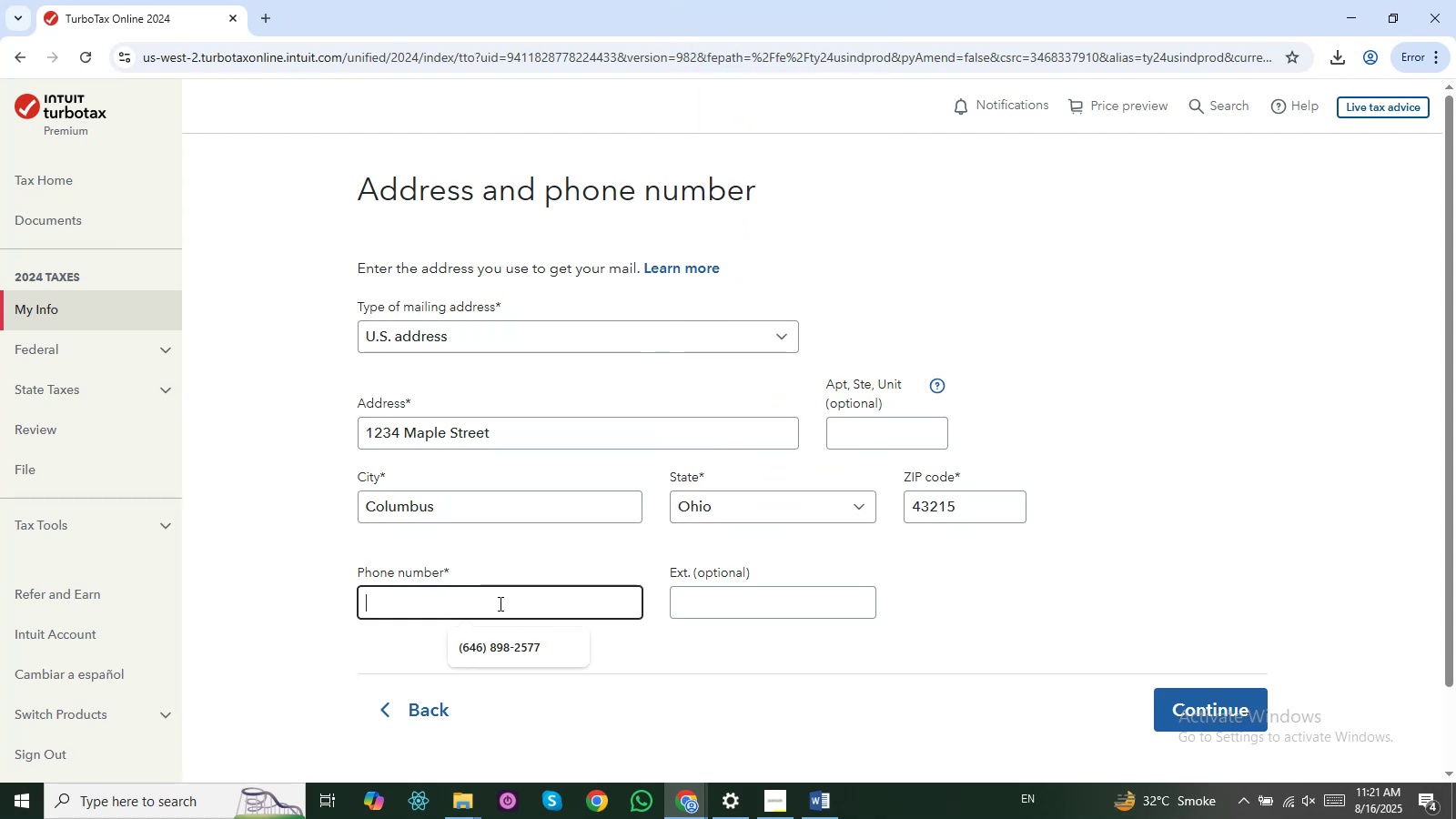 
key(Alt+Tab)
 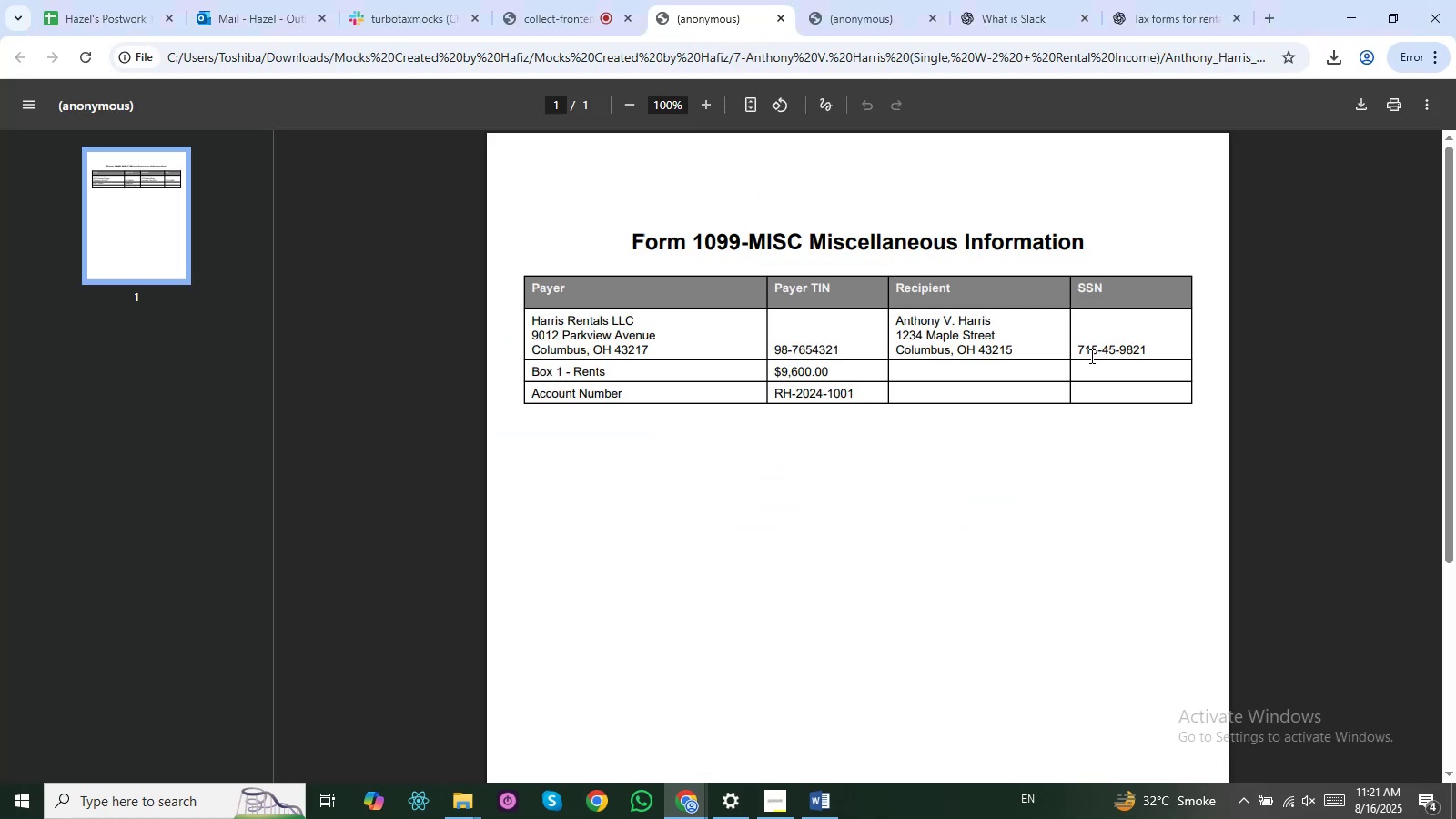 
key(Alt+AltLeft)
 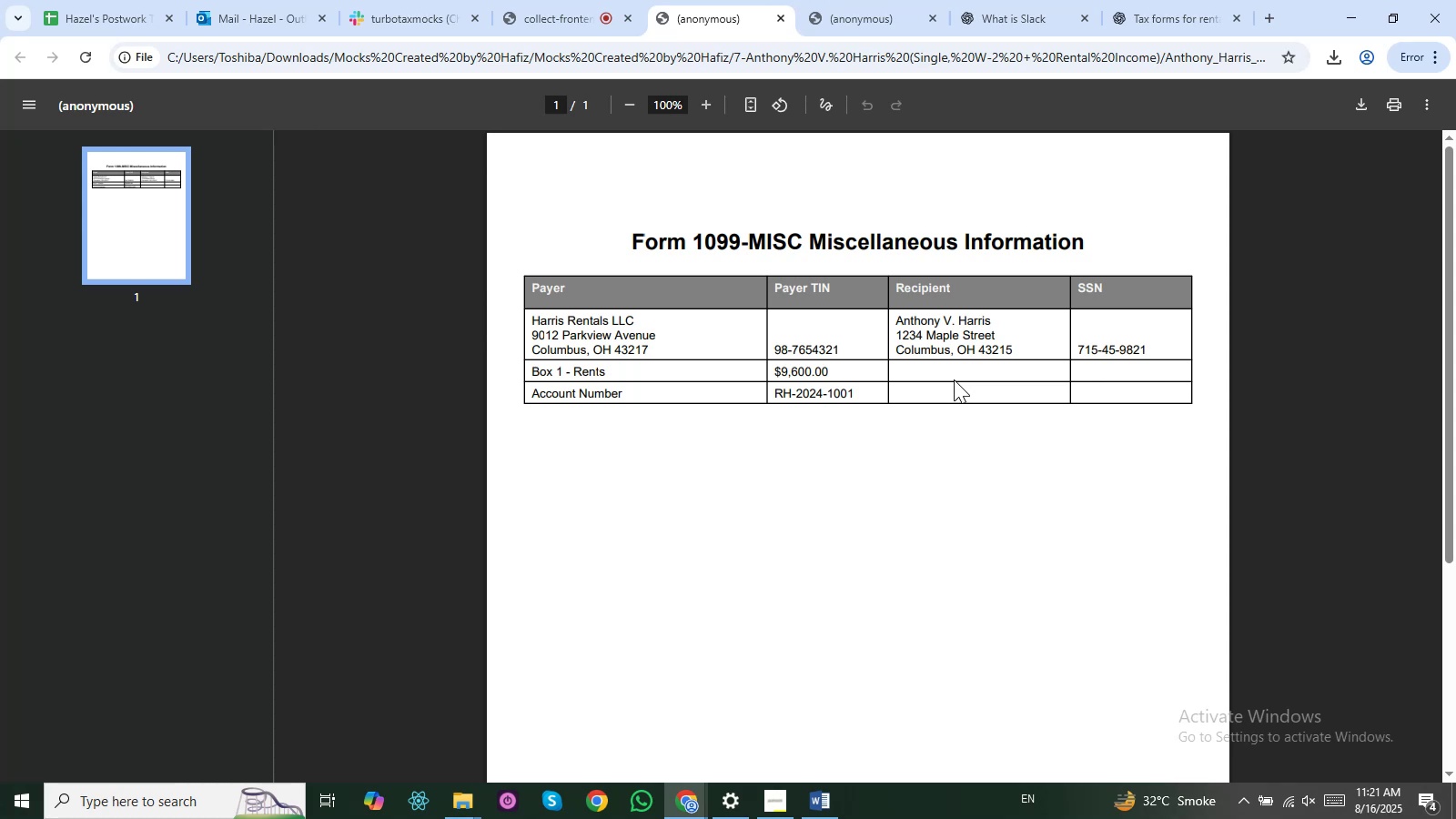 
key(Alt+Tab)
 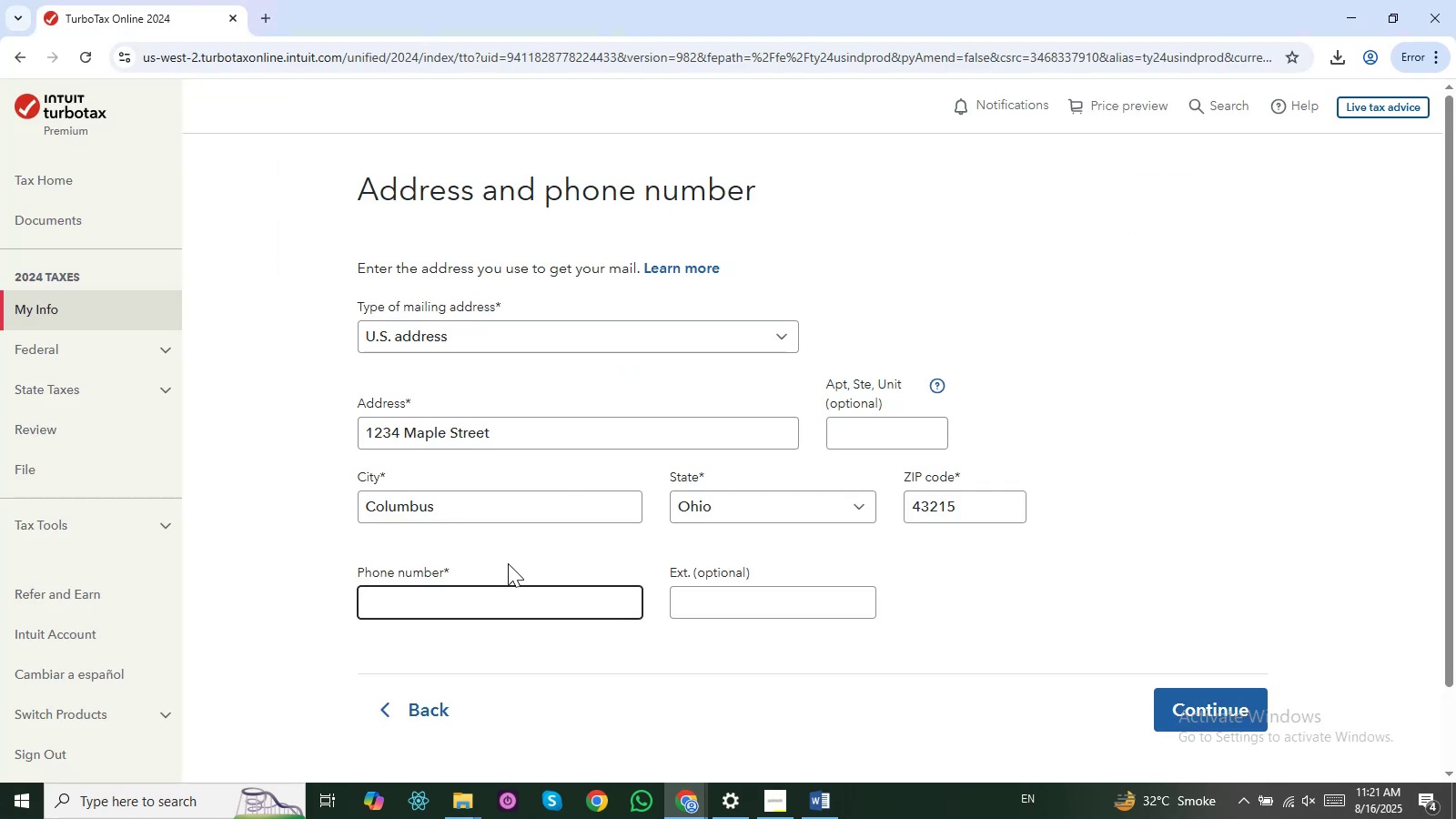 
key(Numpad9)
 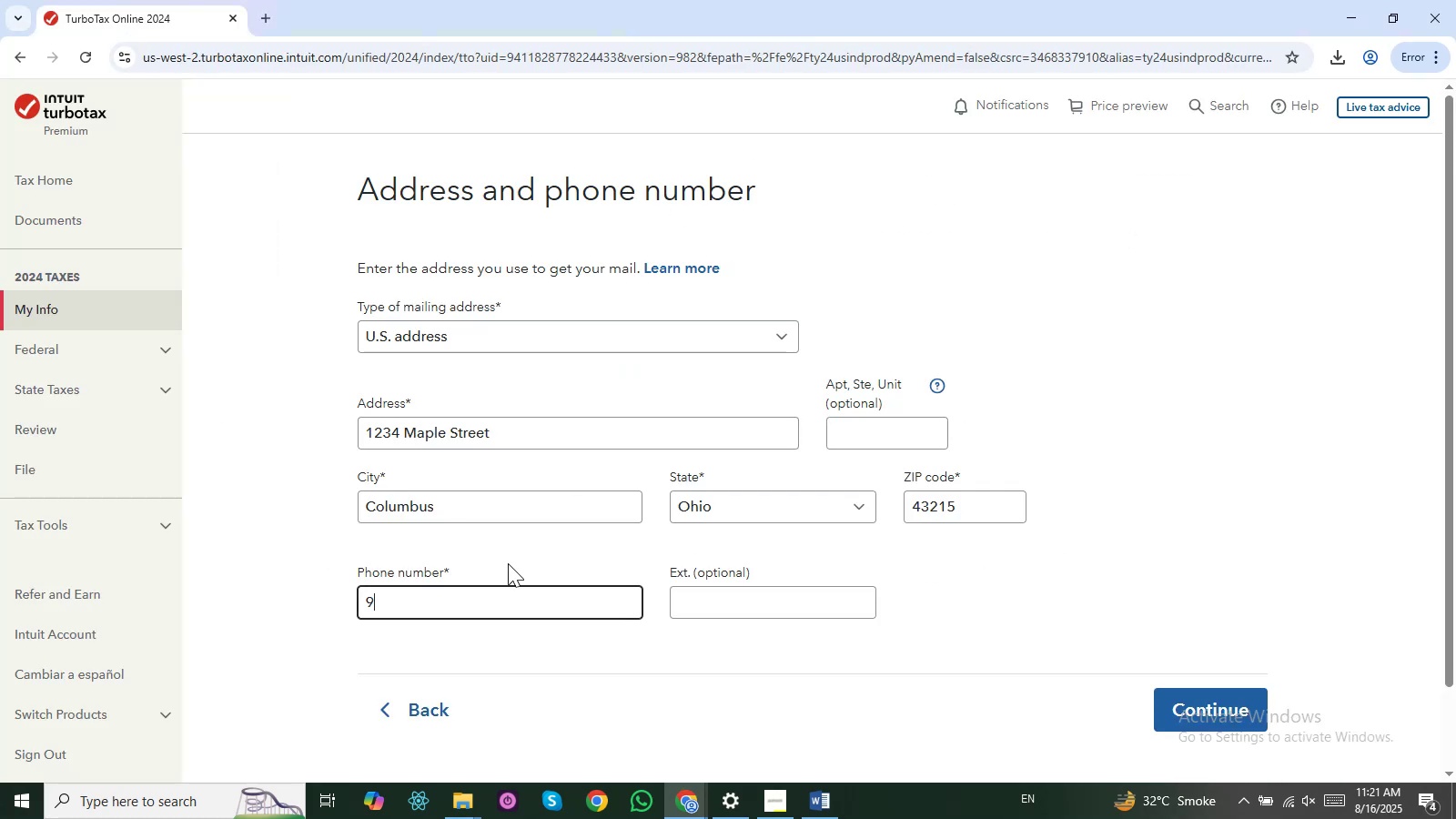 
key(Numpad2)
 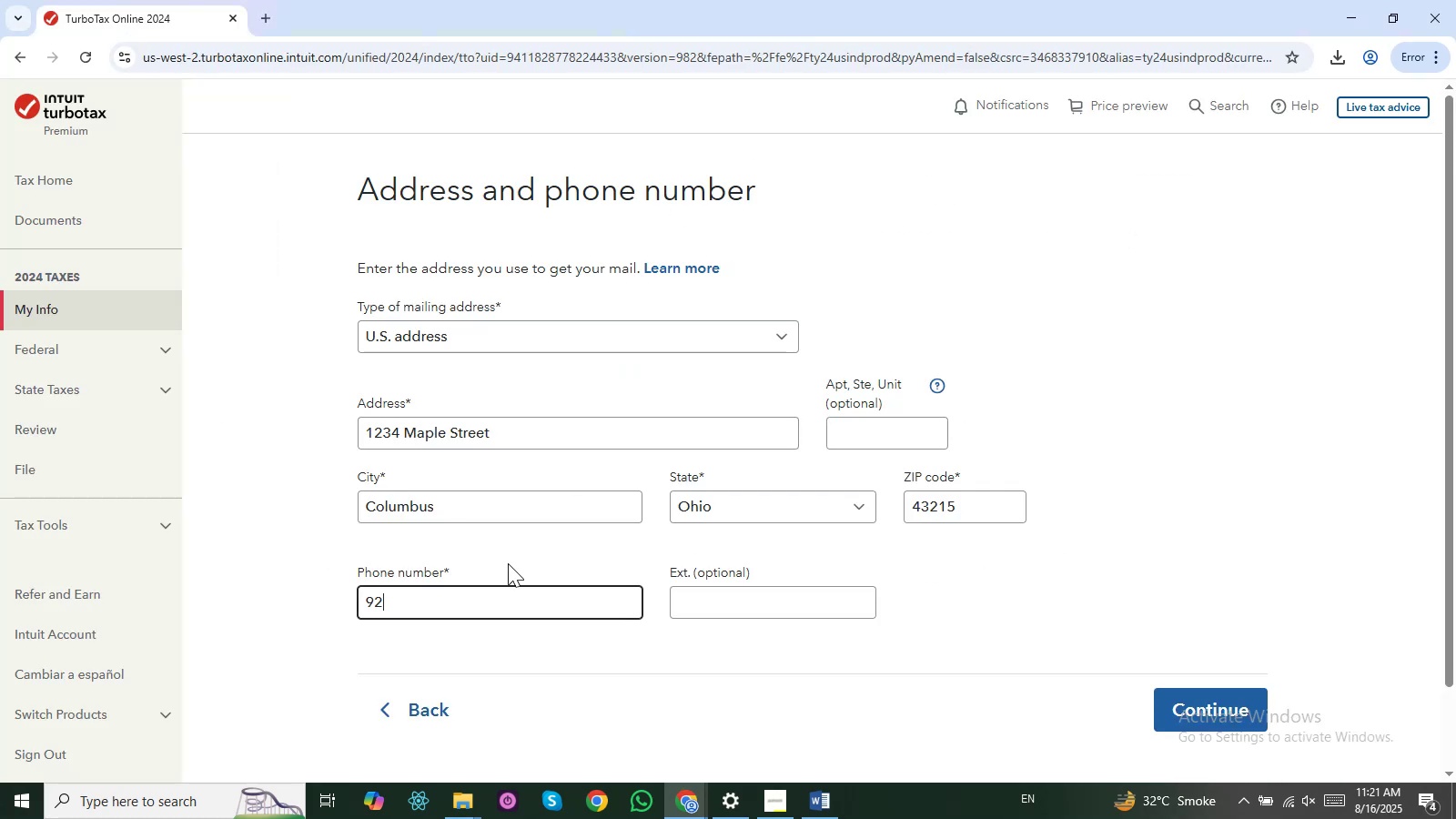 
key(Numpad9)
 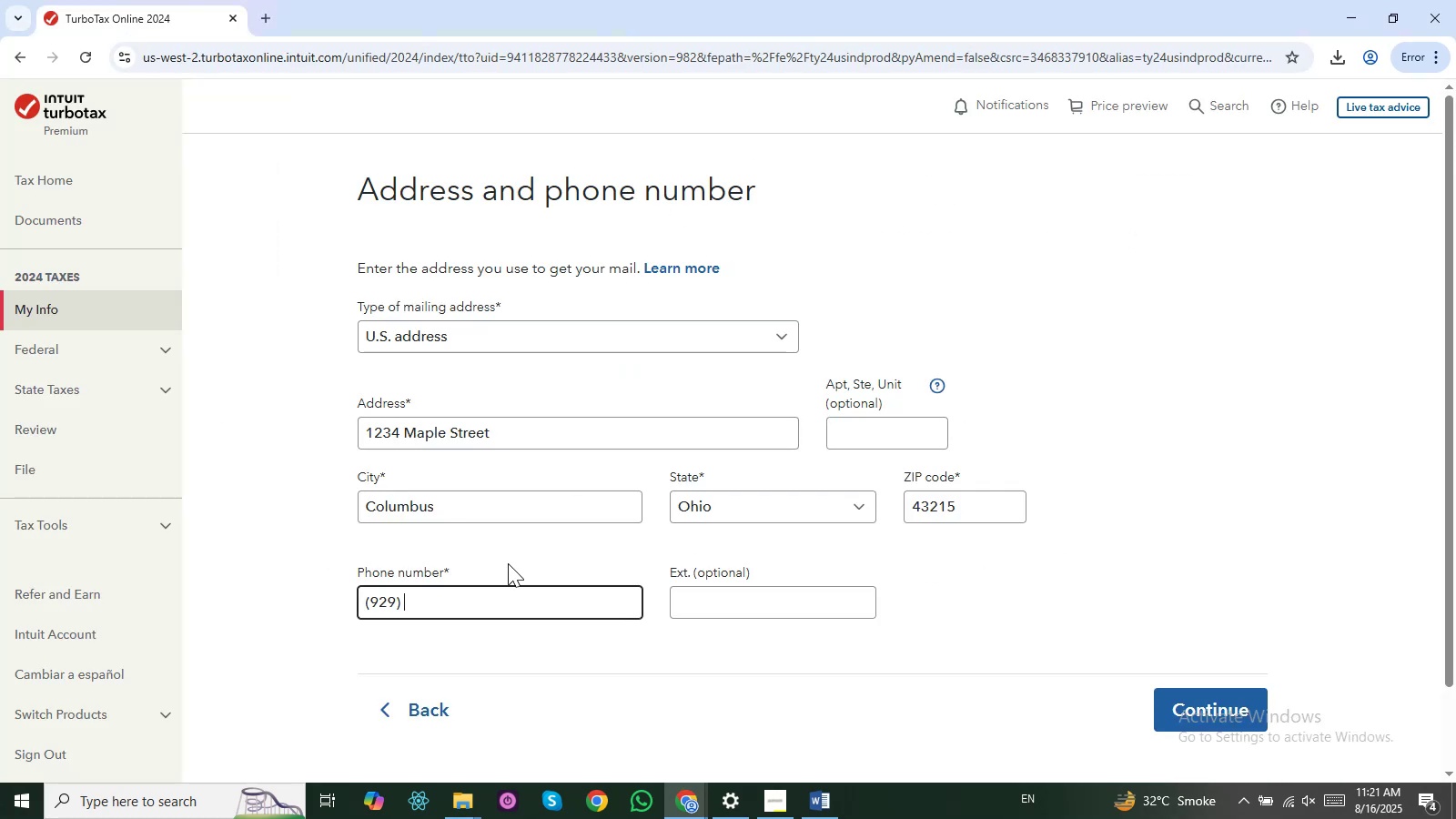 
key(Numpad5)
 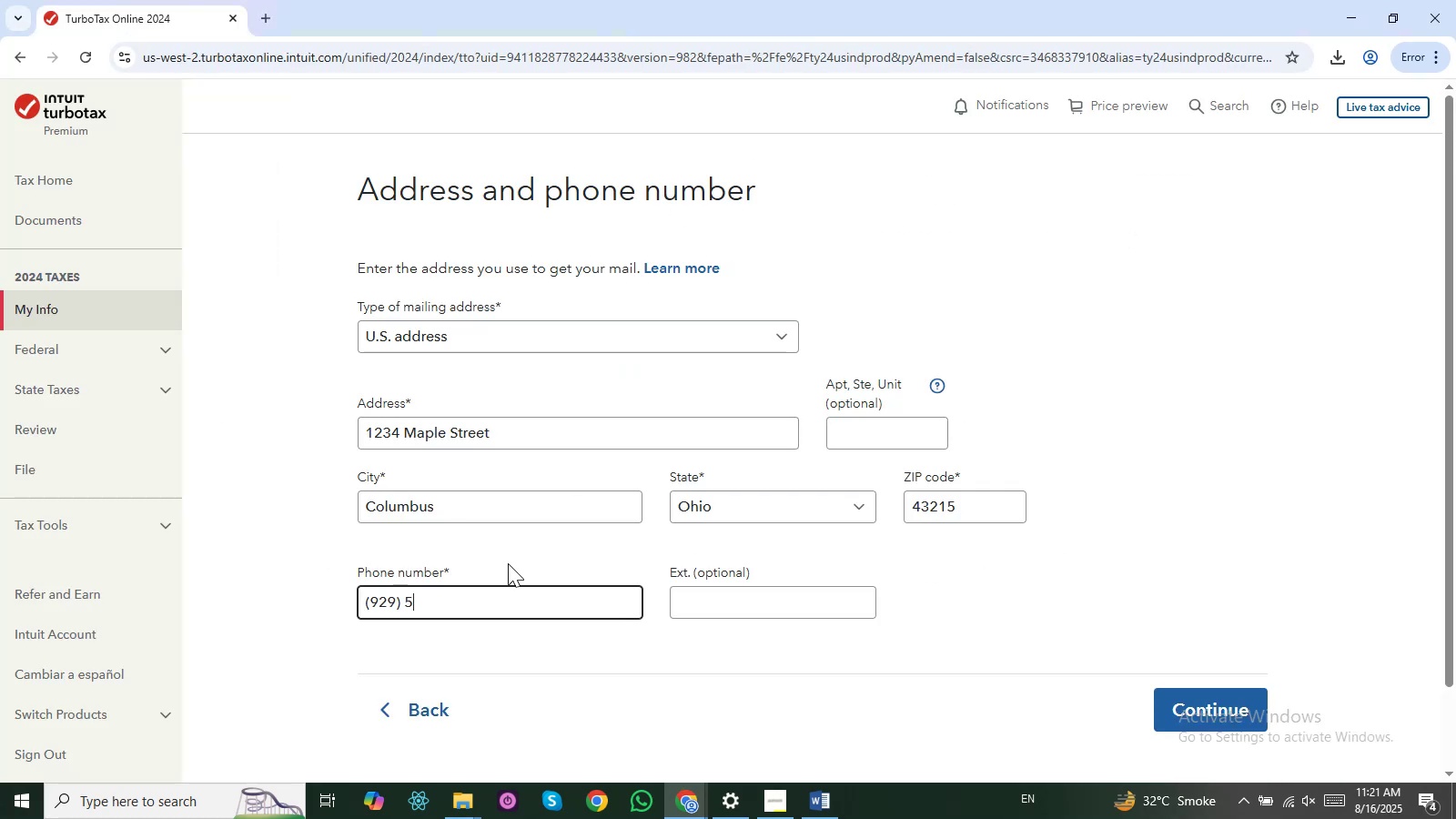 
key(Numpad5)
 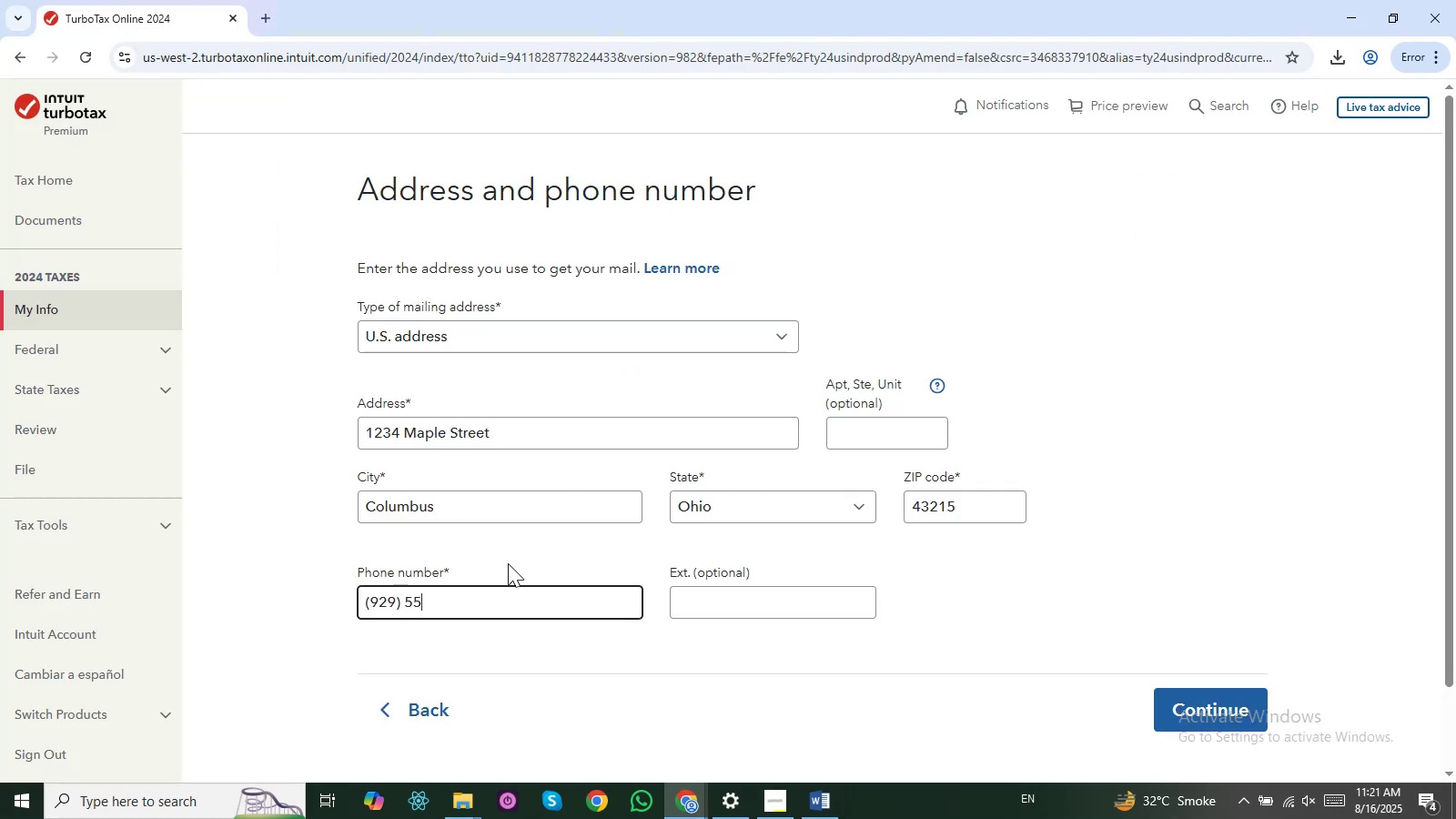 
key(Numpad6)
 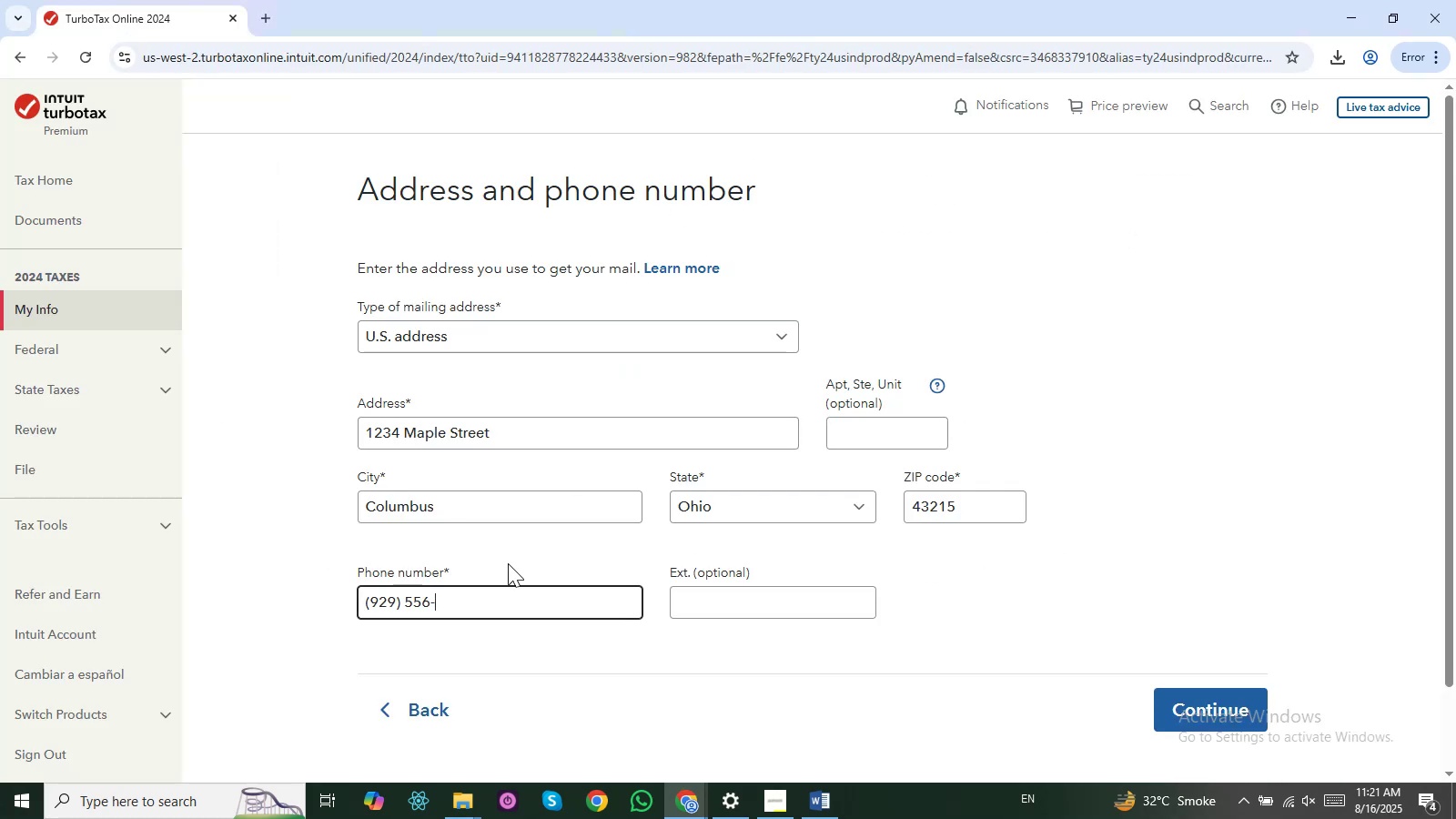 
key(Numpad7)
 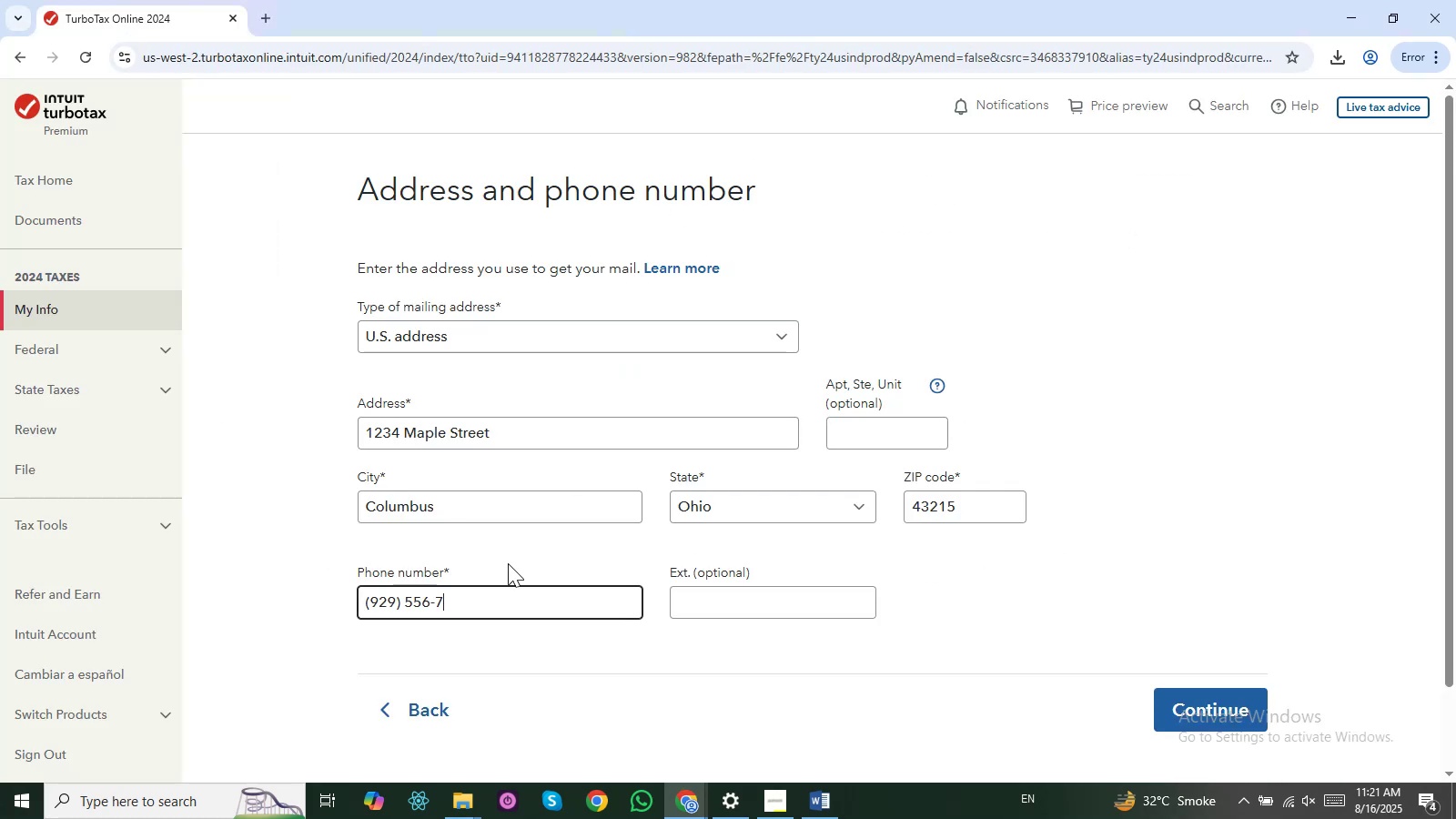 
key(Numpad8)
 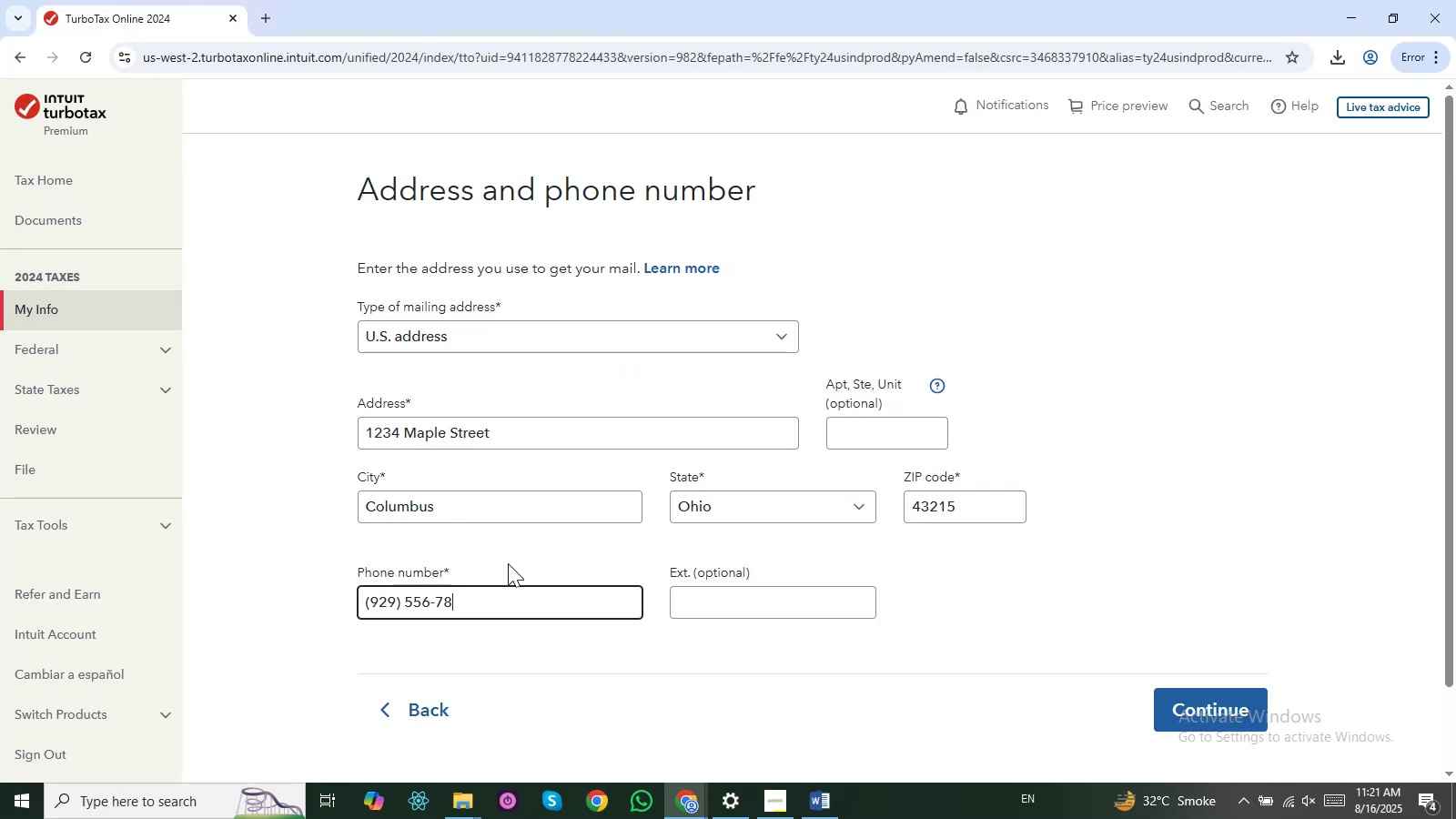 
key(Numpad7)
 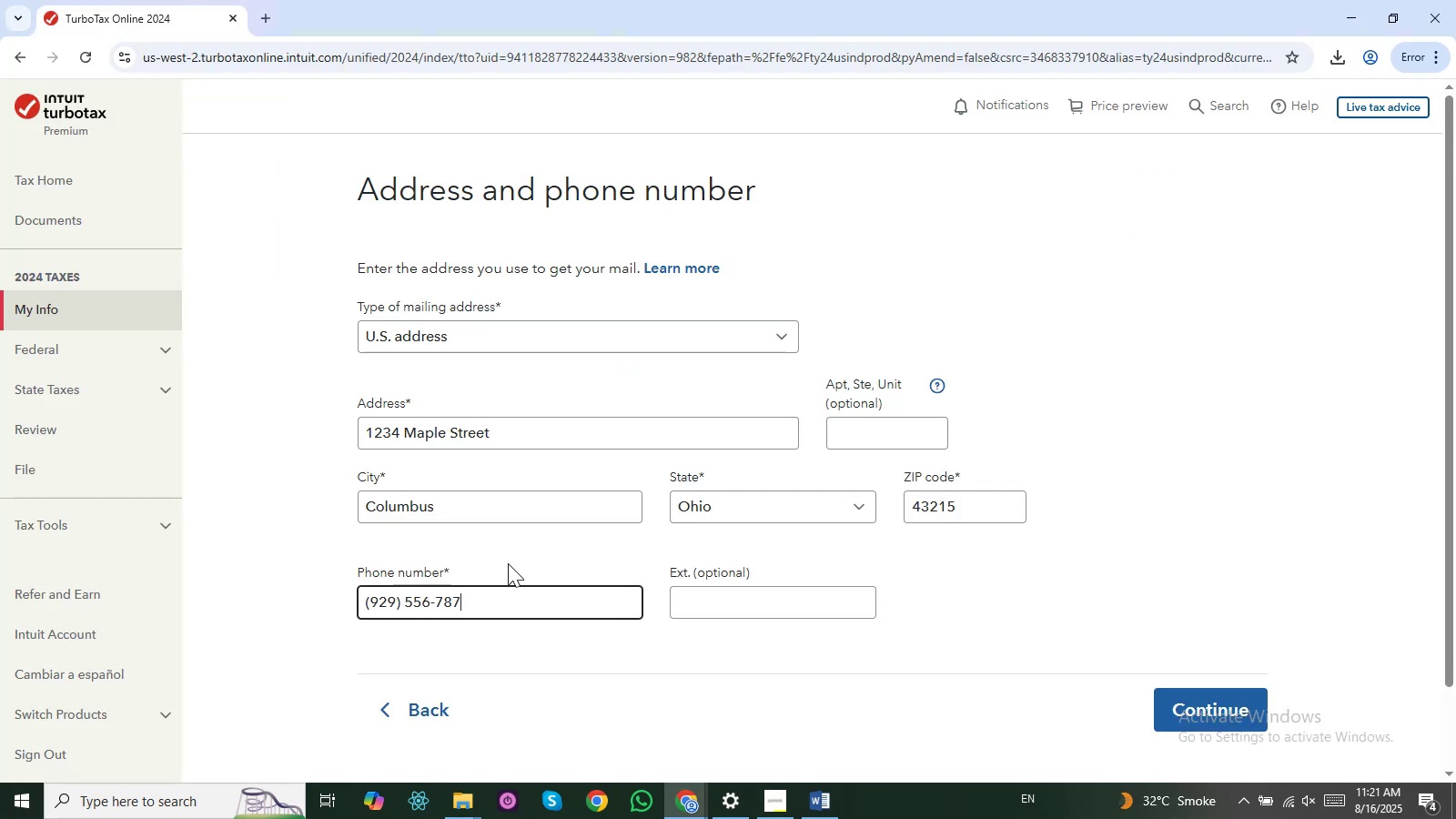 
key(Numpad7)
 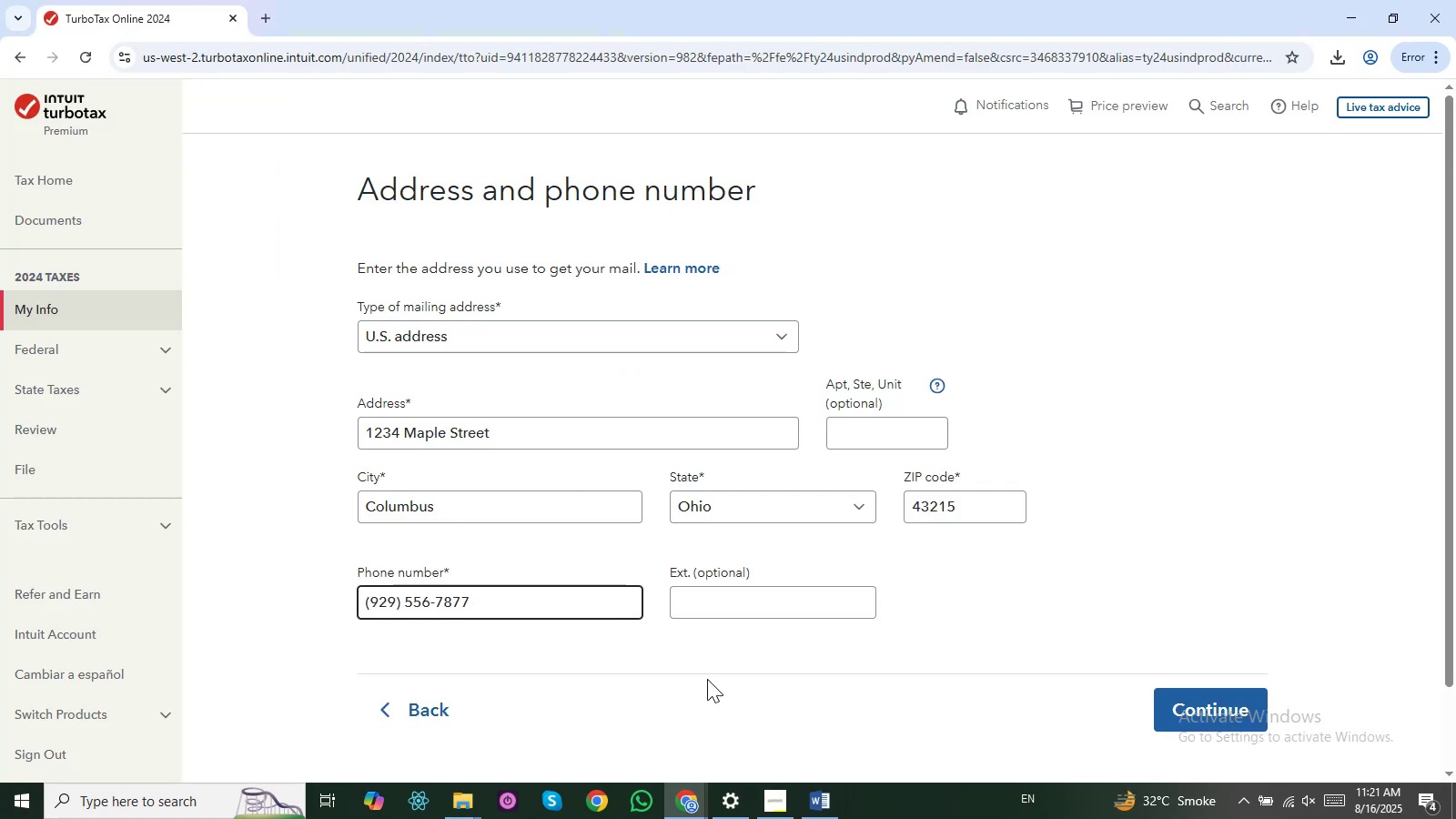 
left_click([741, 638])
 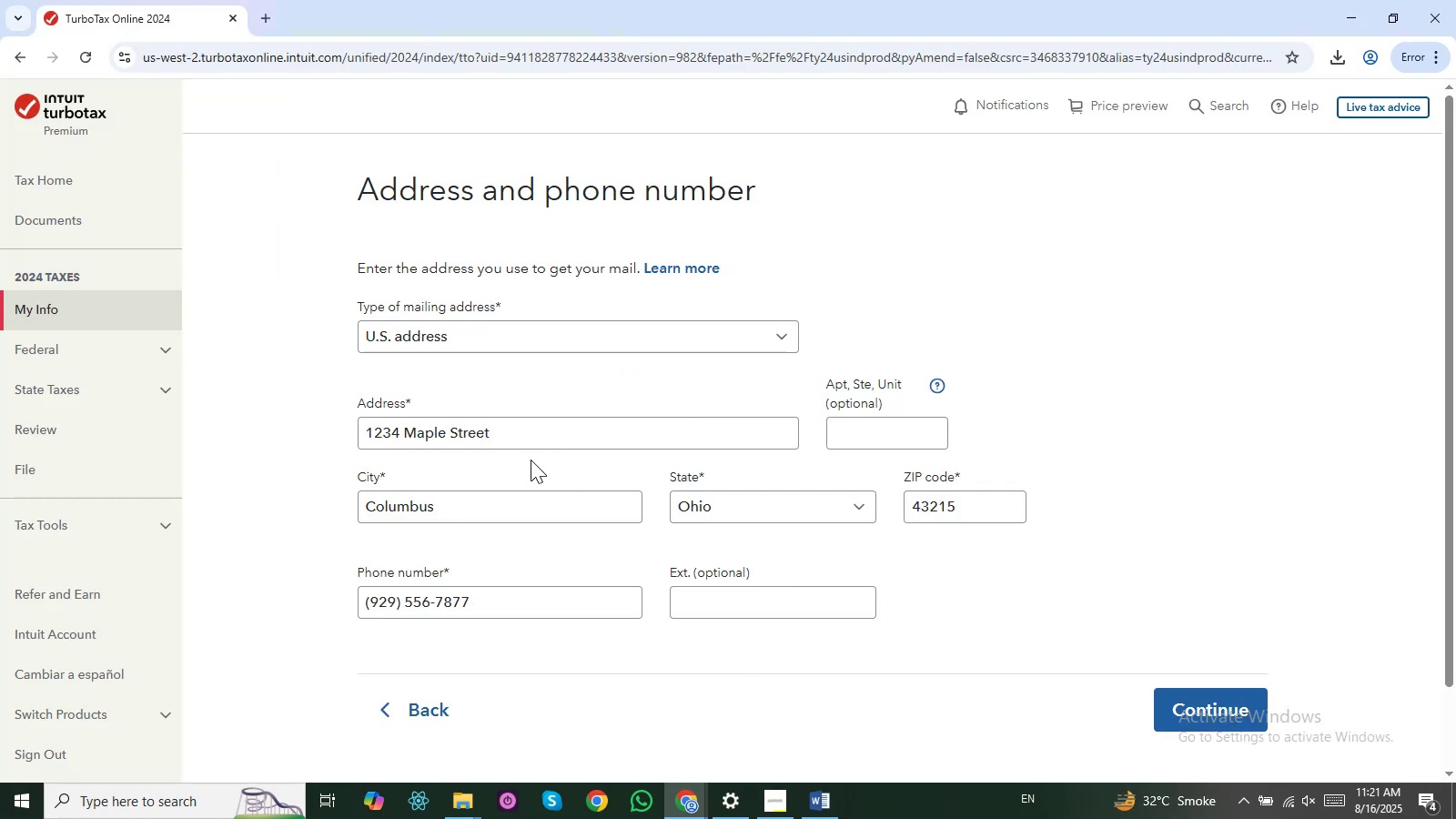 
left_click([609, 477])
 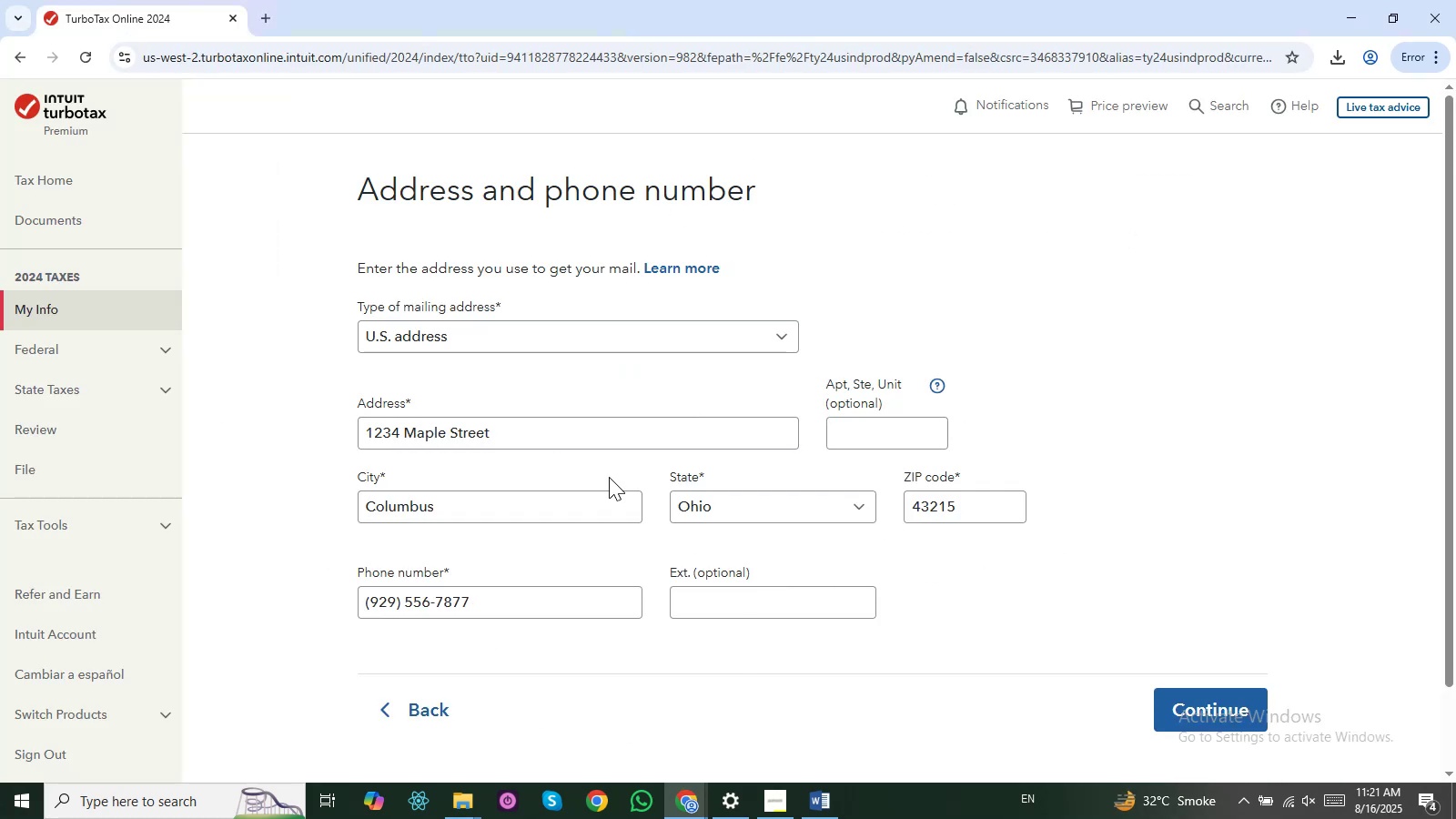 
key(Alt+AltLeft)
 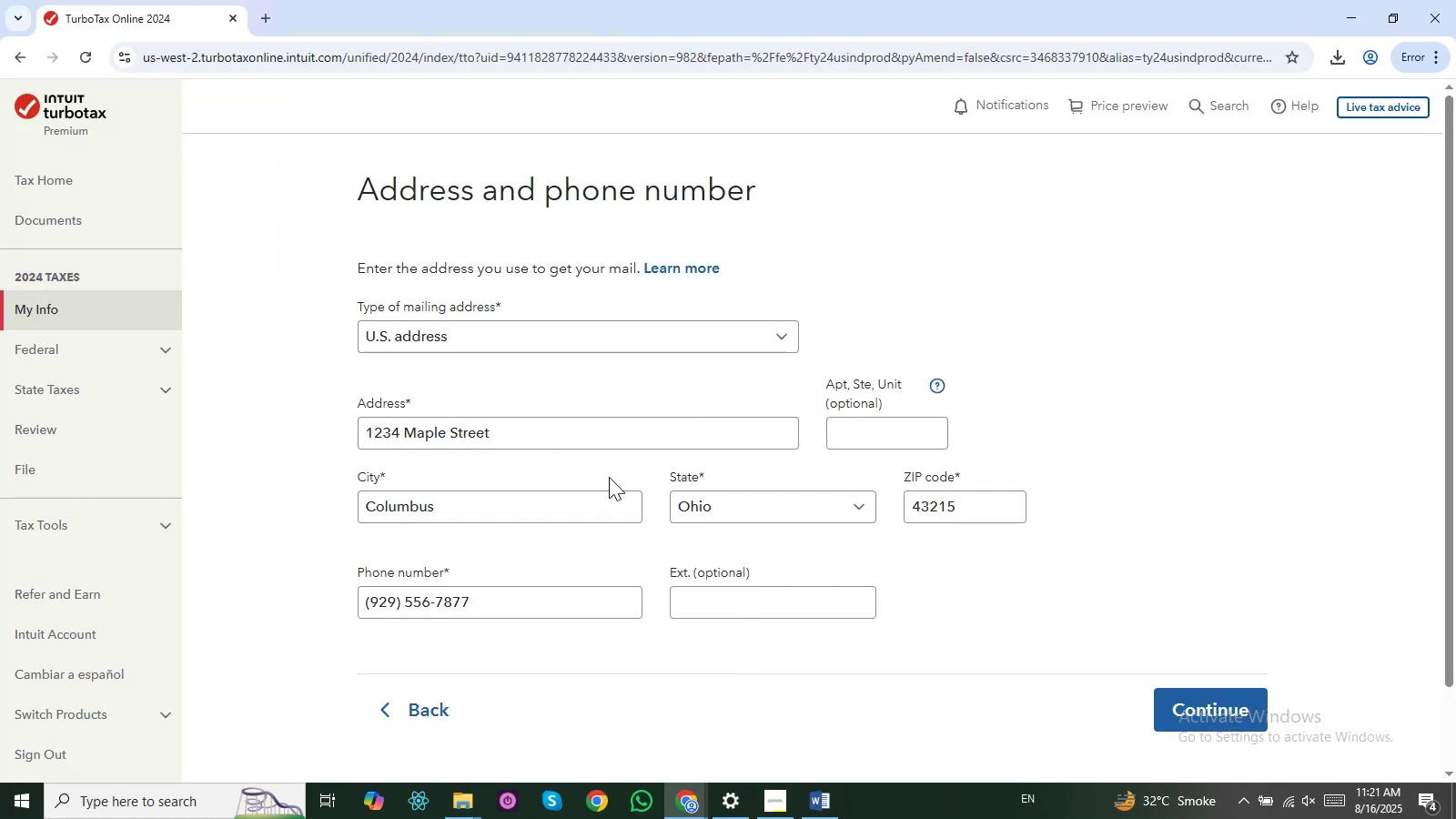 
key(Alt+Tab)
 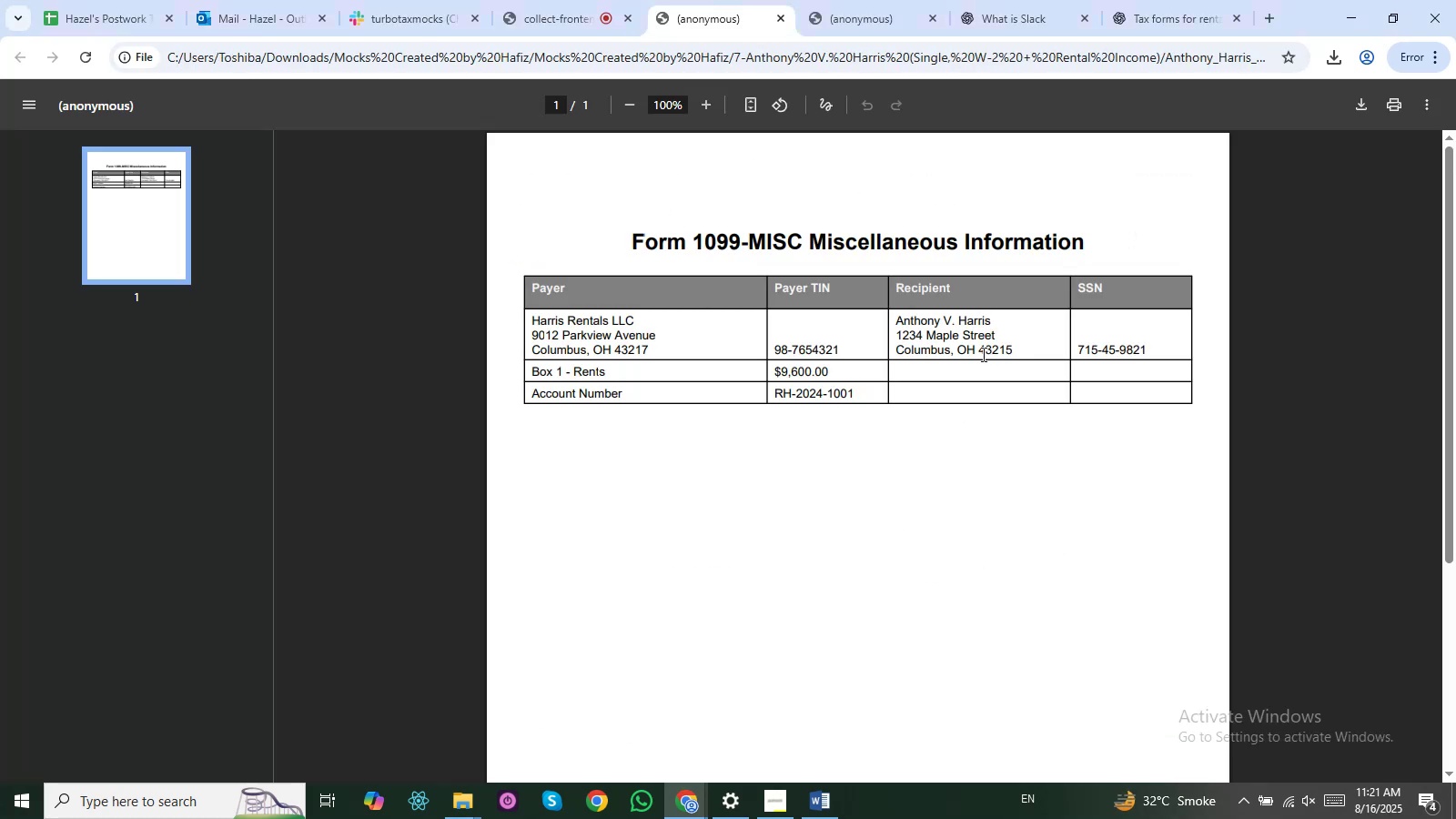 
key(Alt+AltLeft)
 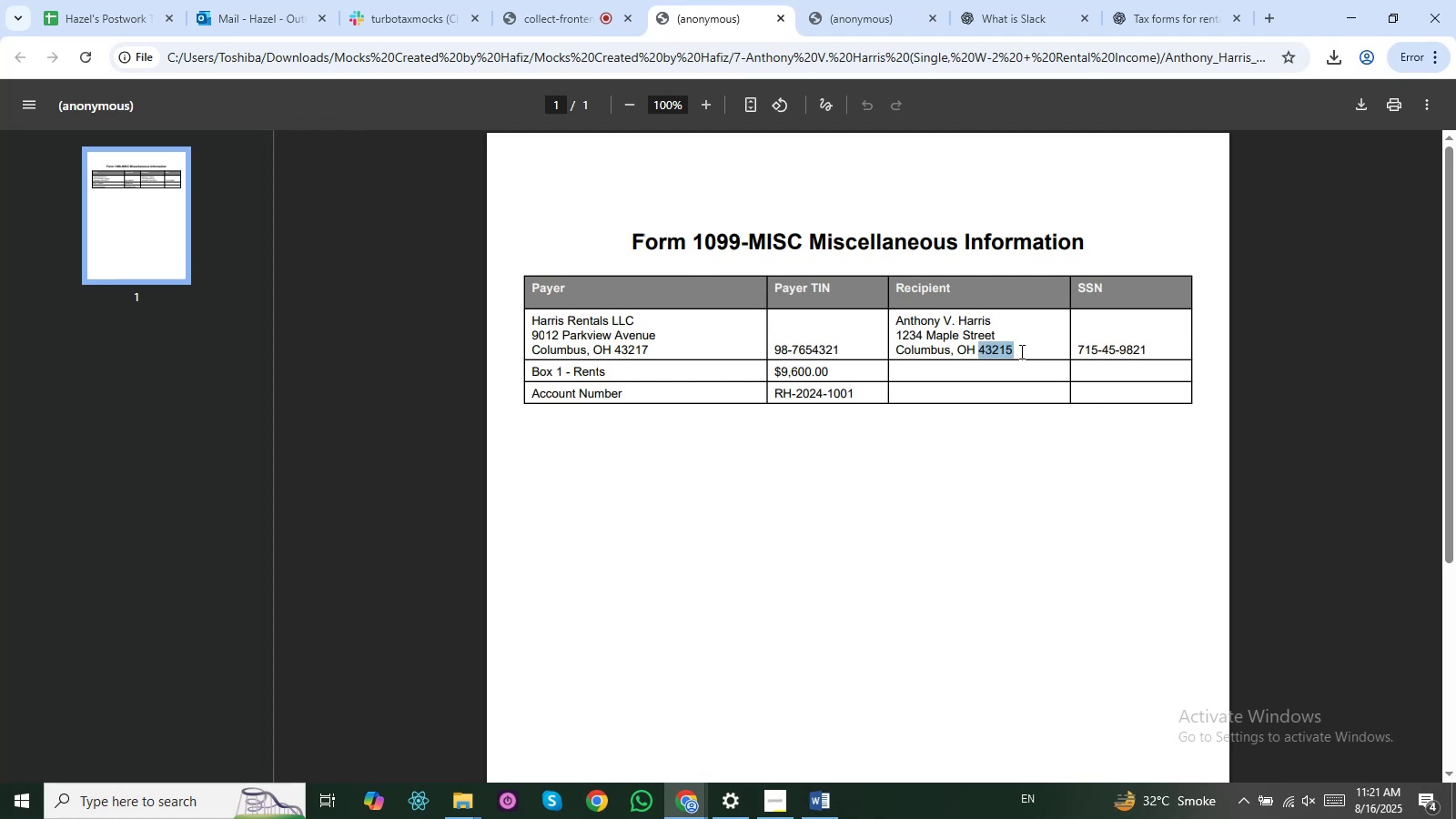 
key(Alt+Tab)
 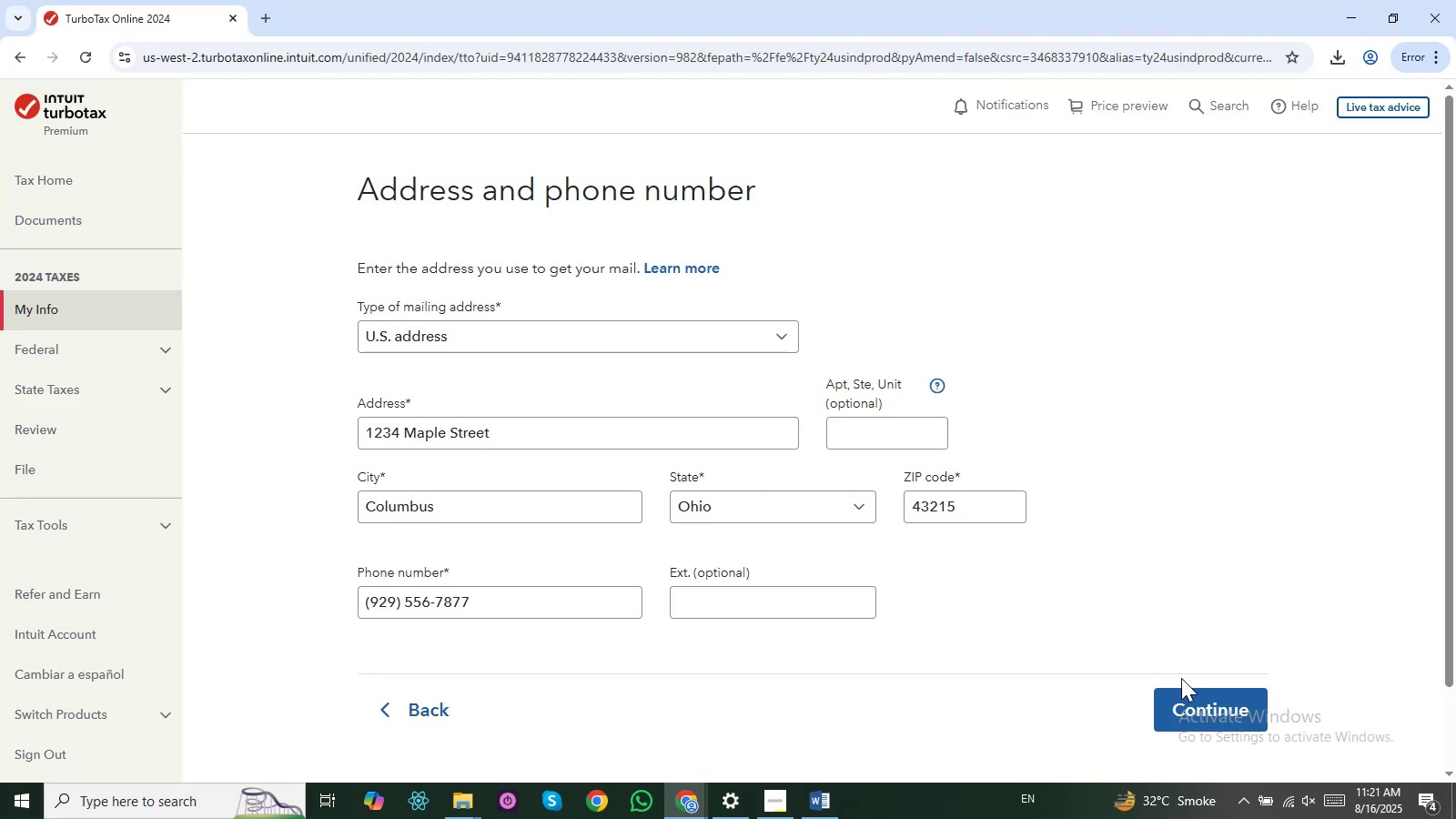 
double_click([1196, 704])
 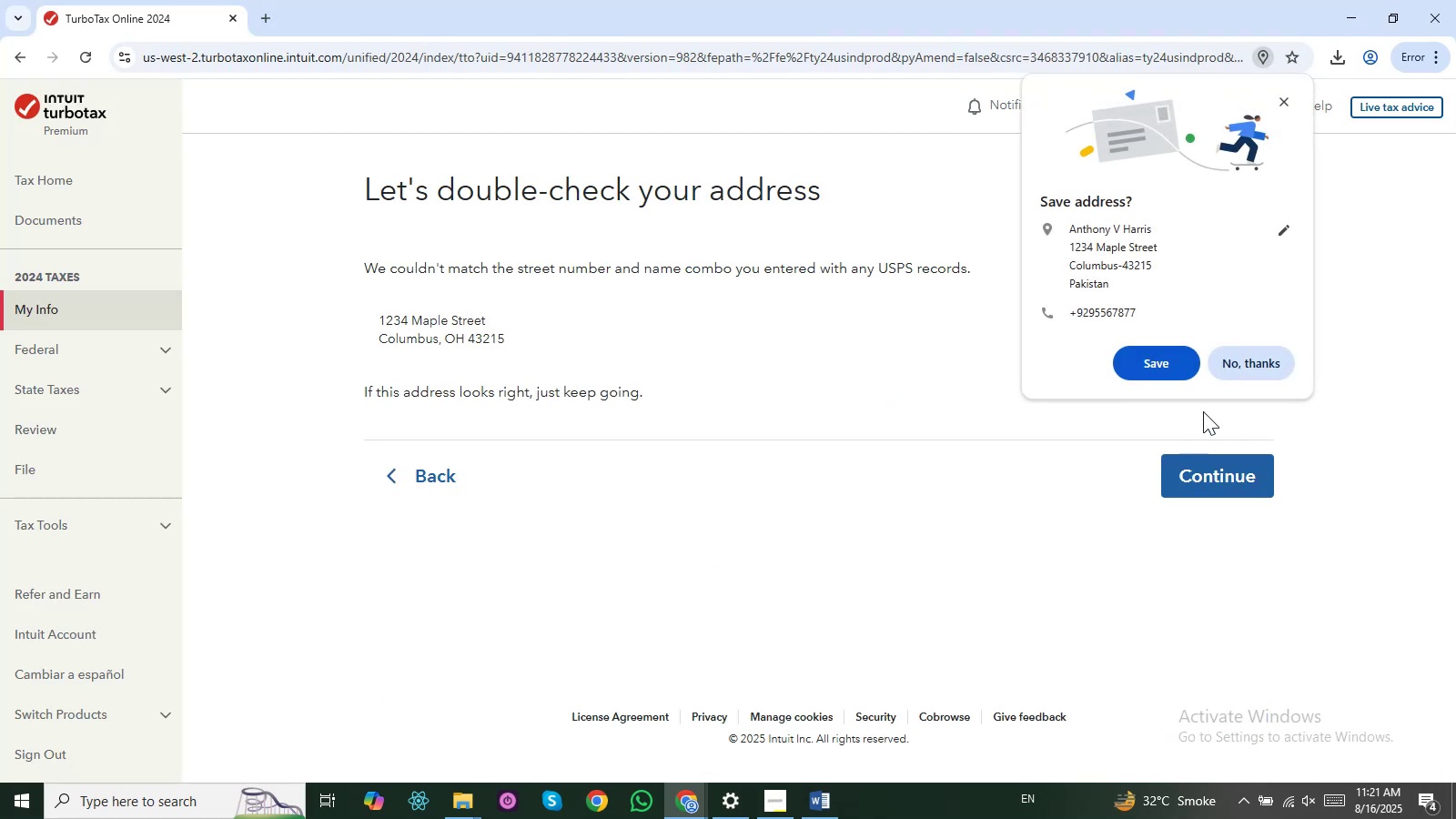 
left_click([1253, 367])
 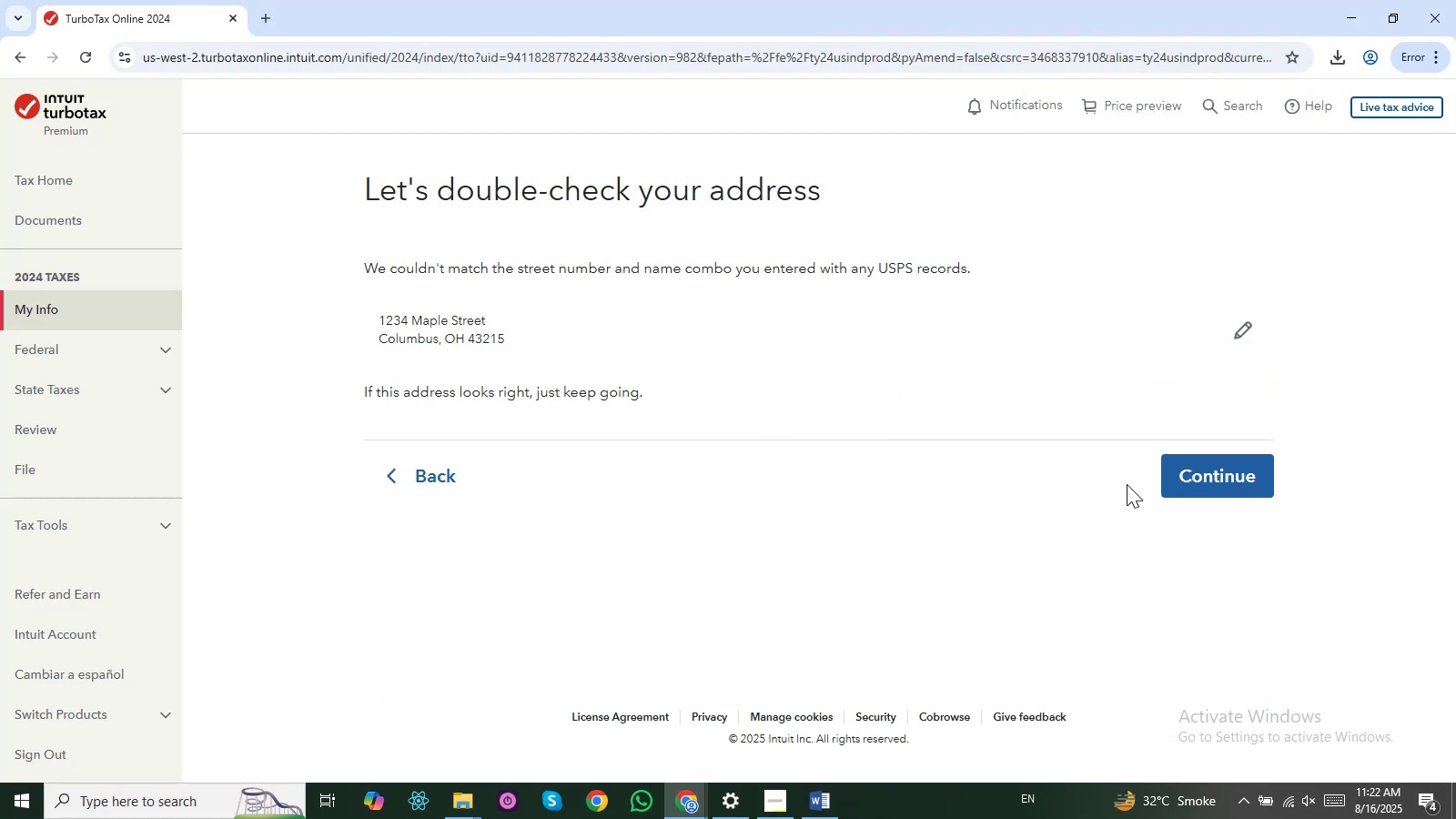 
left_click([1168, 489])
 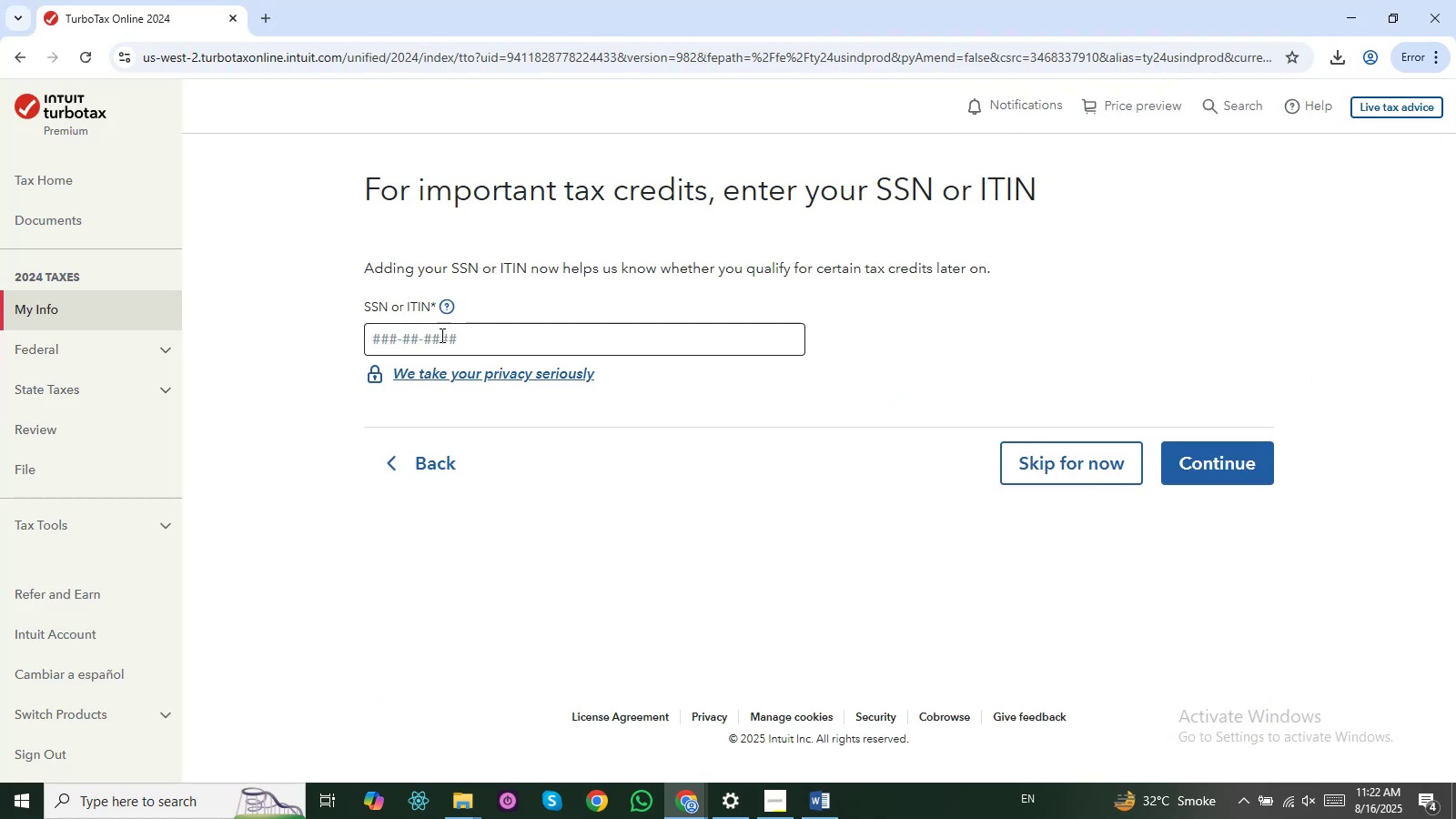 
key(Alt+AltLeft)
 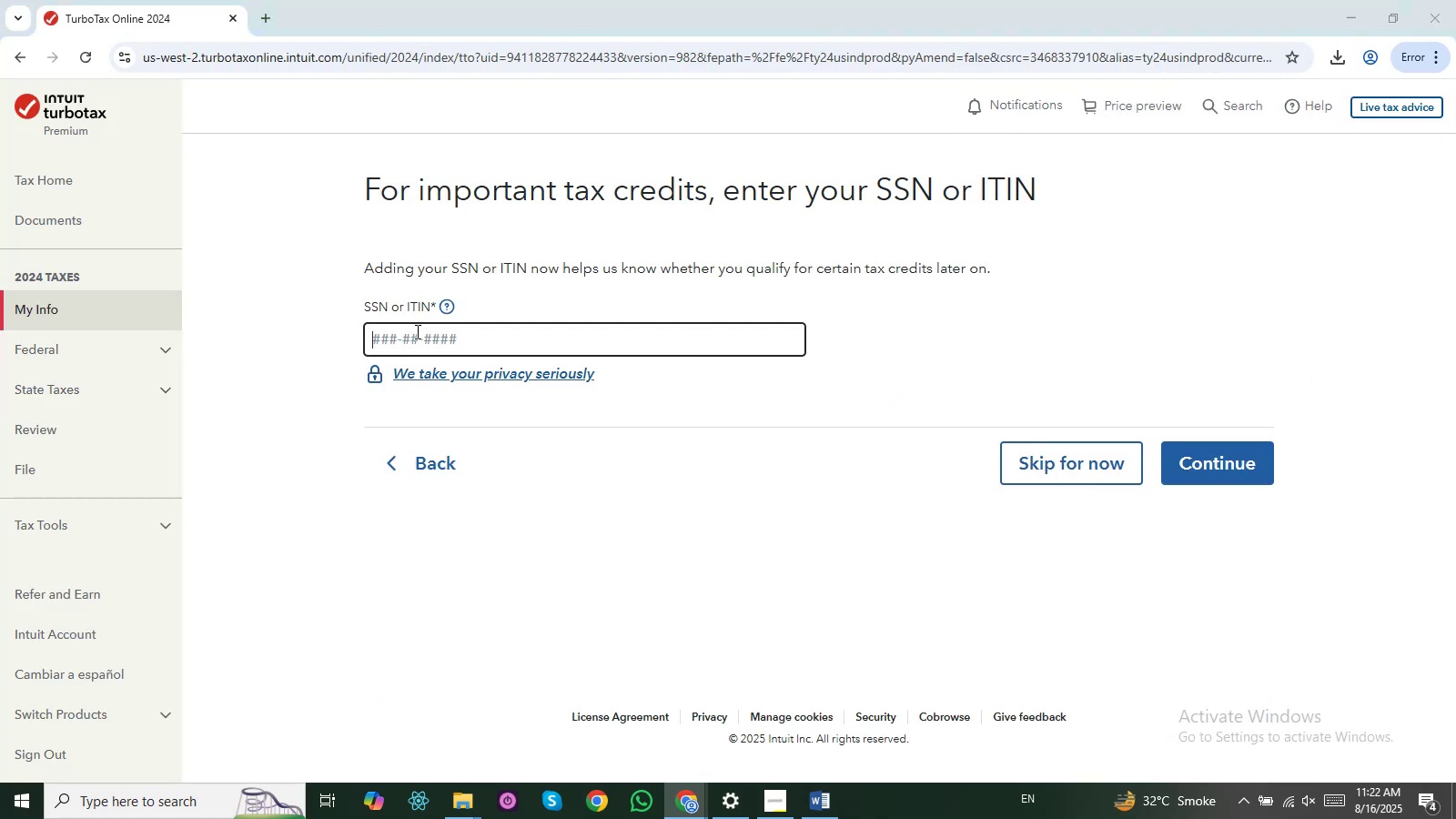 
key(Alt+Tab)
 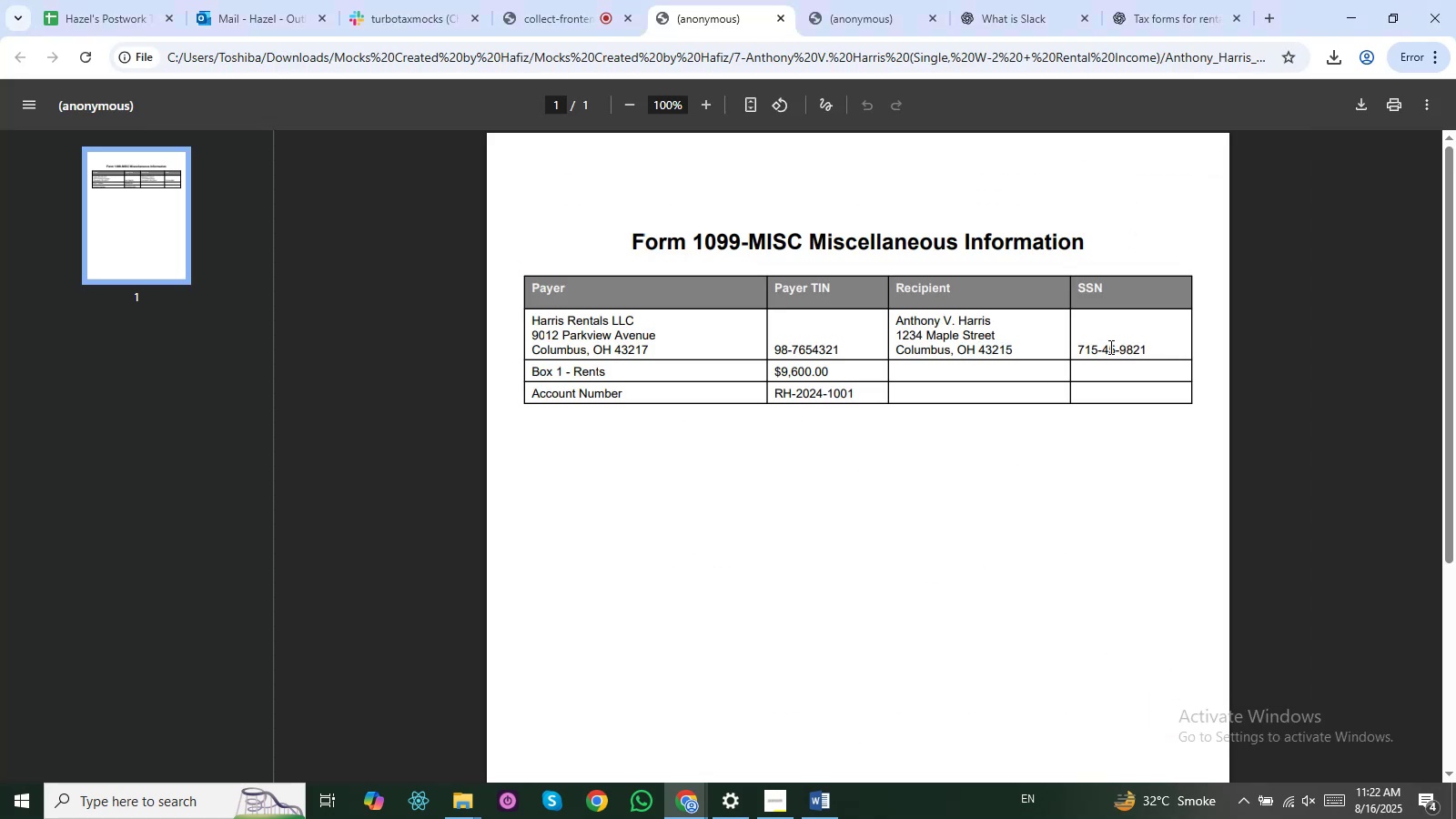 
key(Control+C)
 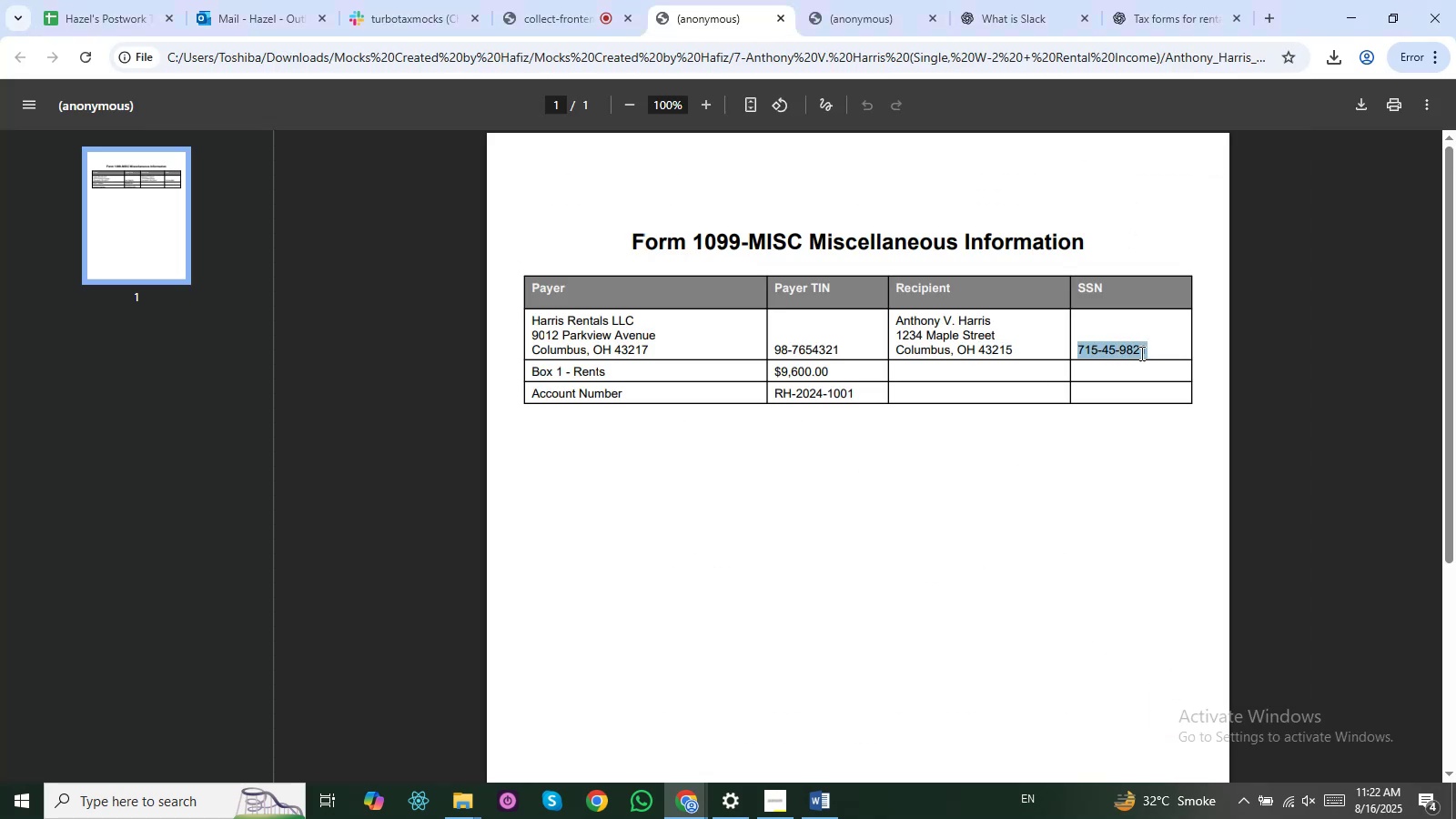 
key(Control+C)
 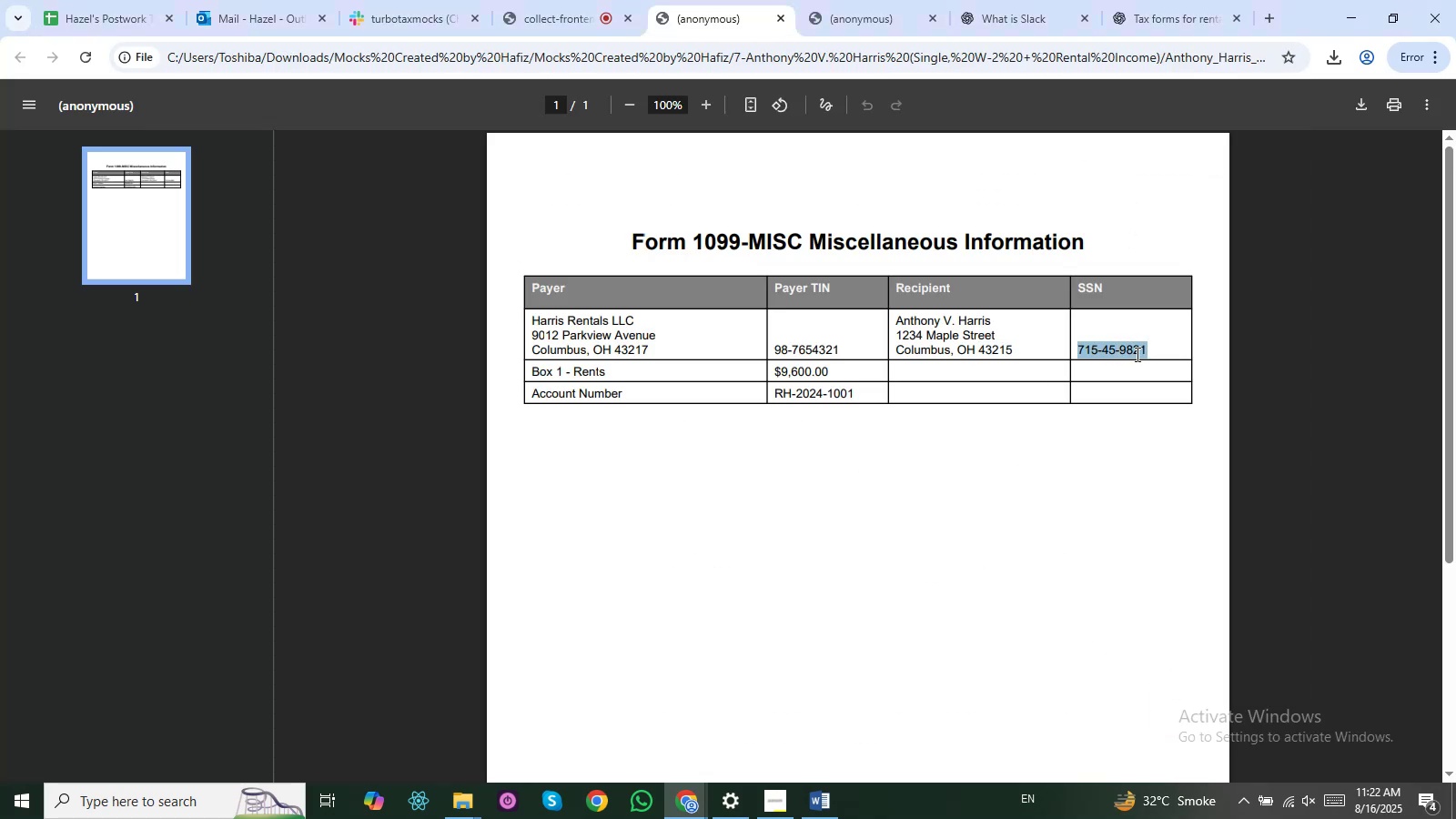 
key(Alt+AltLeft)
 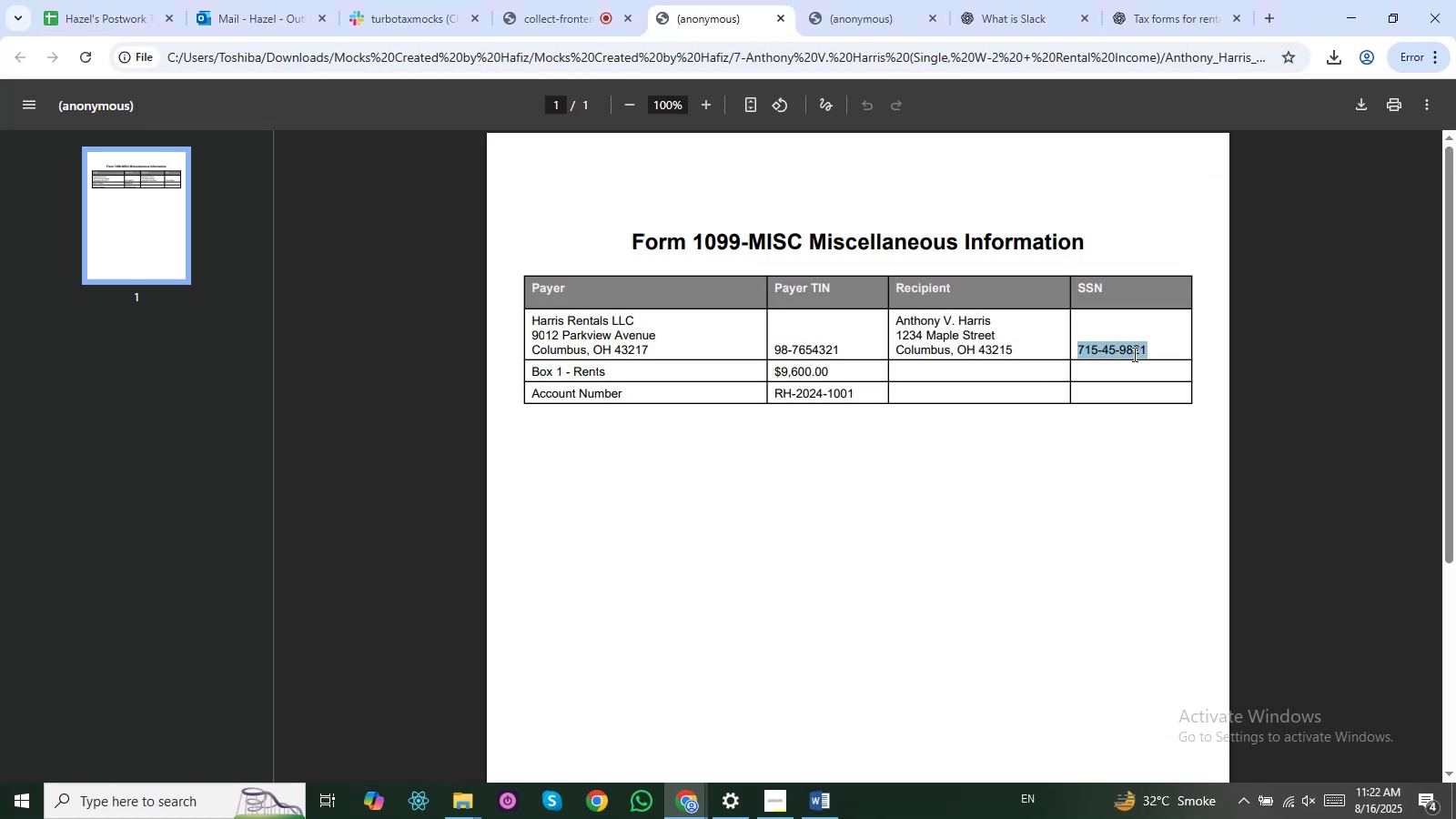 
key(Alt+Tab)
 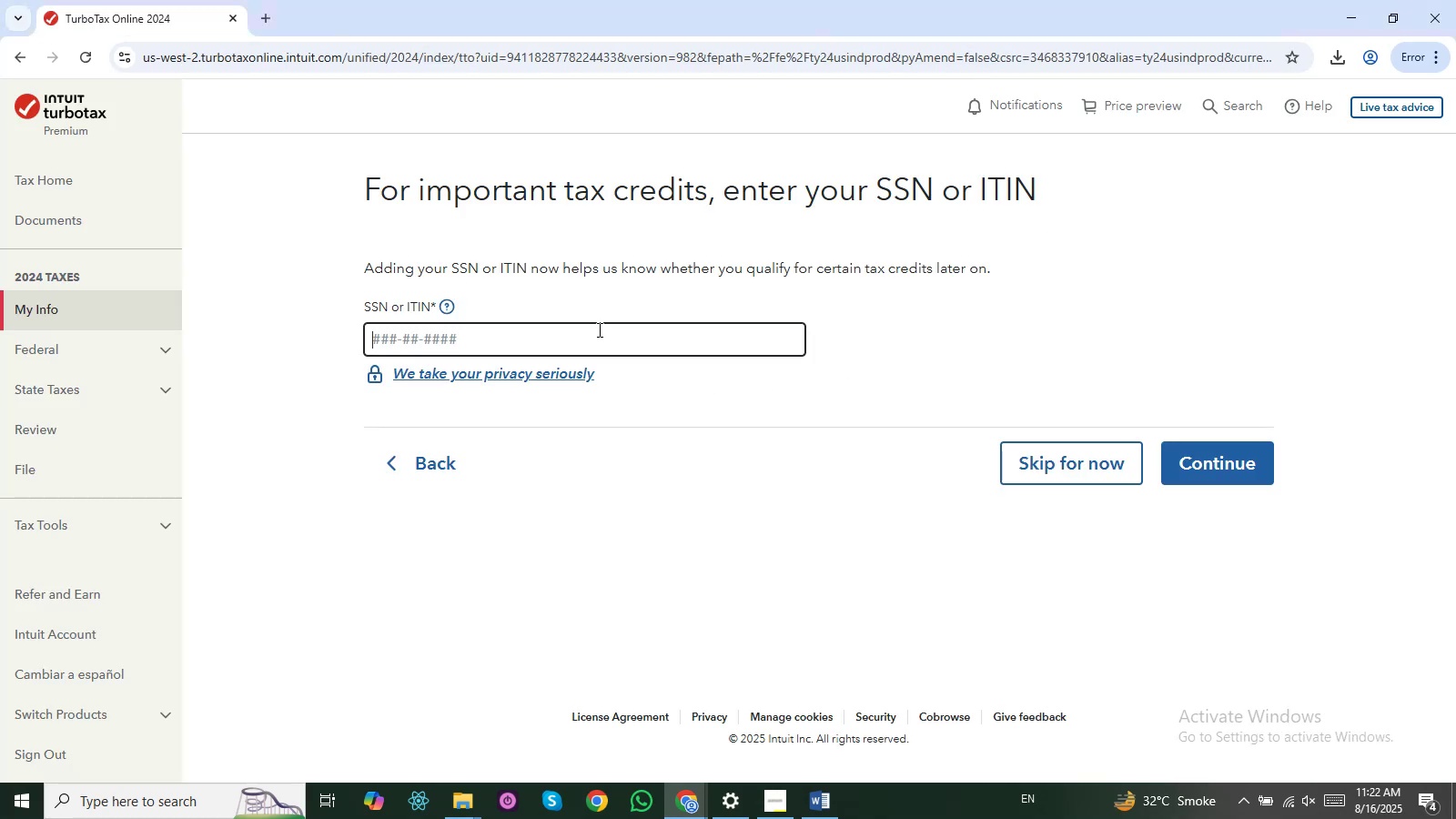 
left_click([596, 329])
 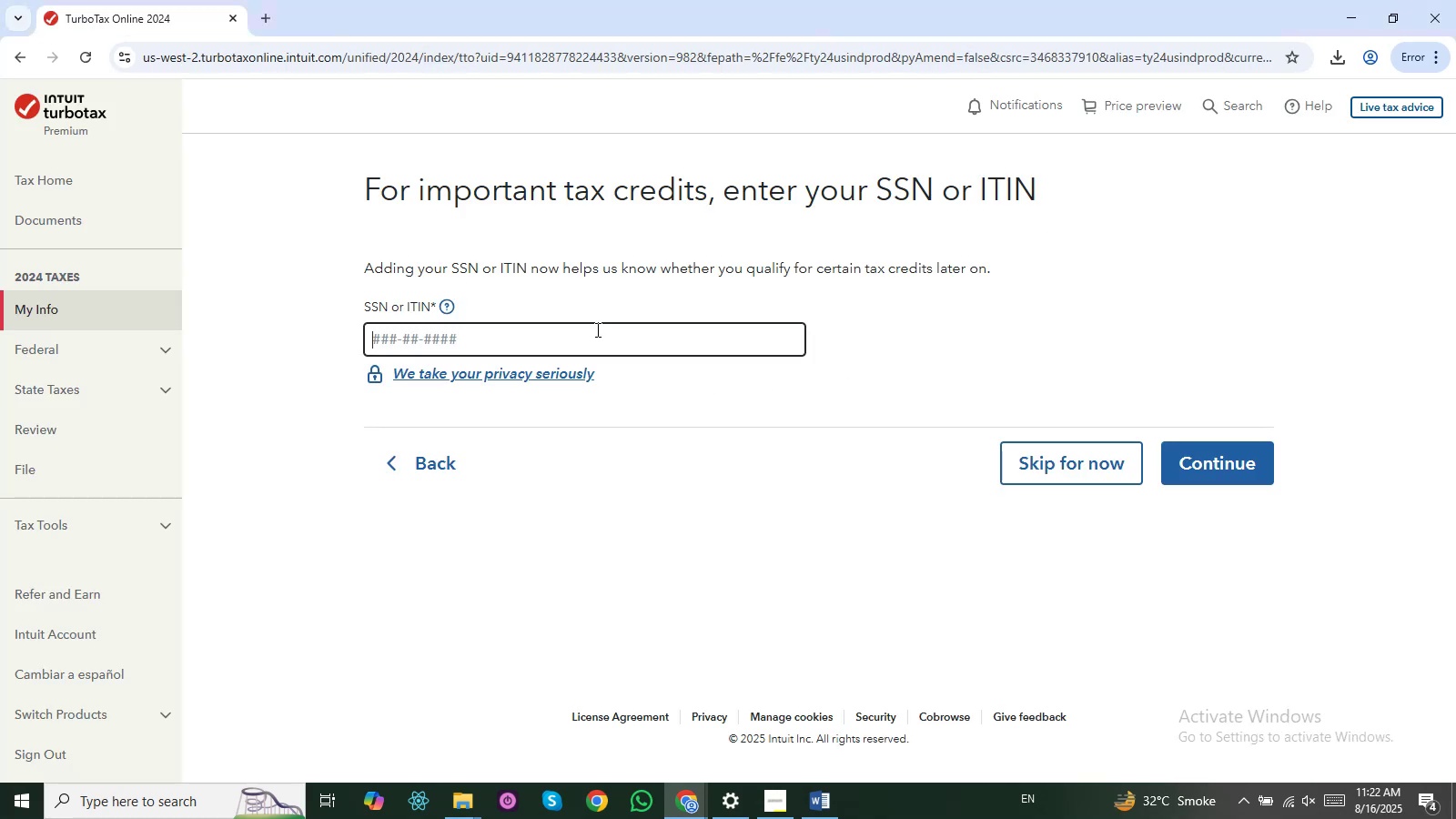 
key(Control+ControlLeft)
 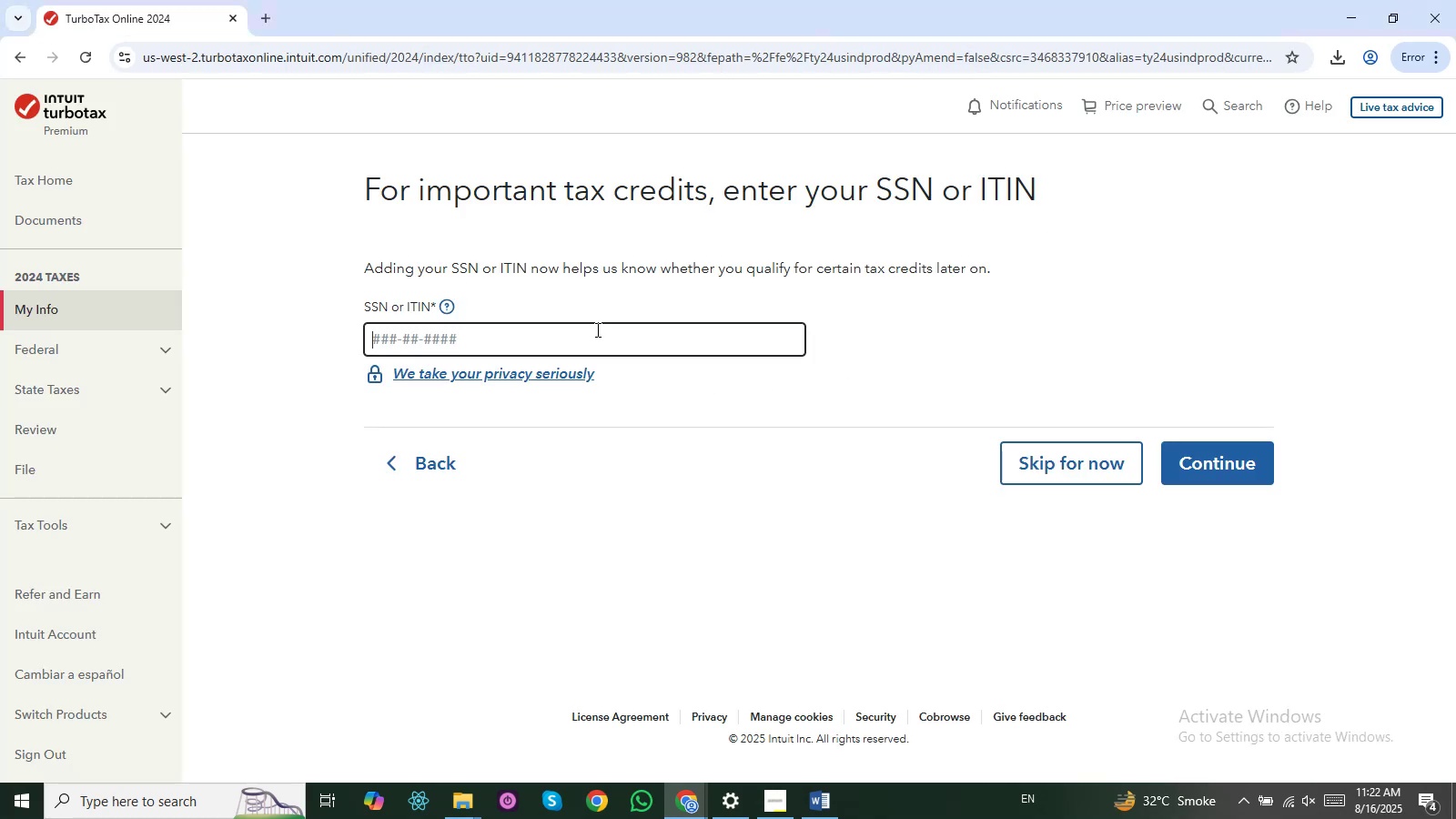 
key(Control+V)
 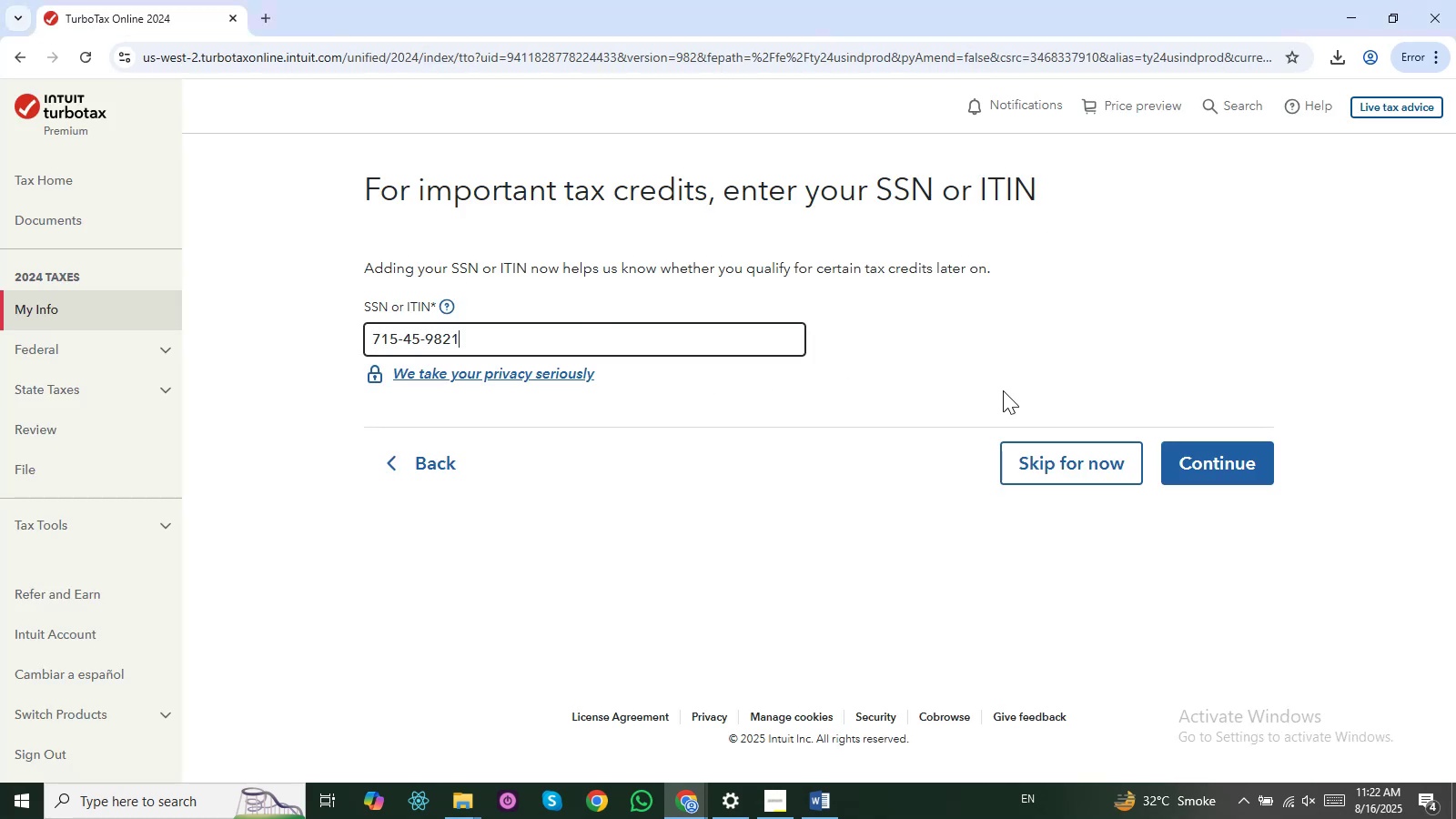 
left_click([1005, 390])
 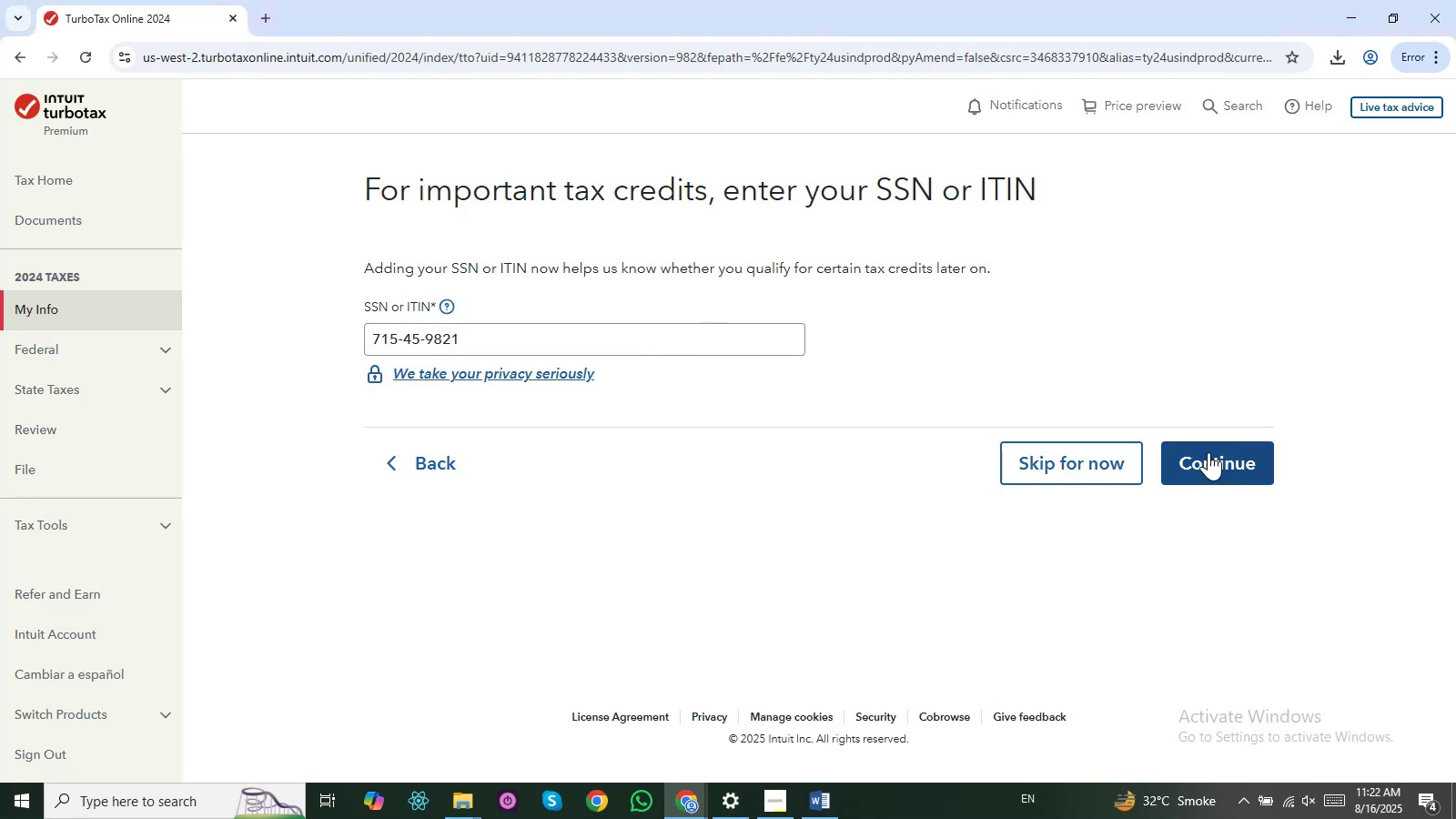 
left_click([1208, 452])
 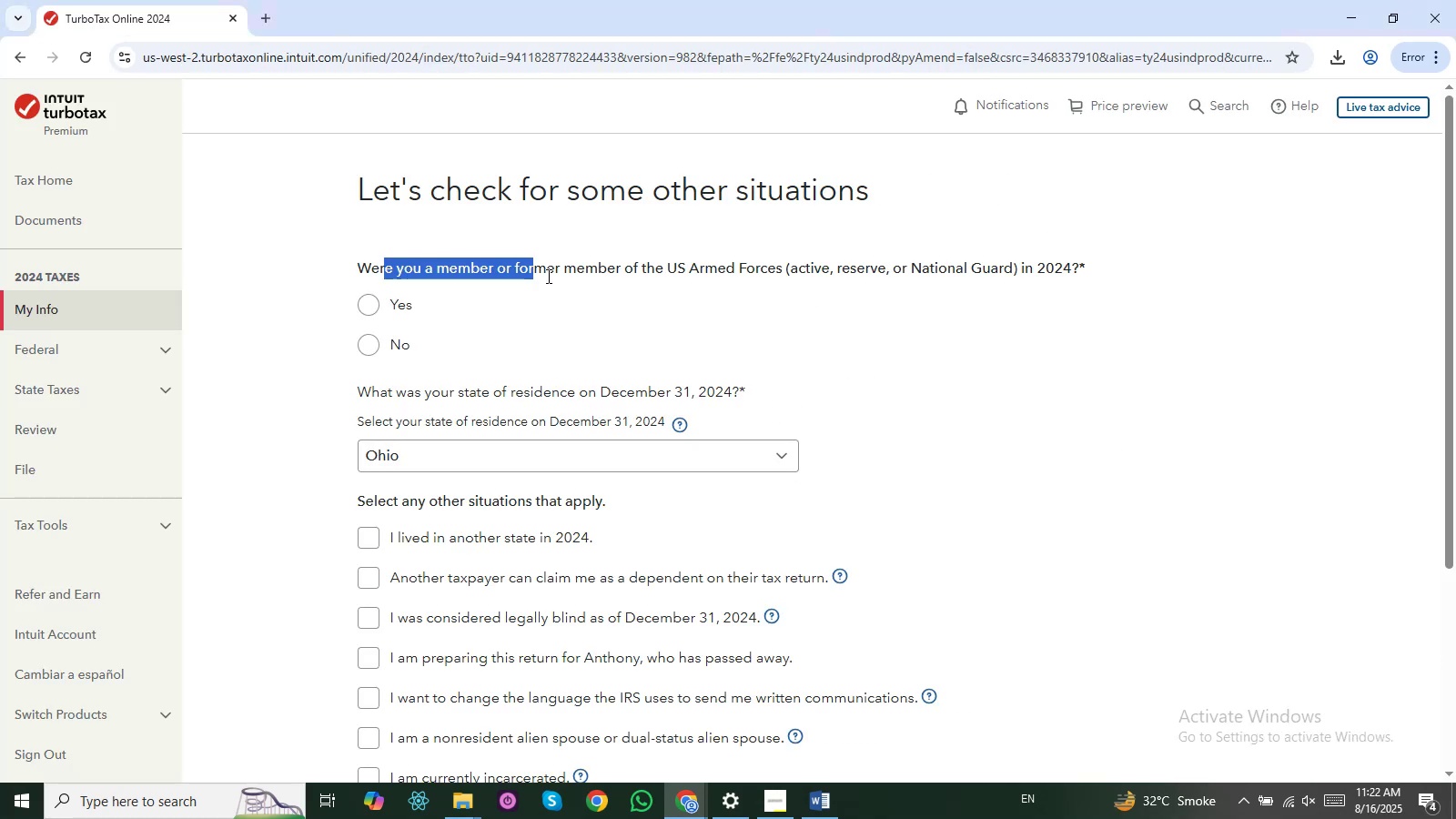 
left_click([374, 344])
 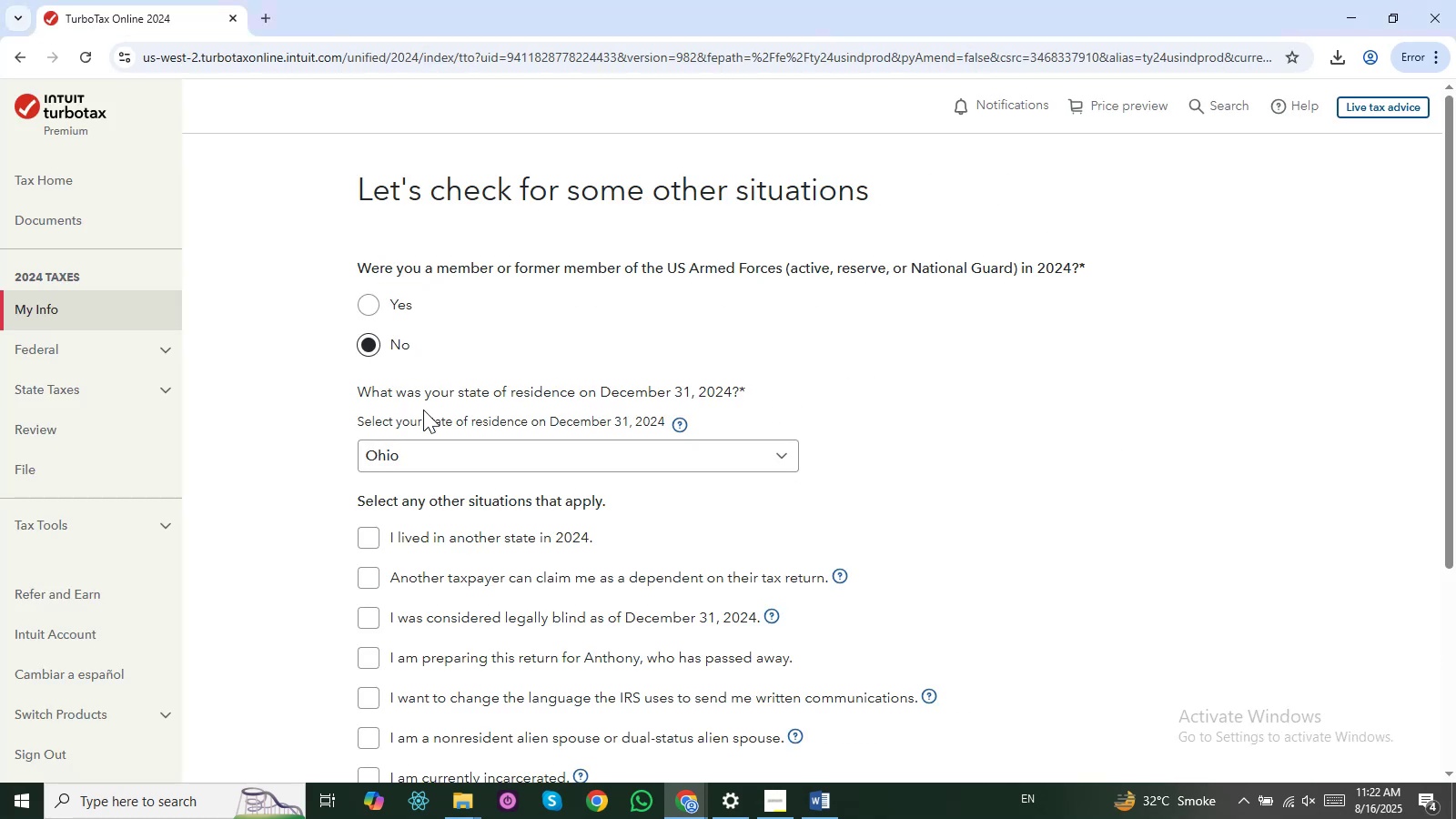 
scroll: coordinate [423, 411], scroll_direction: down, amount: 1.0
 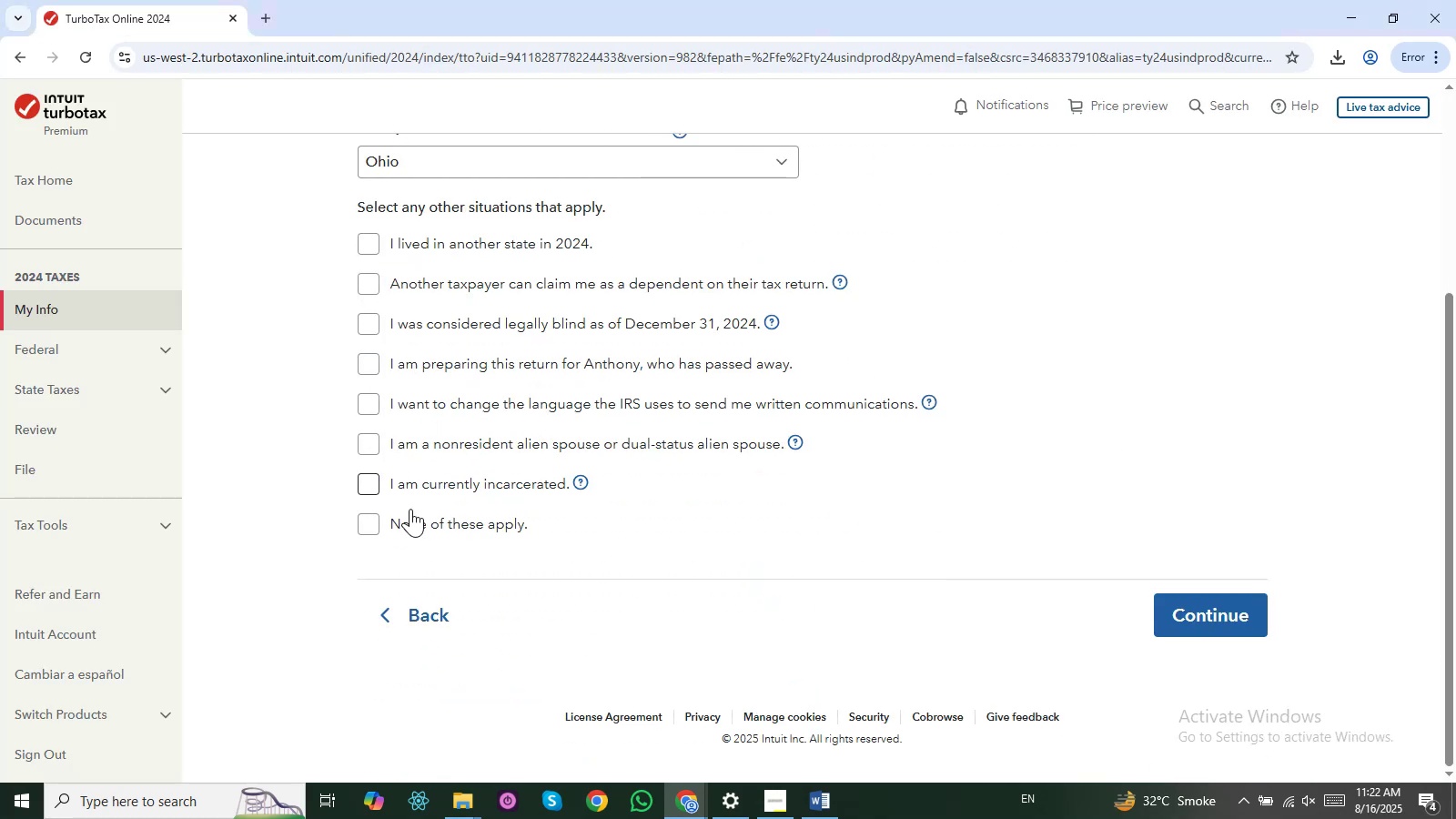 
left_click([410, 516])
 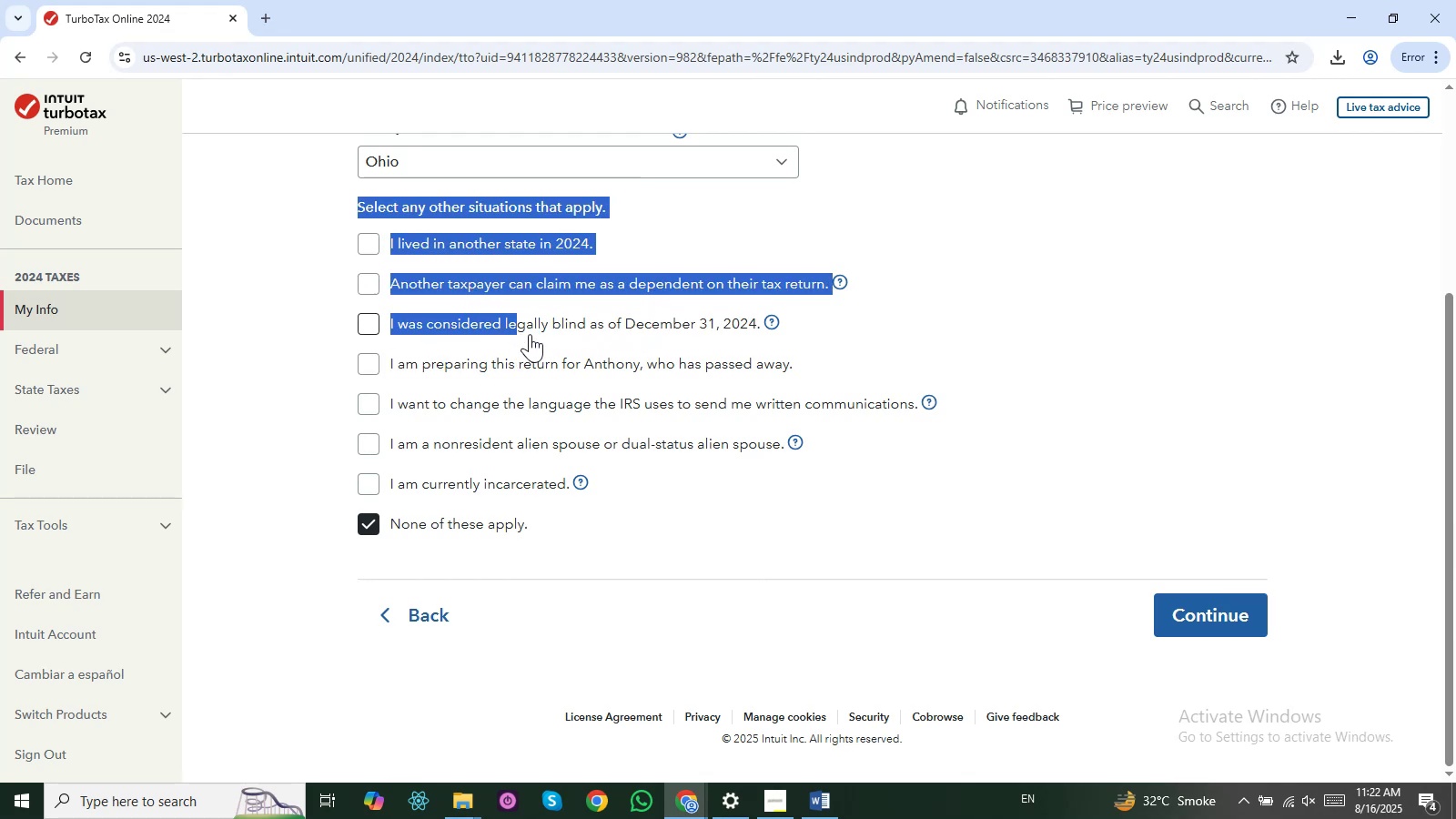 
wait(14.44)
 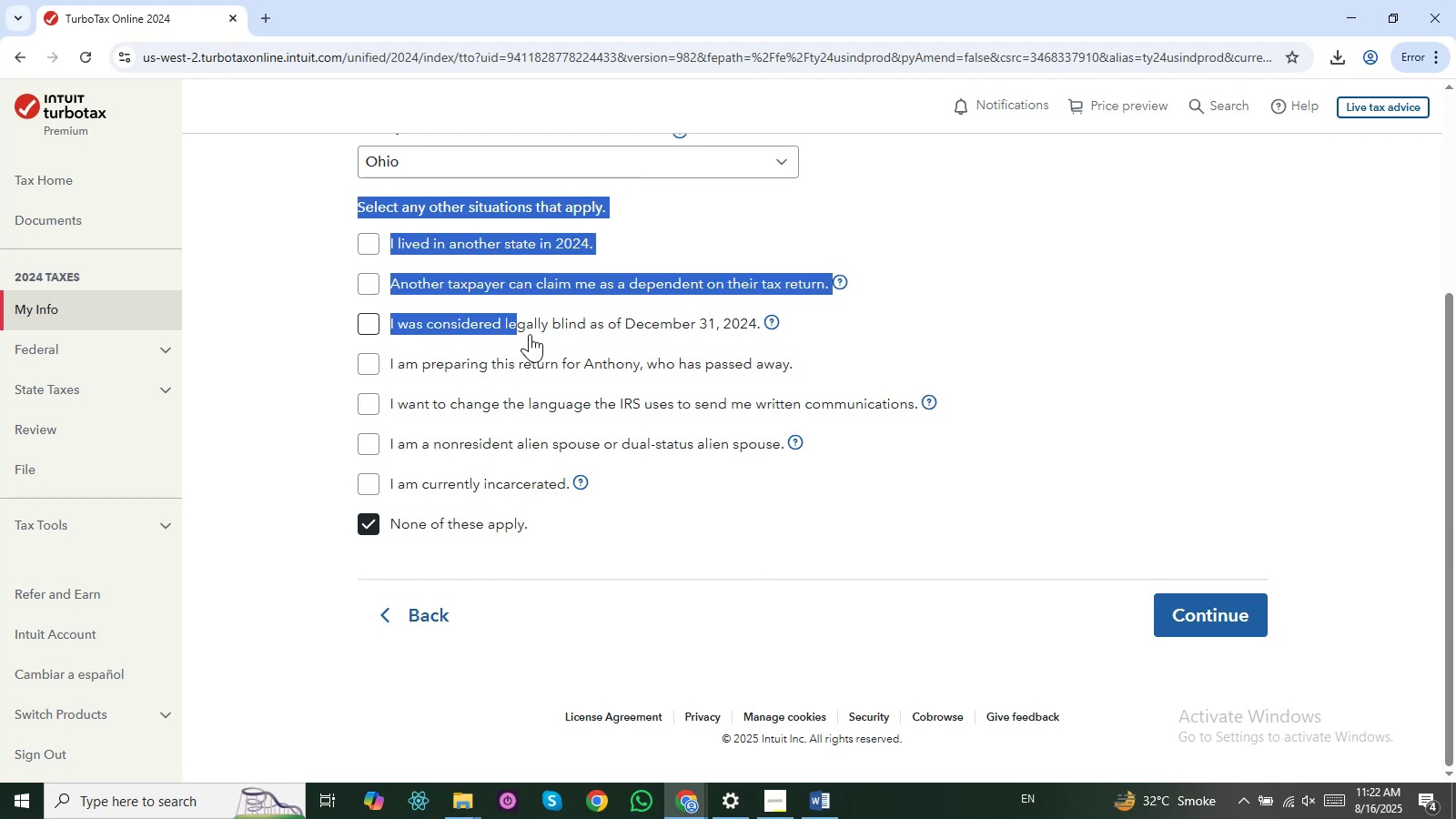 
left_click([326, 327])
 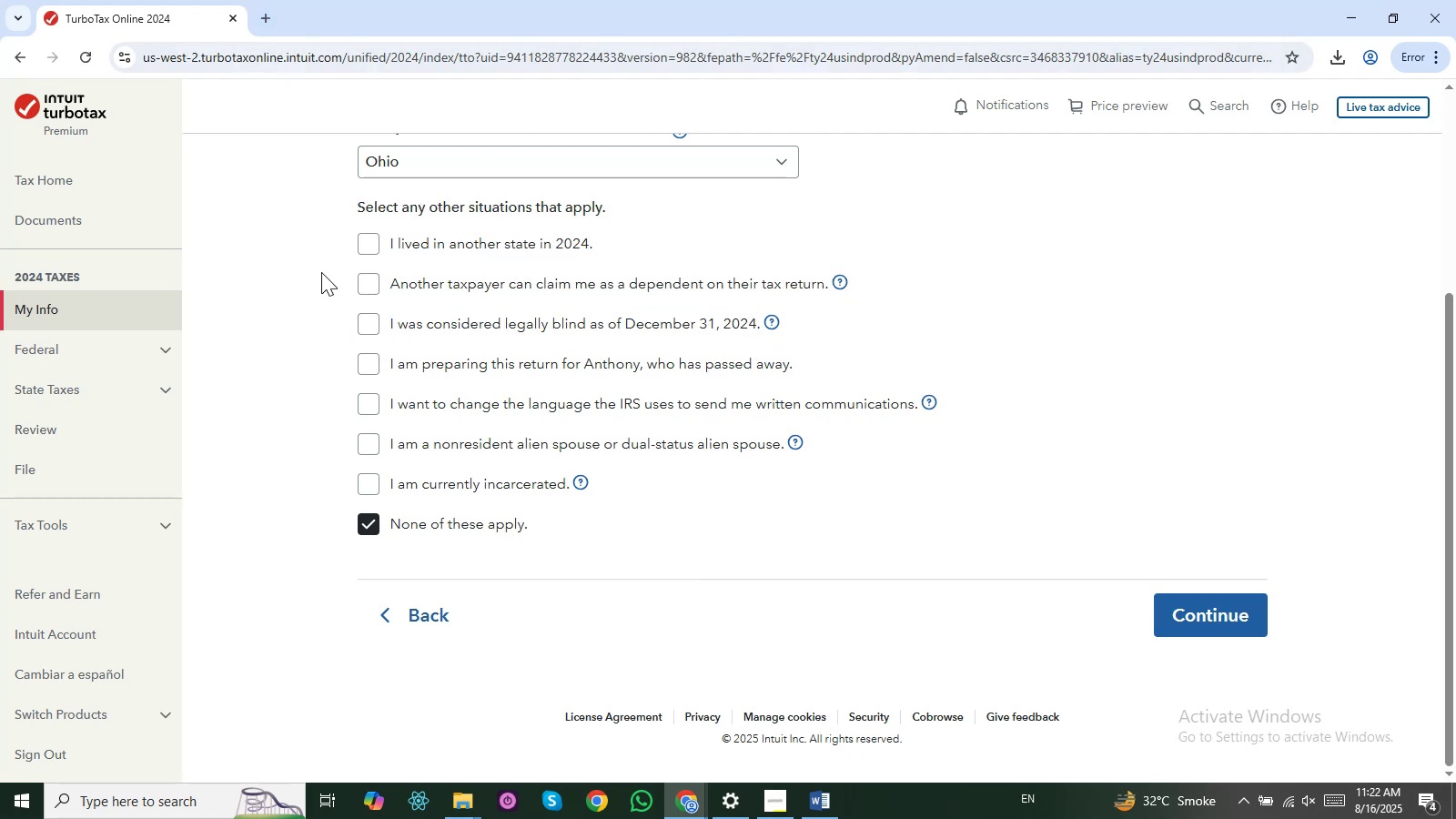 
key(Alt+AltLeft)
 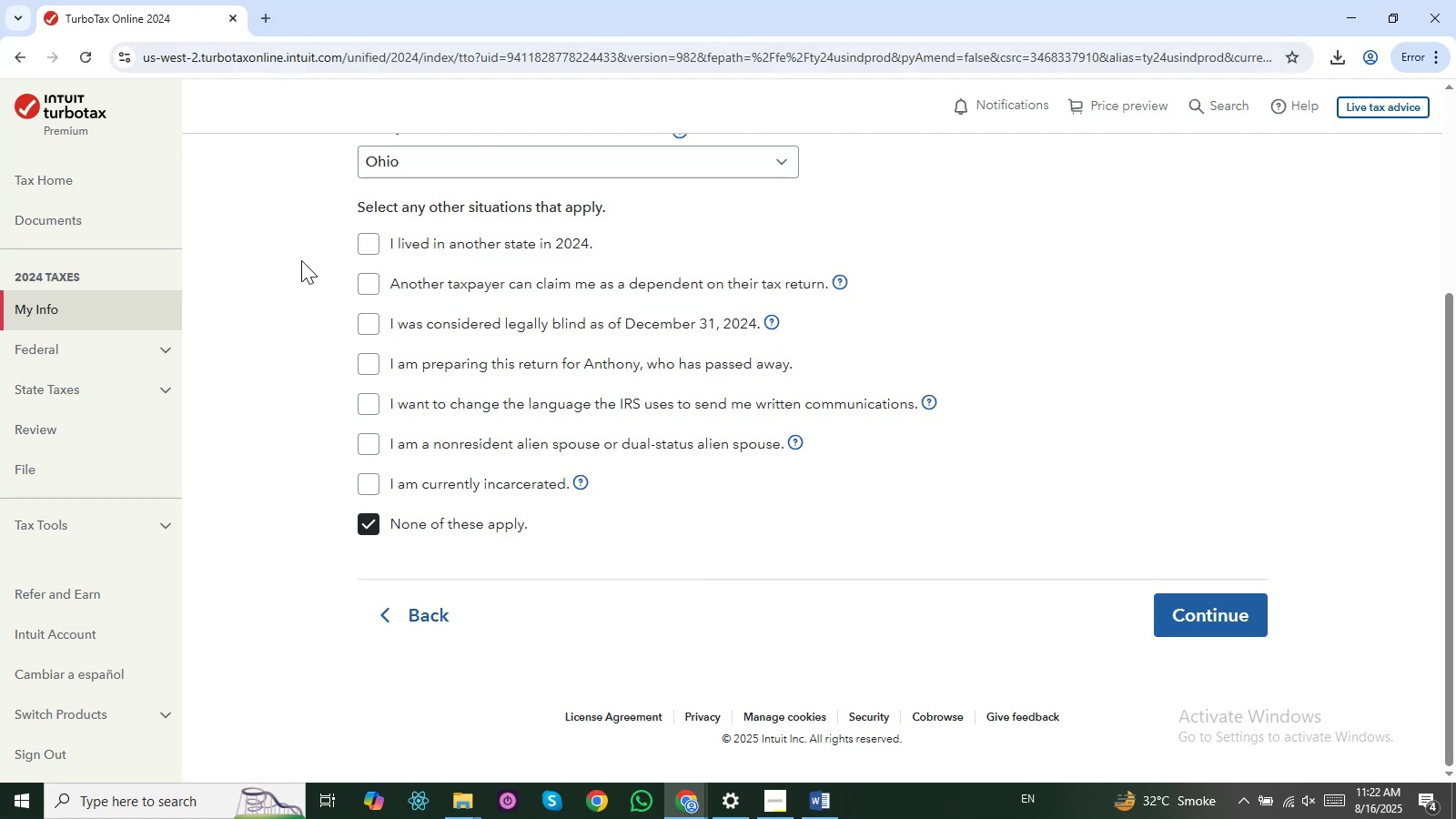 
key(Alt+Tab)
 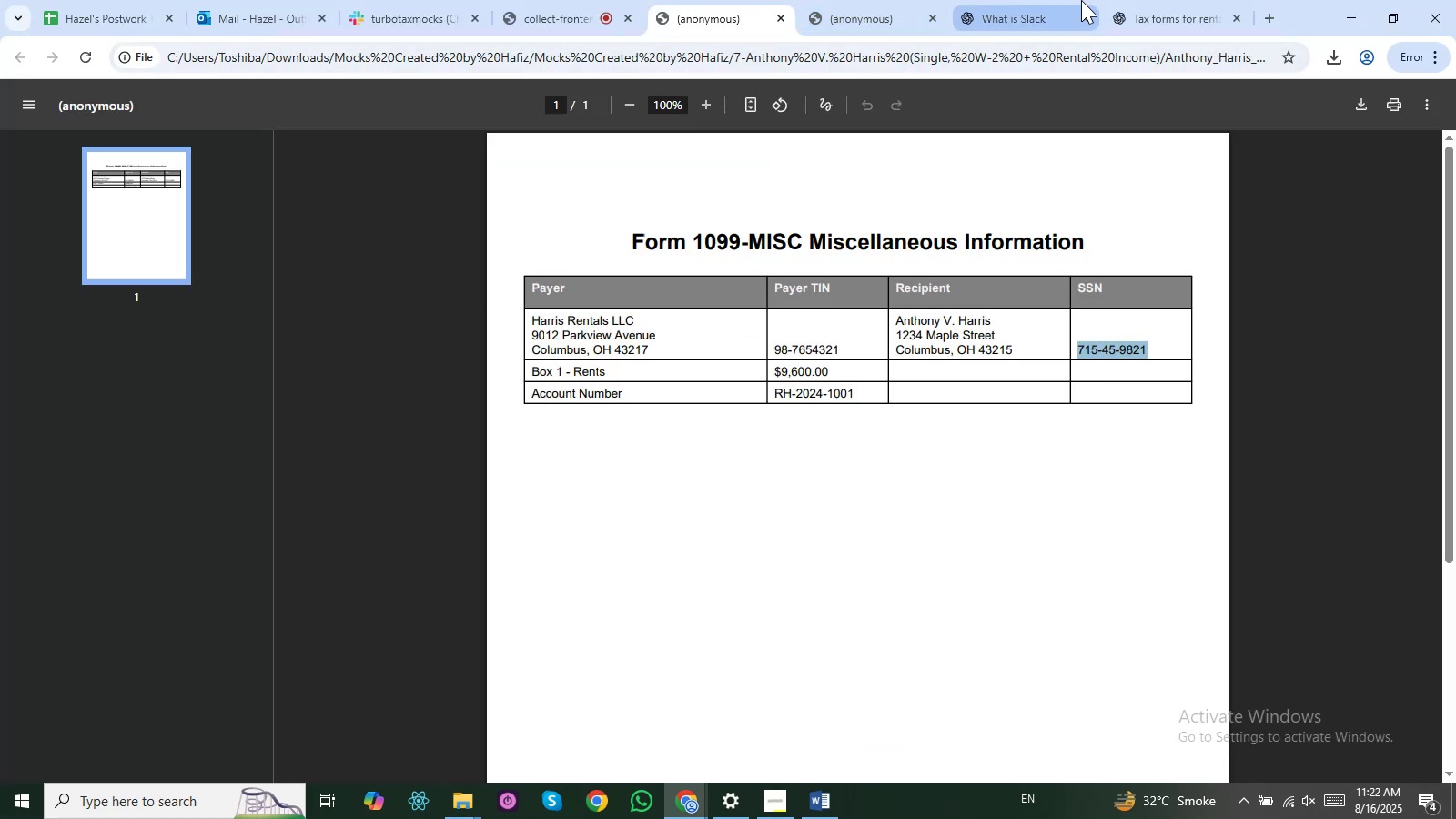 
left_click([1132, 0])
 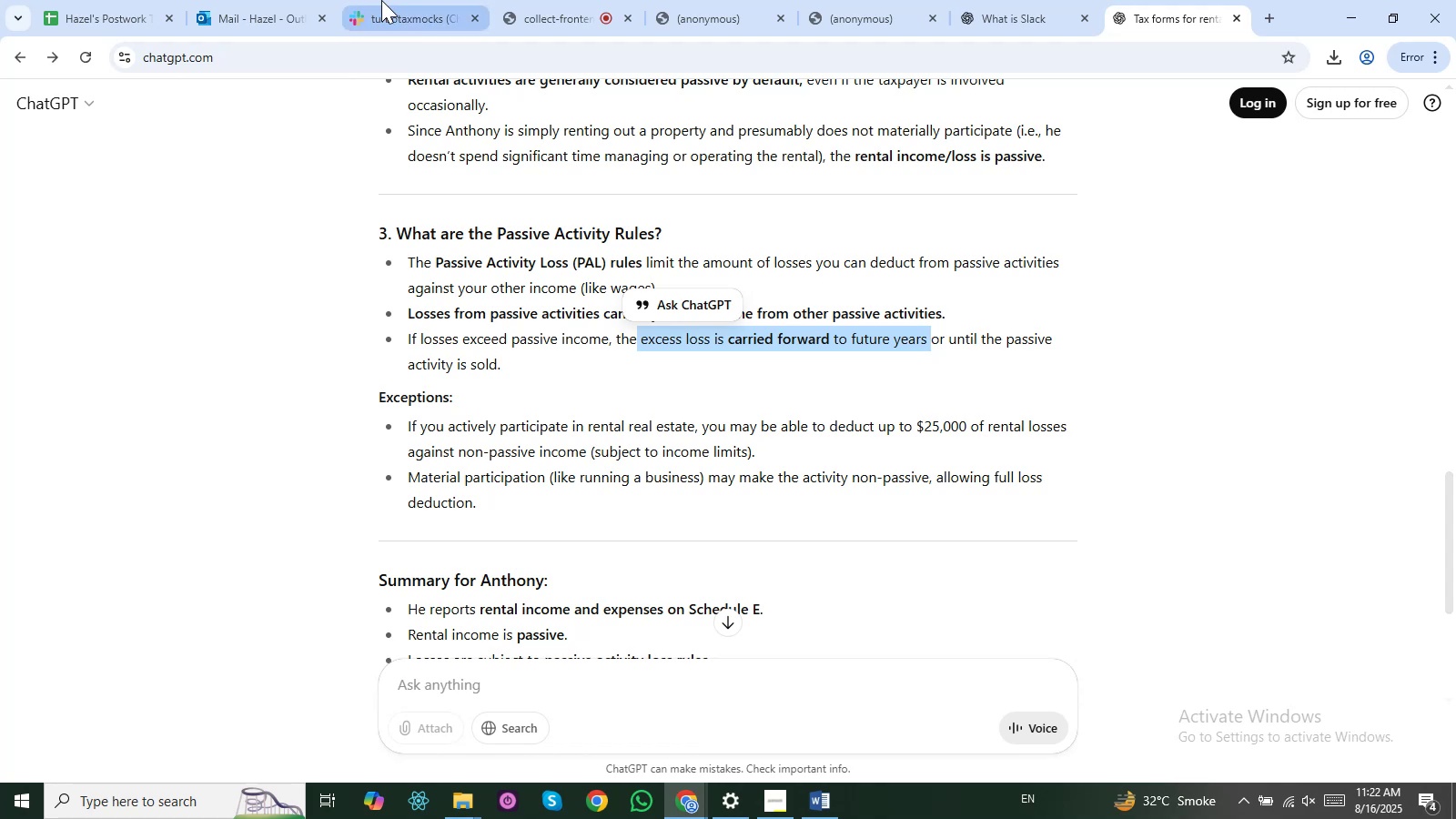 
left_click([214, 0])
 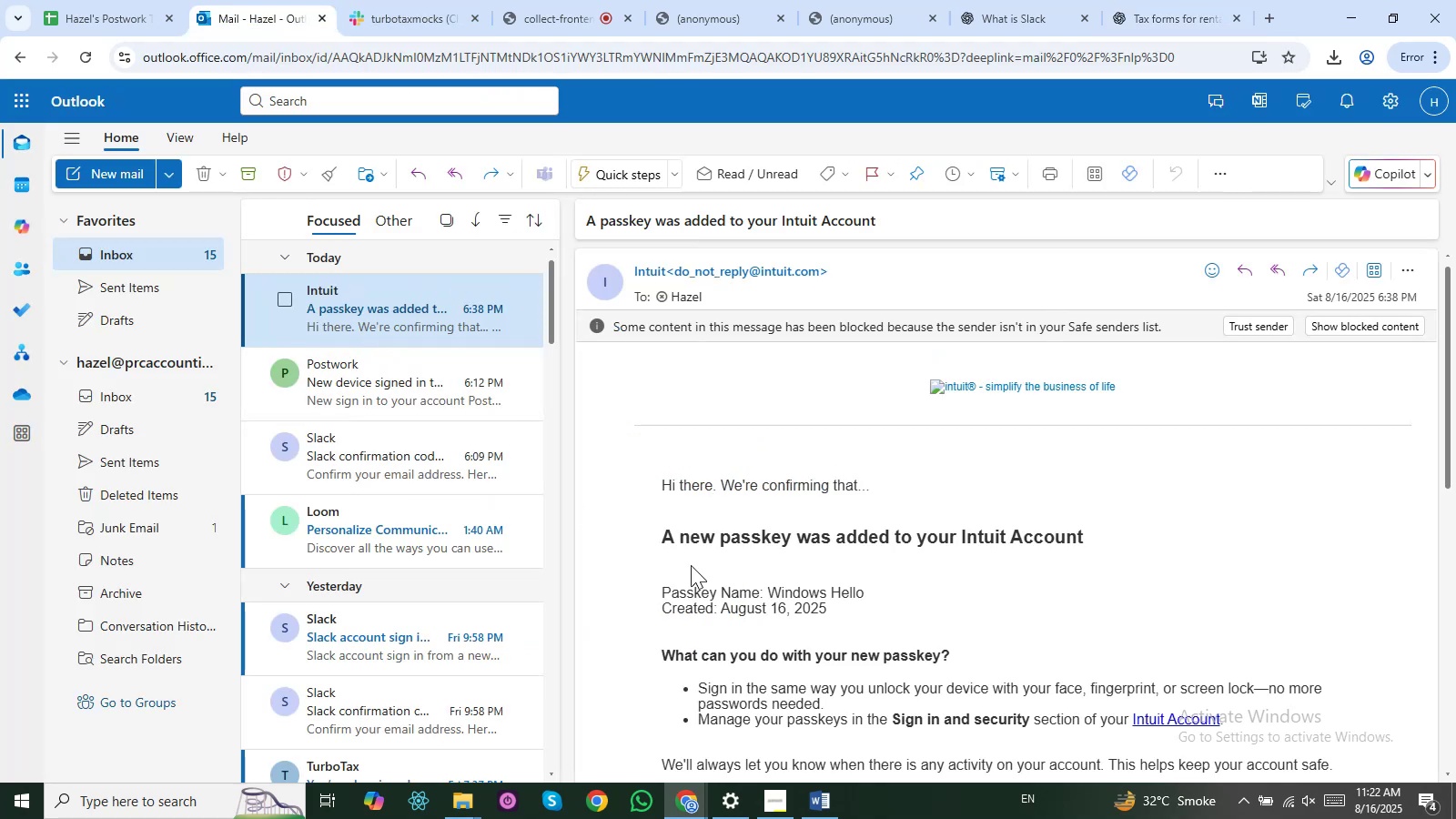 
left_click([356, 0])
 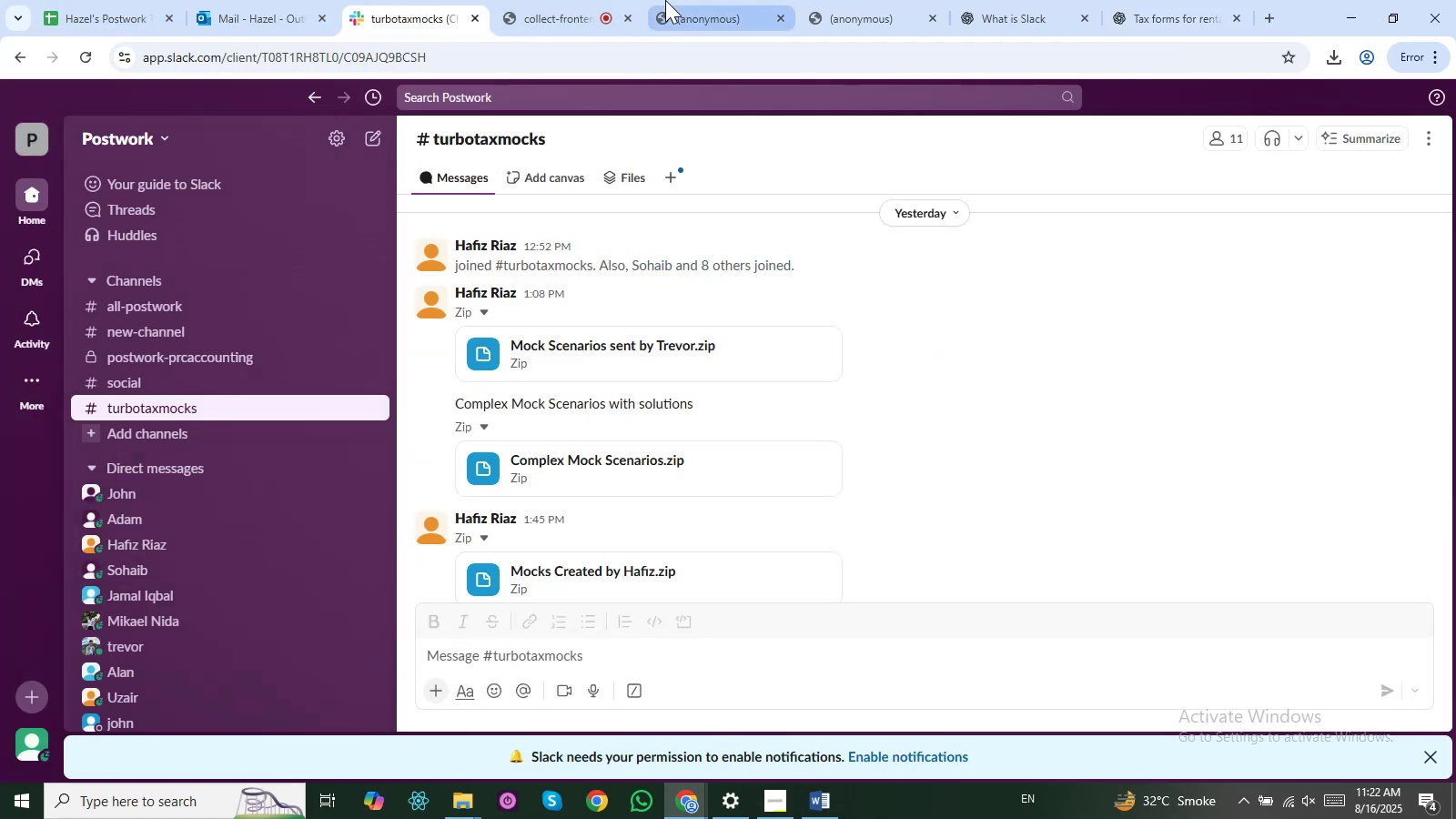 
double_click([556, 0])
 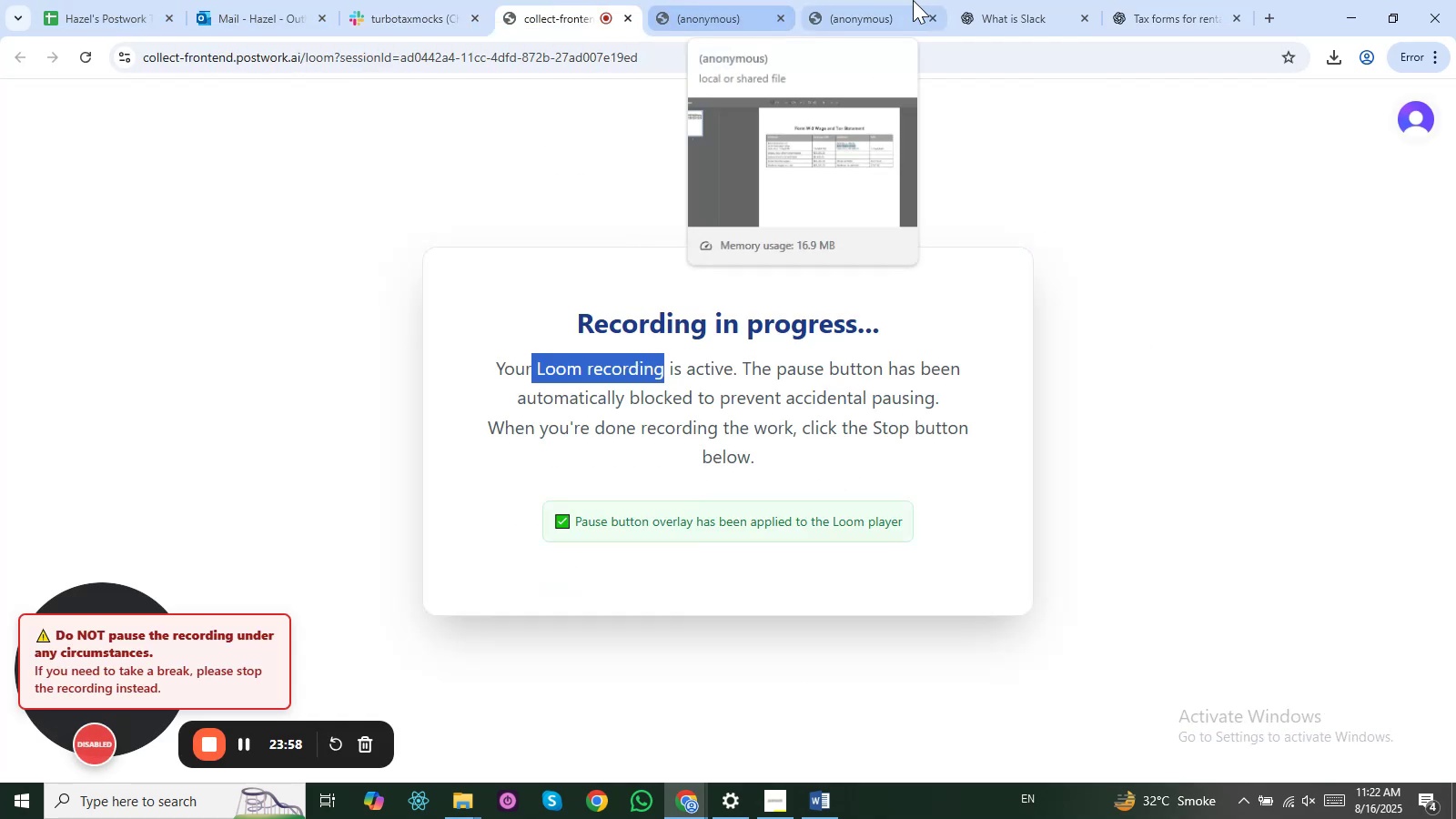 
left_click([966, 0])
 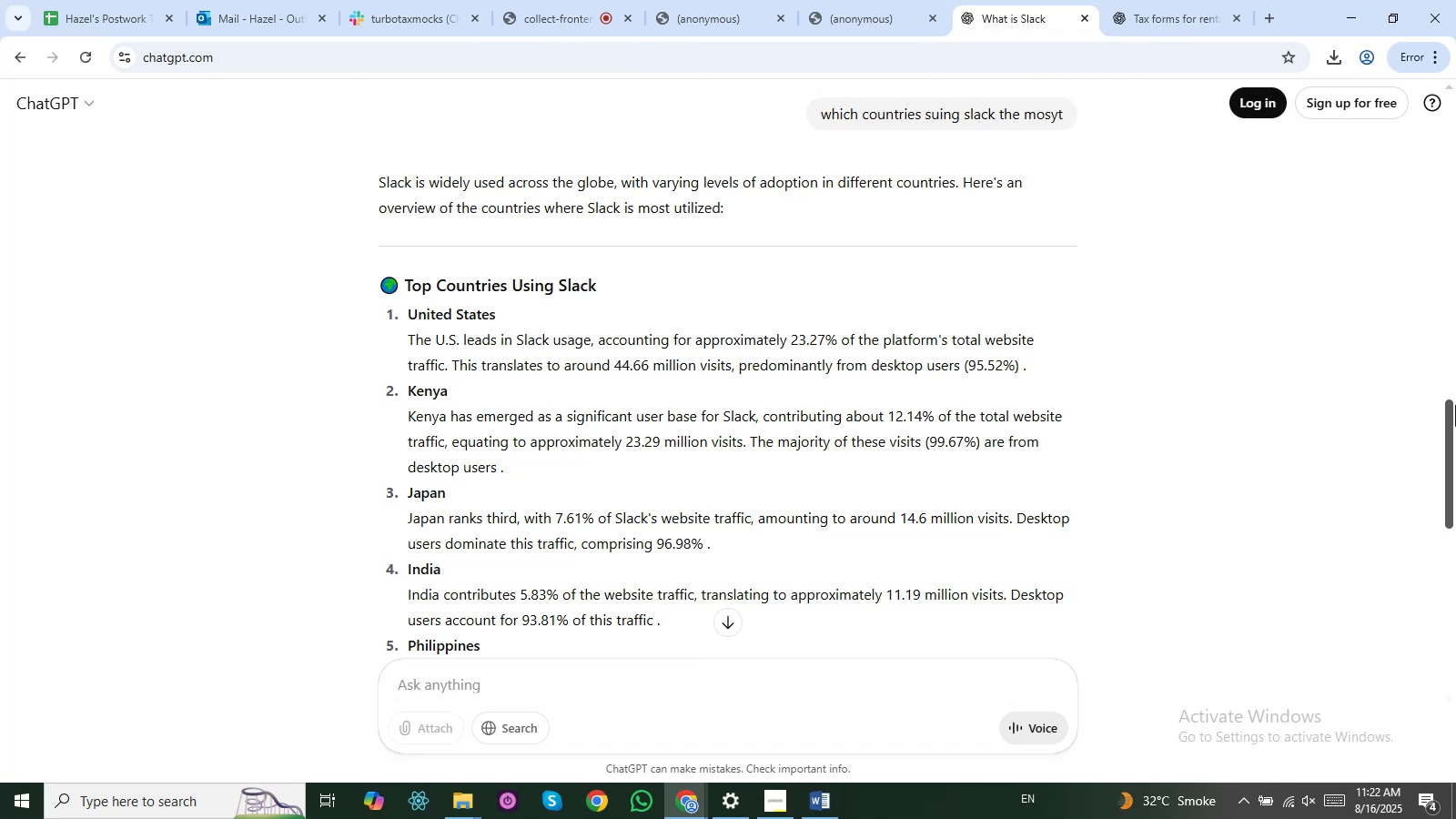 
wait(12.62)
 